 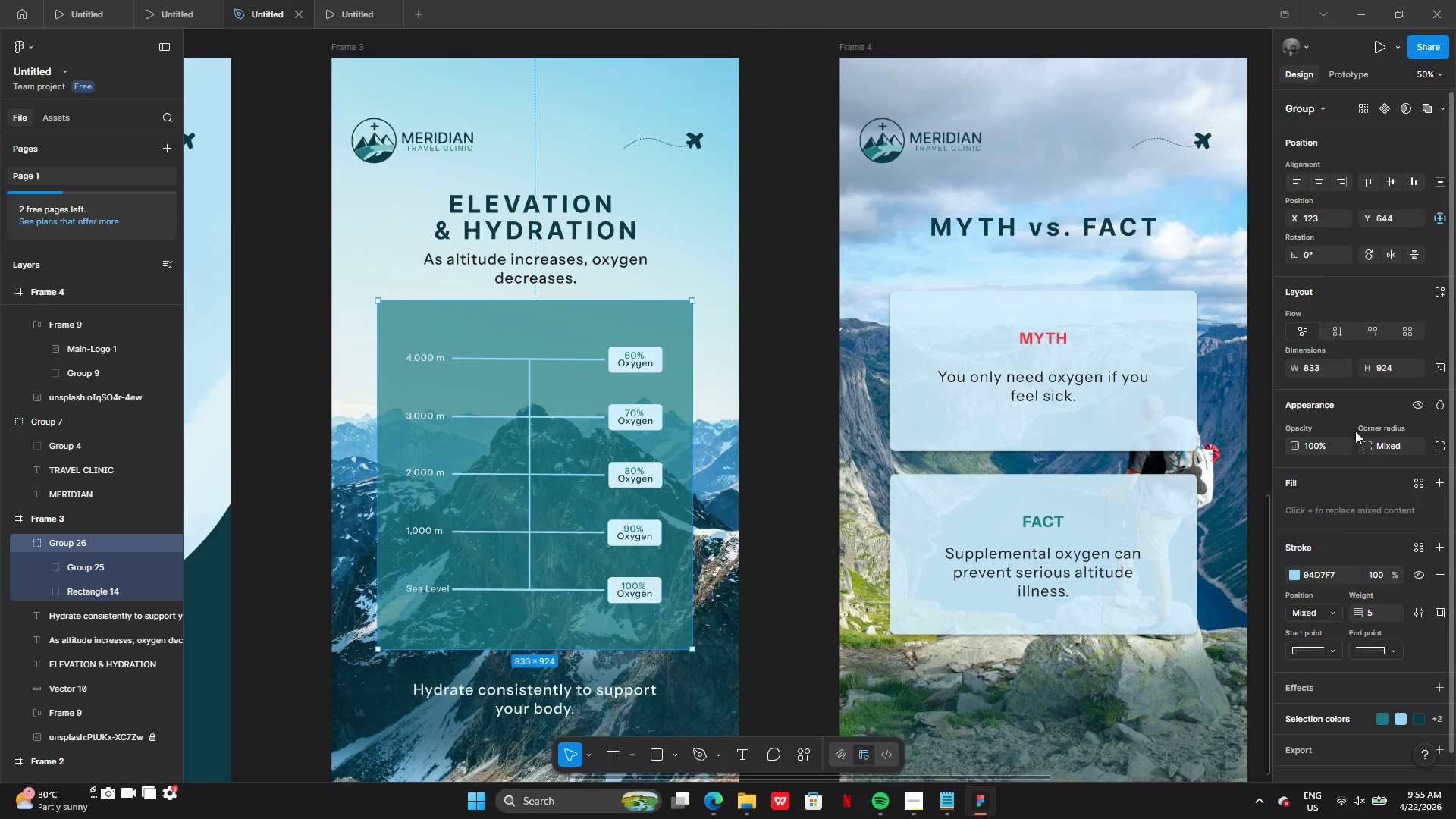 
left_click([1340, 199])
 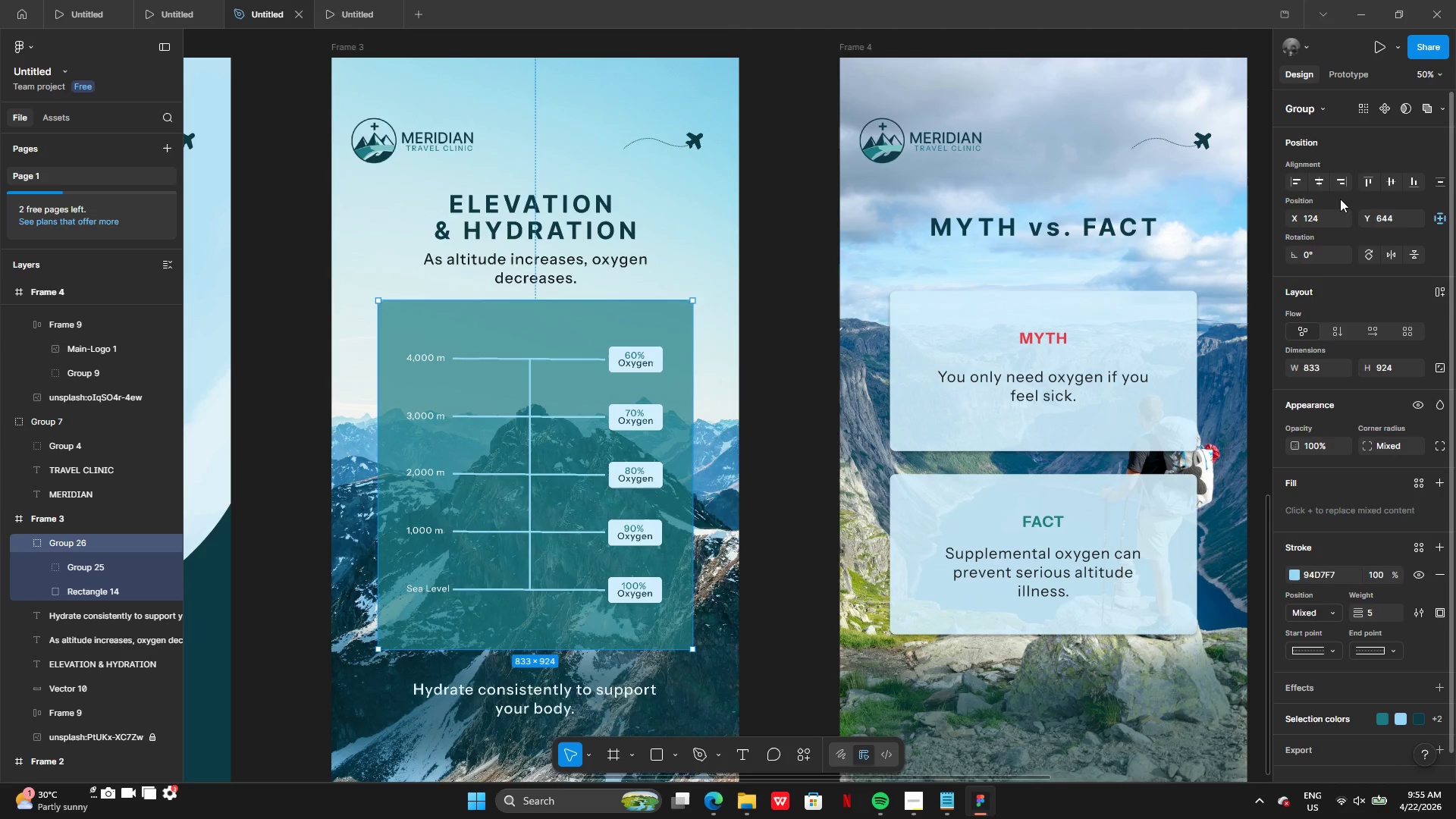 
key(Control+Z)
 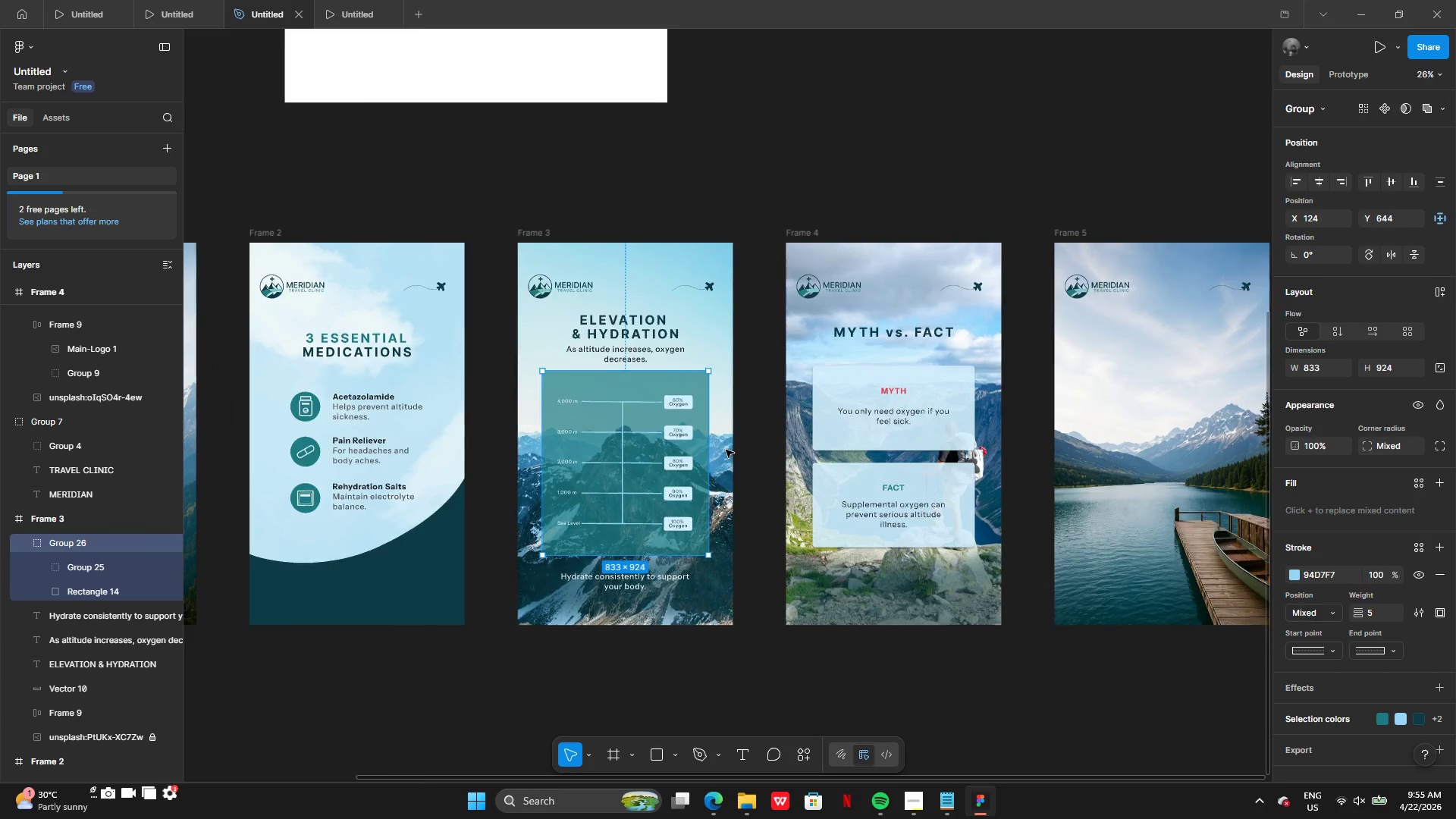 
left_click([760, 596])
 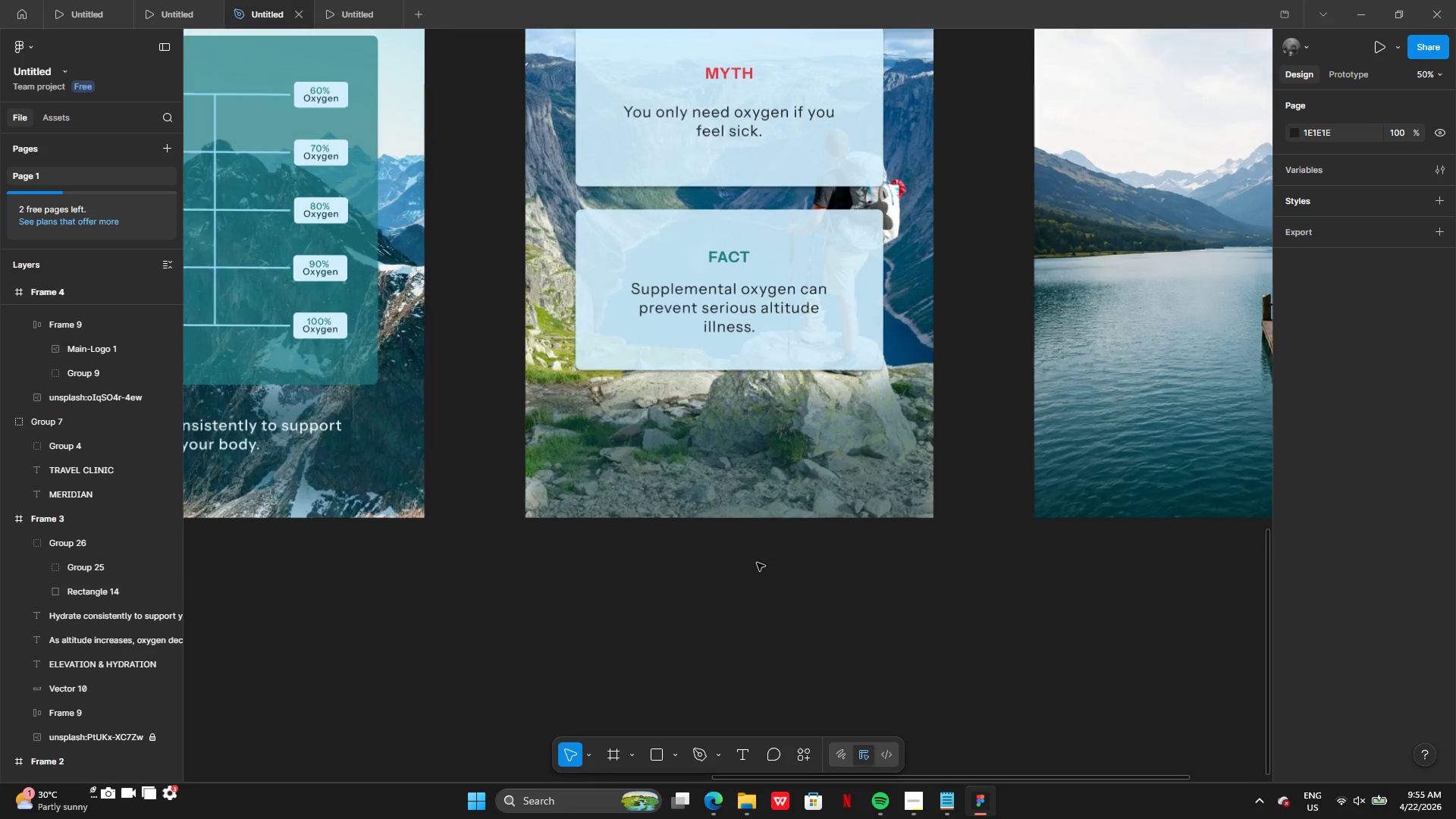 
left_click([738, 469])
 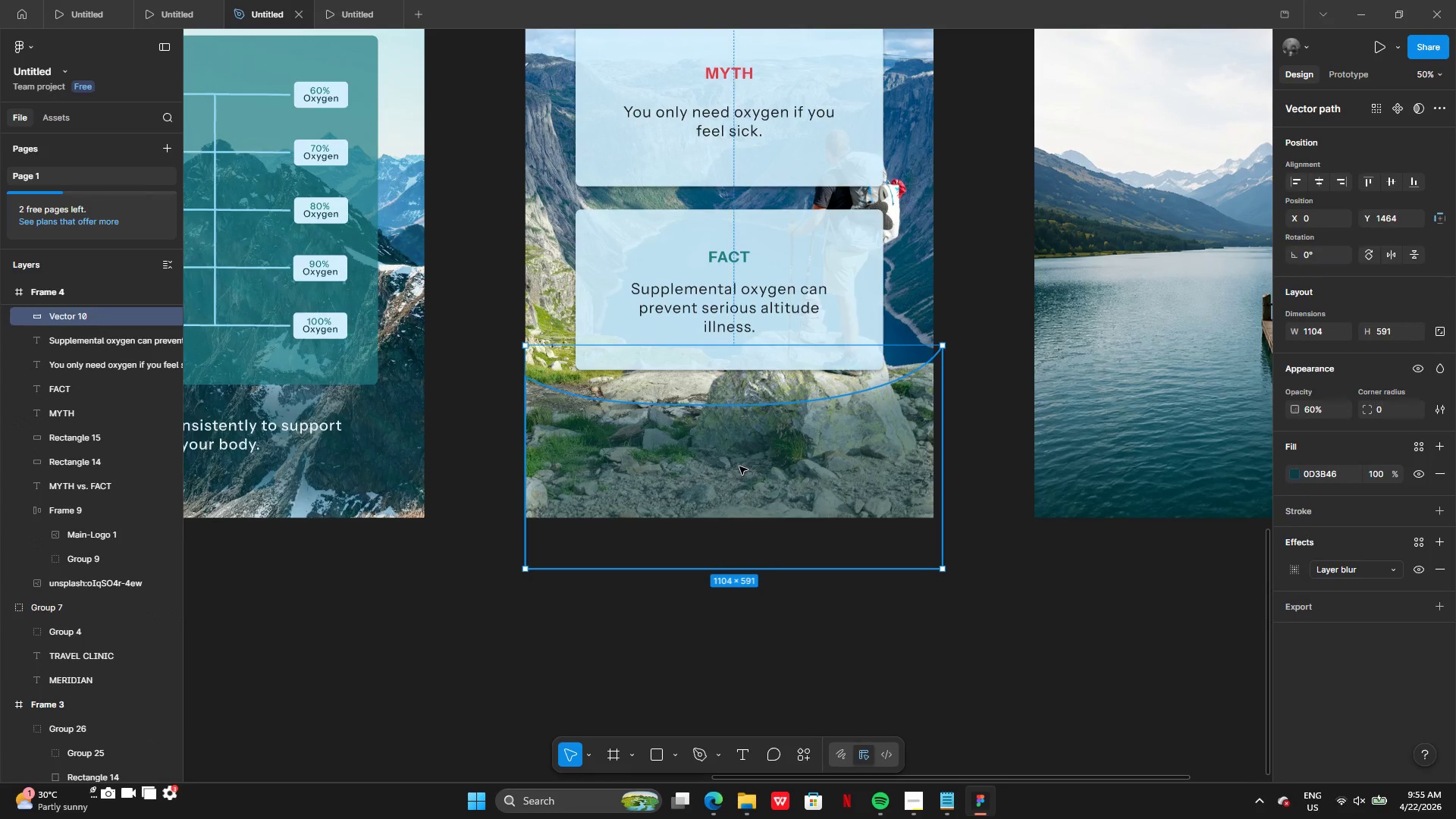 
left_click_drag(start_coordinate=[739, 466], to_coordinate=[717, 467])
 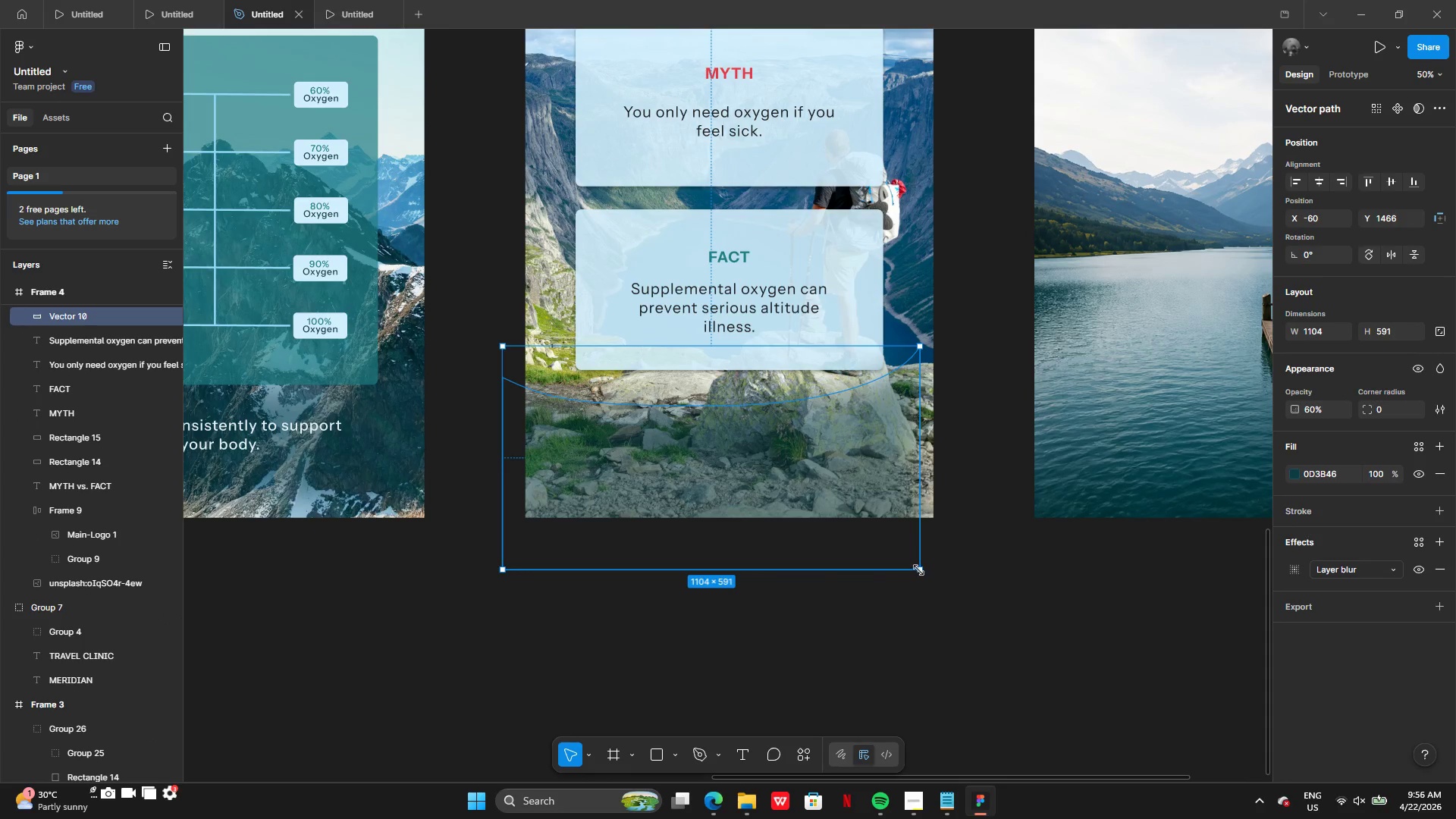 
left_click_drag(start_coordinate=[918, 570], to_coordinate=[976, 591])
 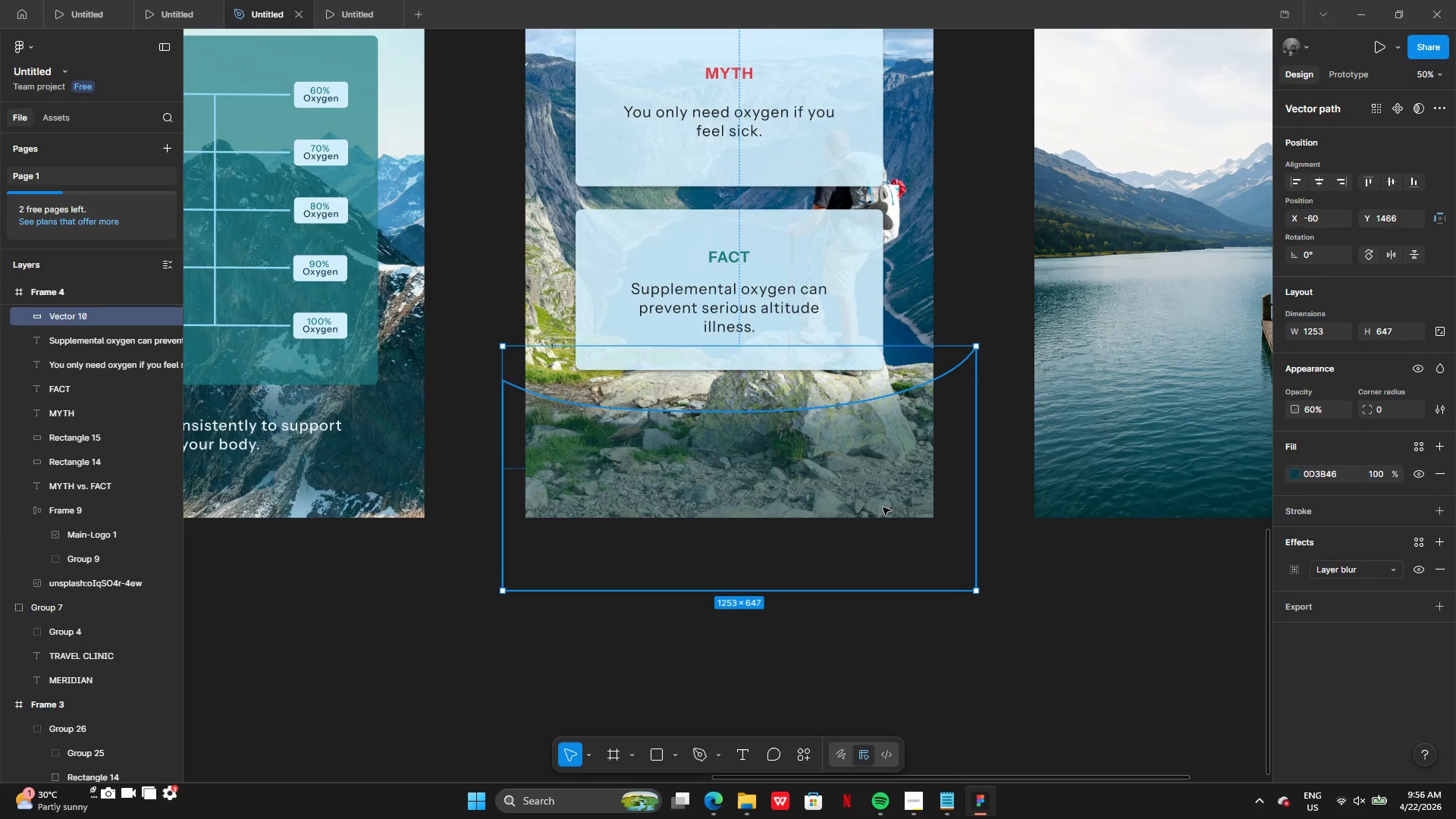 
left_click_drag(start_coordinate=[881, 506], to_coordinate=[868, 507])
 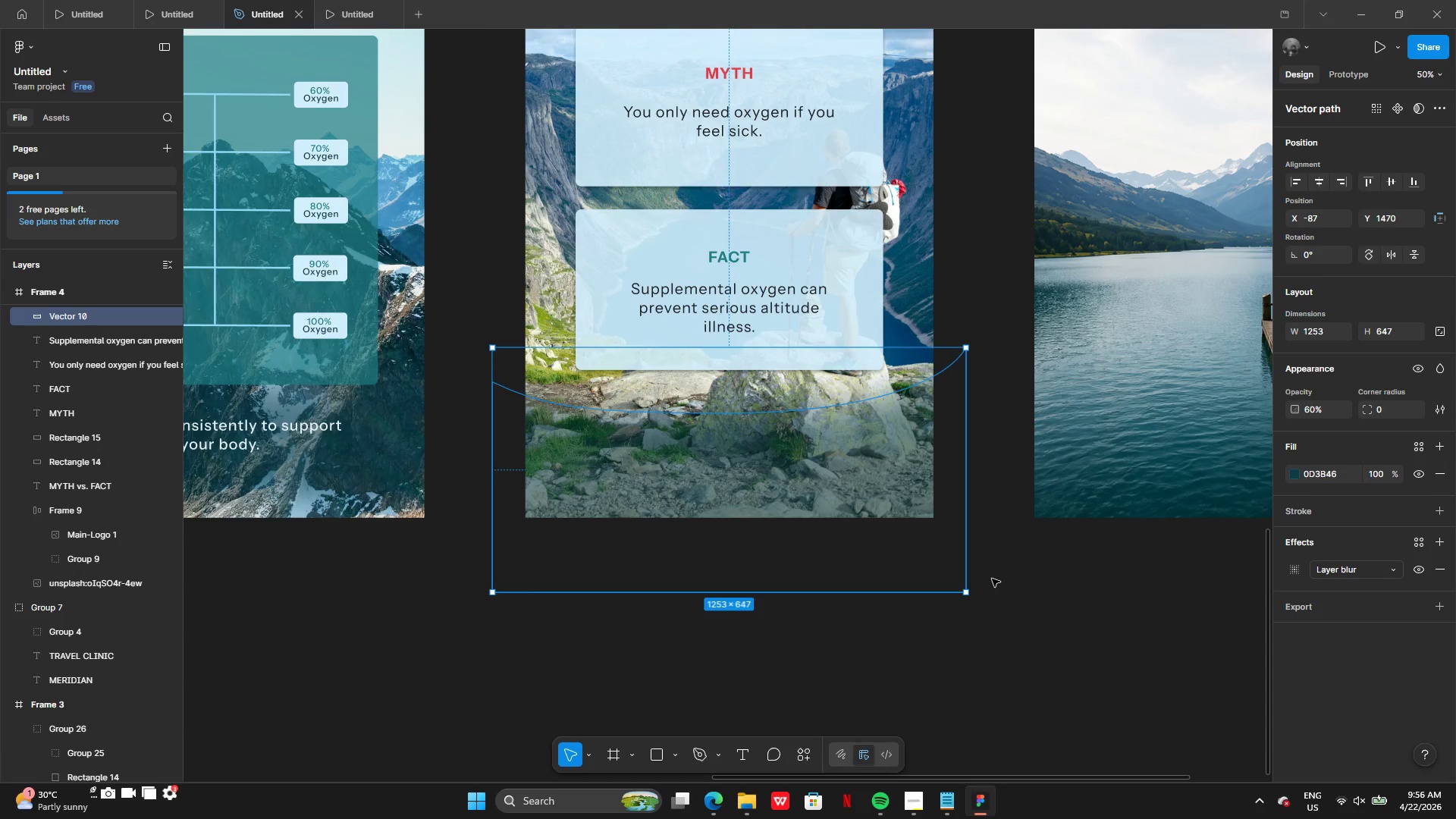 
left_click([992, 579])
 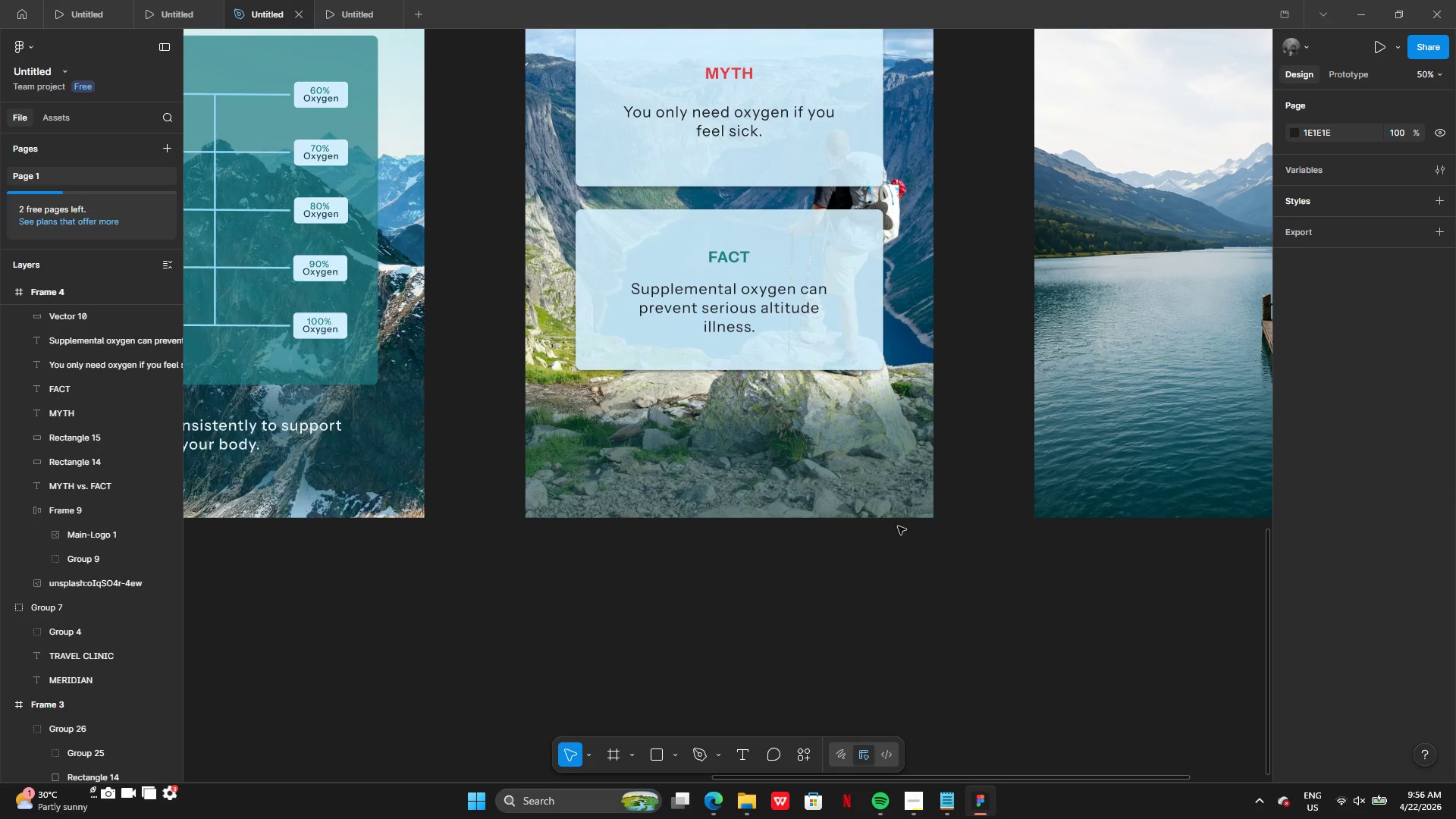 
left_click([839, 485])
 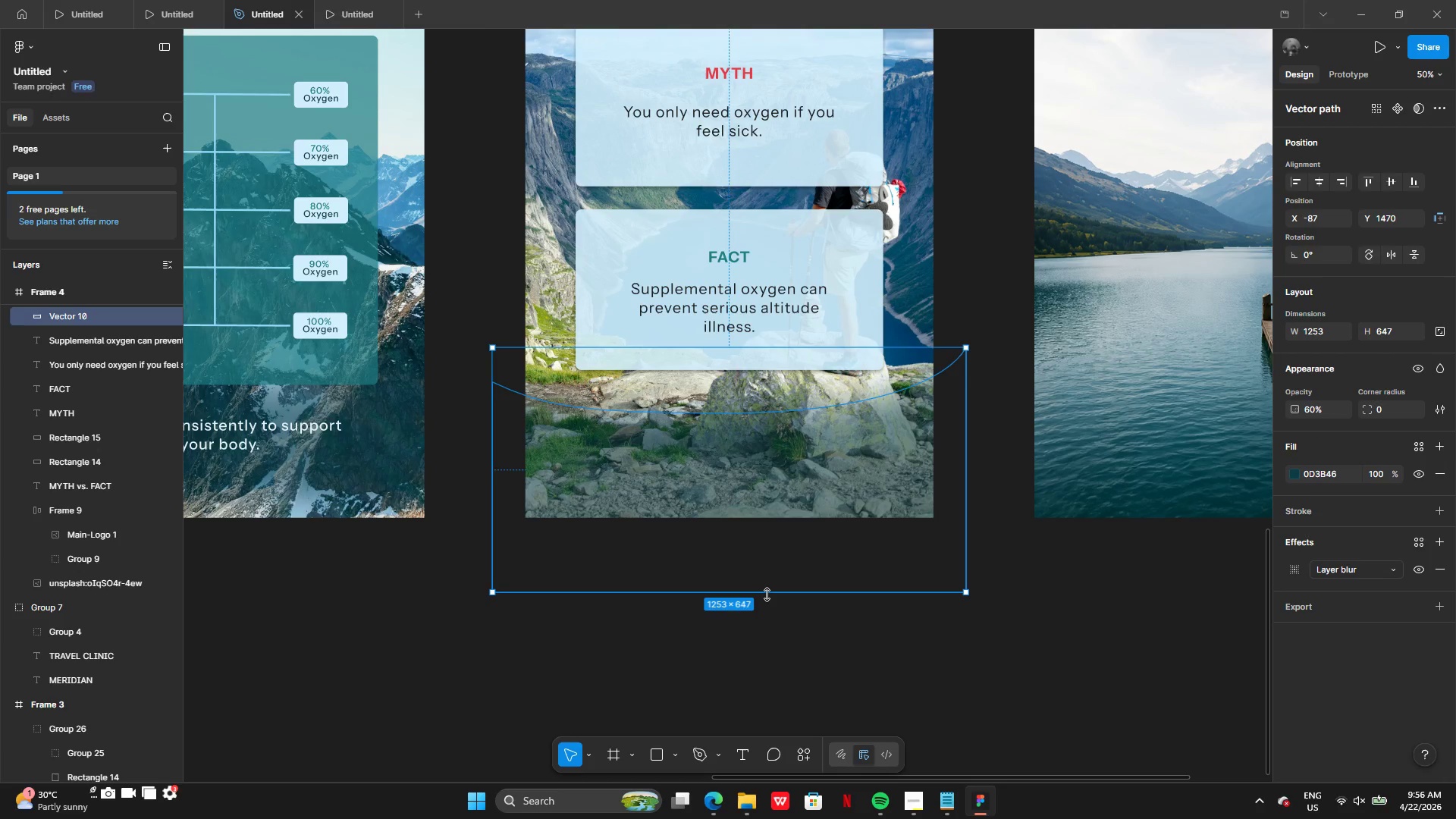 
left_click_drag(start_coordinate=[767, 595], to_coordinate=[777, 563])
 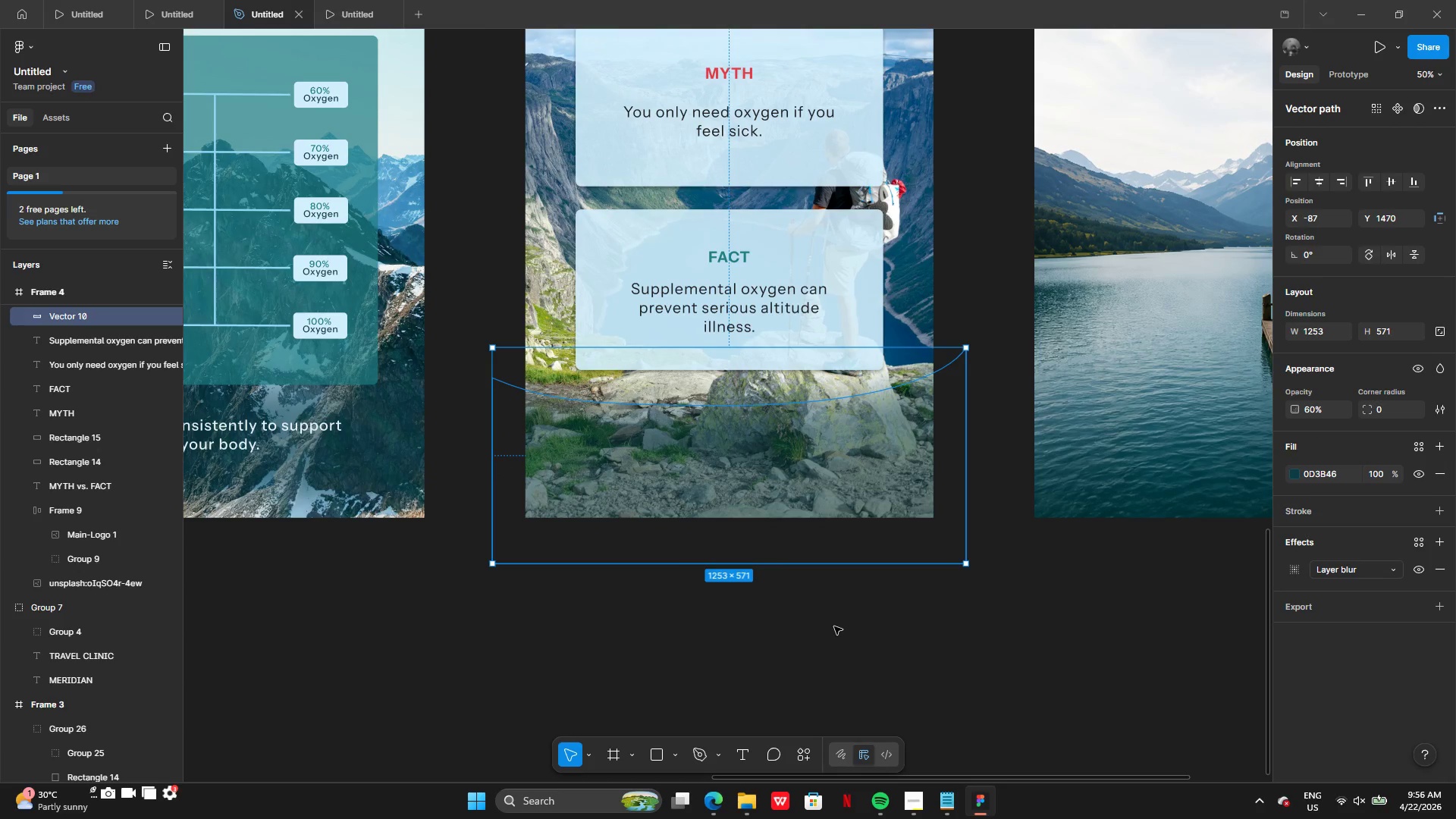 
left_click([834, 627])
 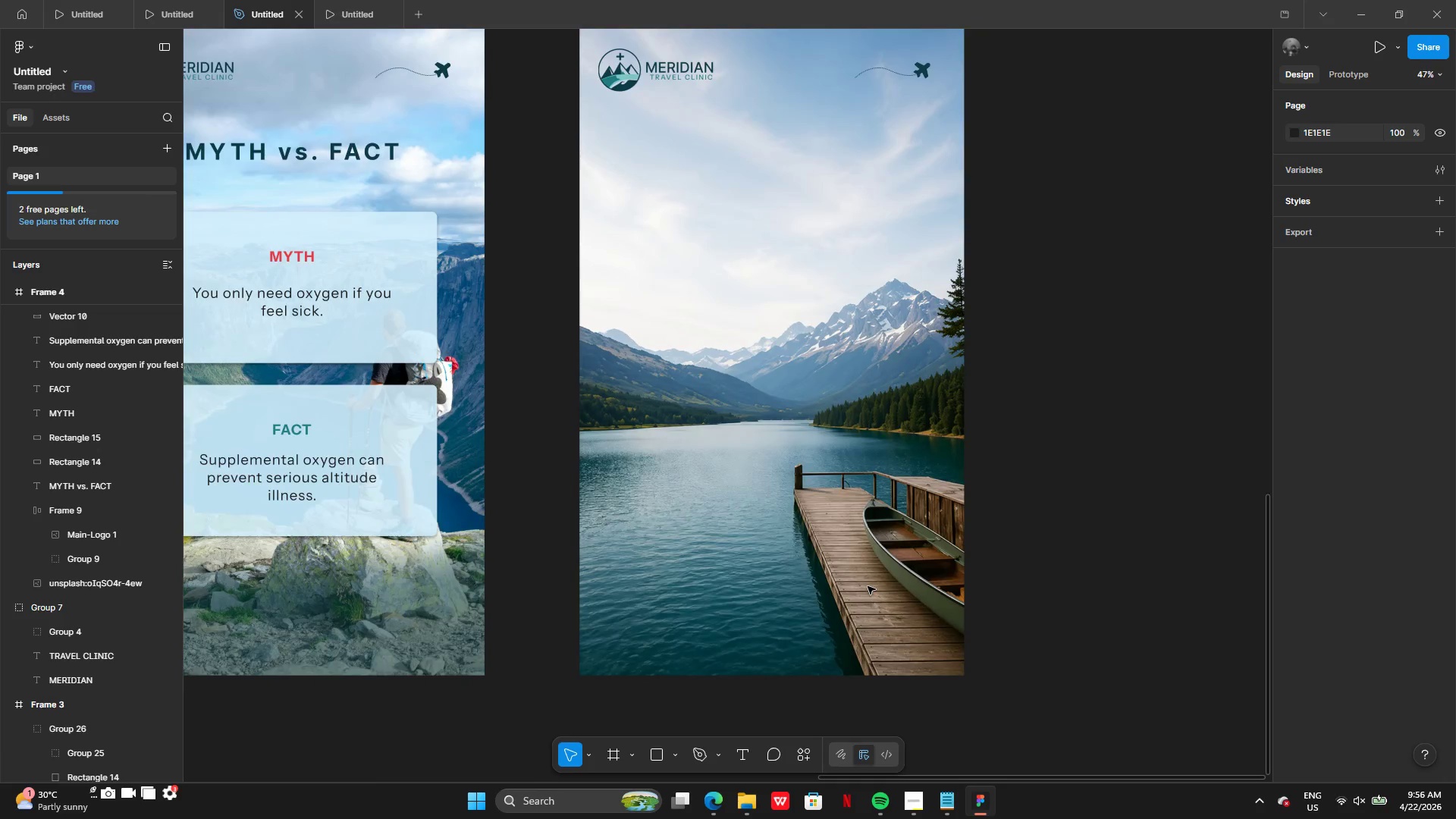 
wait(10.52)
 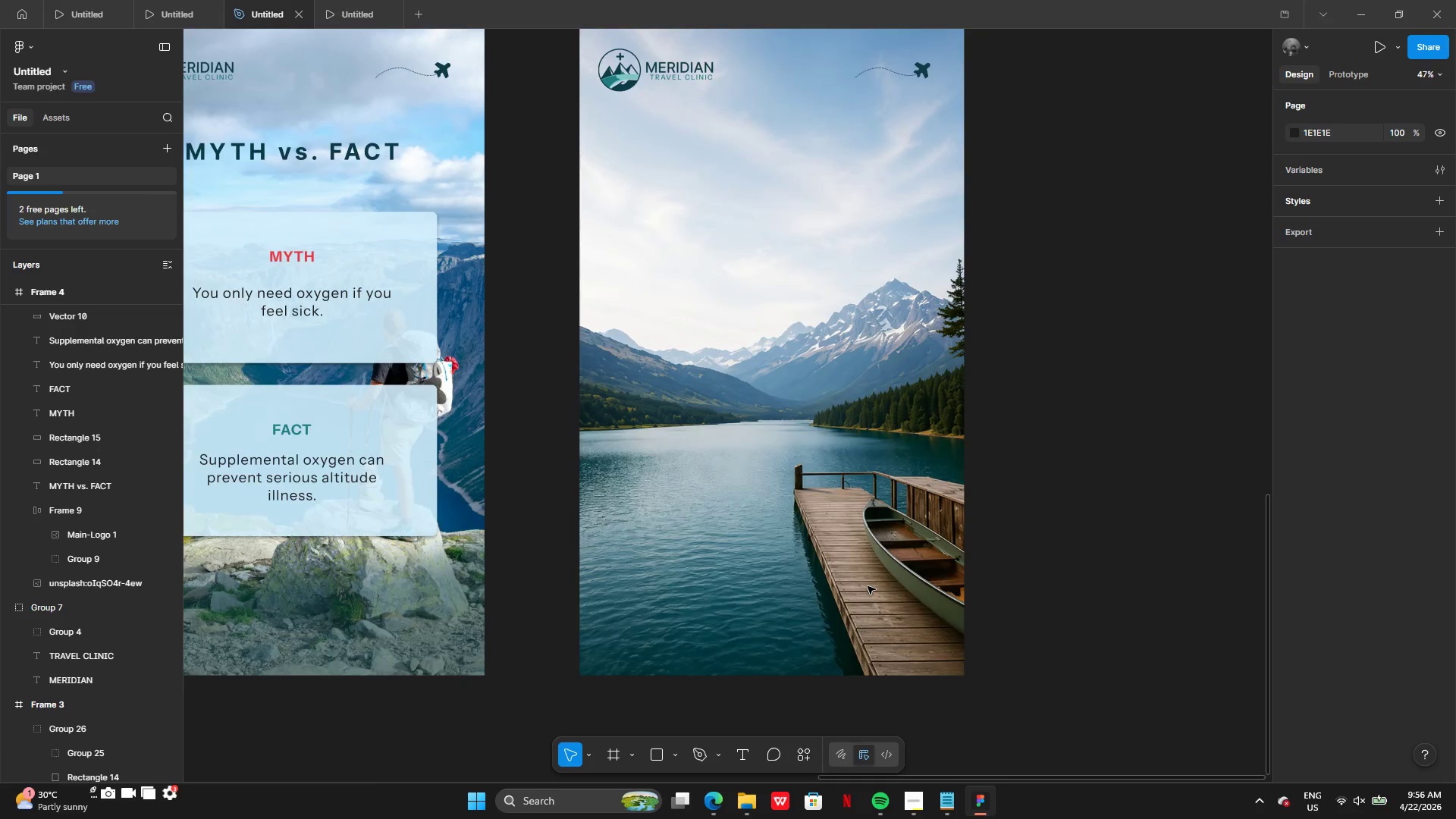 
left_click([467, 309])
 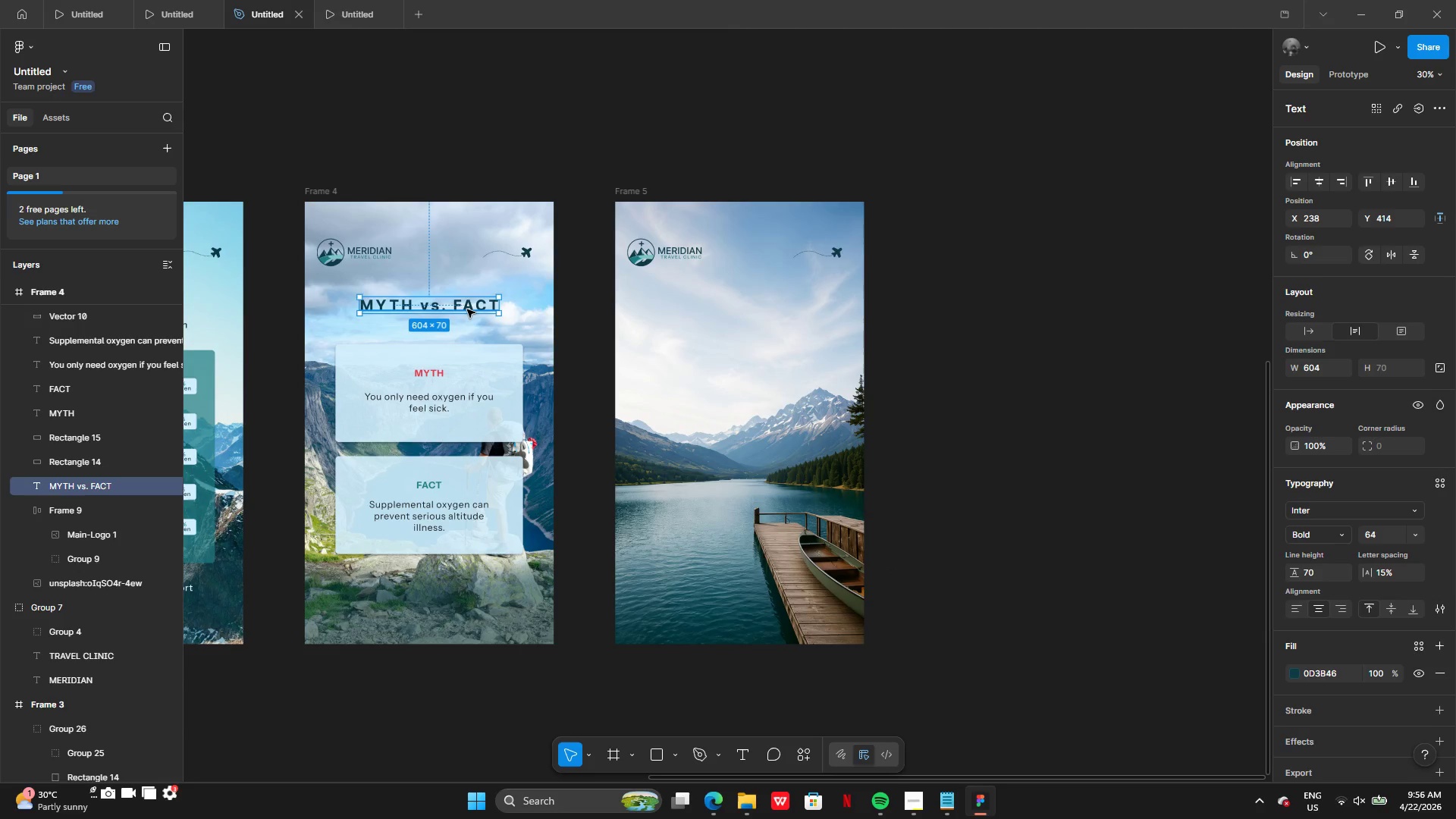 
key(Control+C)
 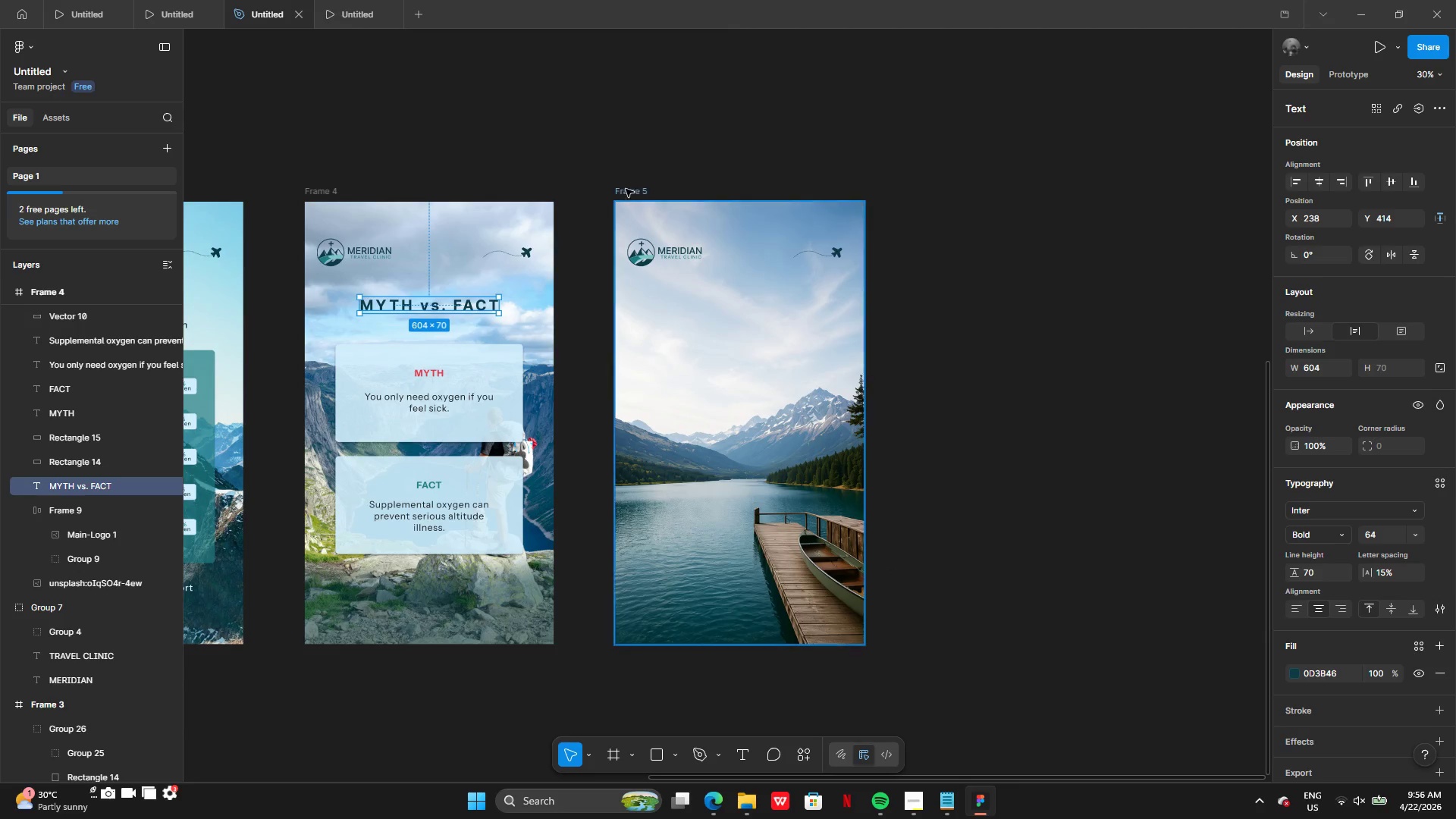 
left_click([627, 191])
 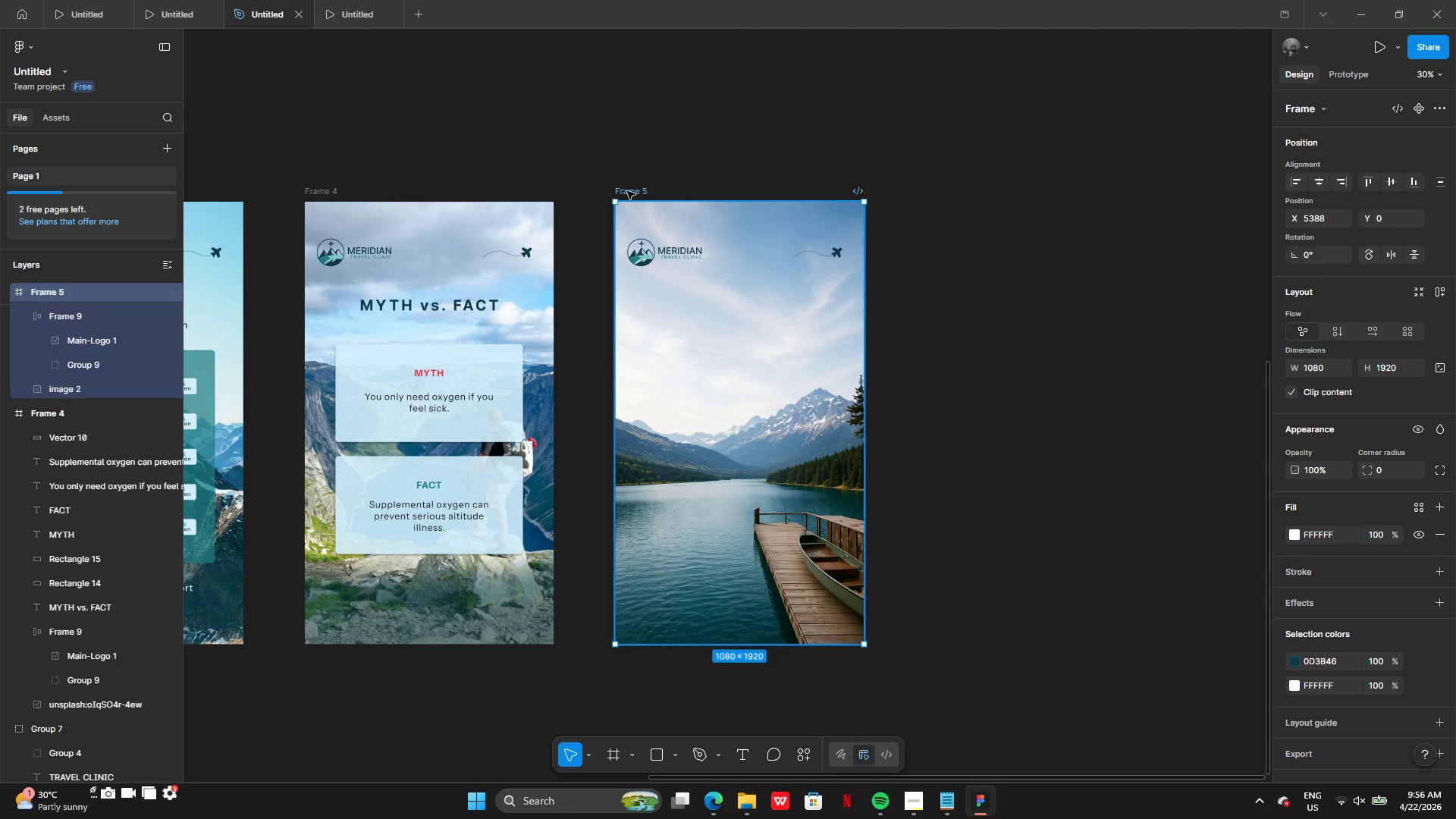 
key(Control+V)
 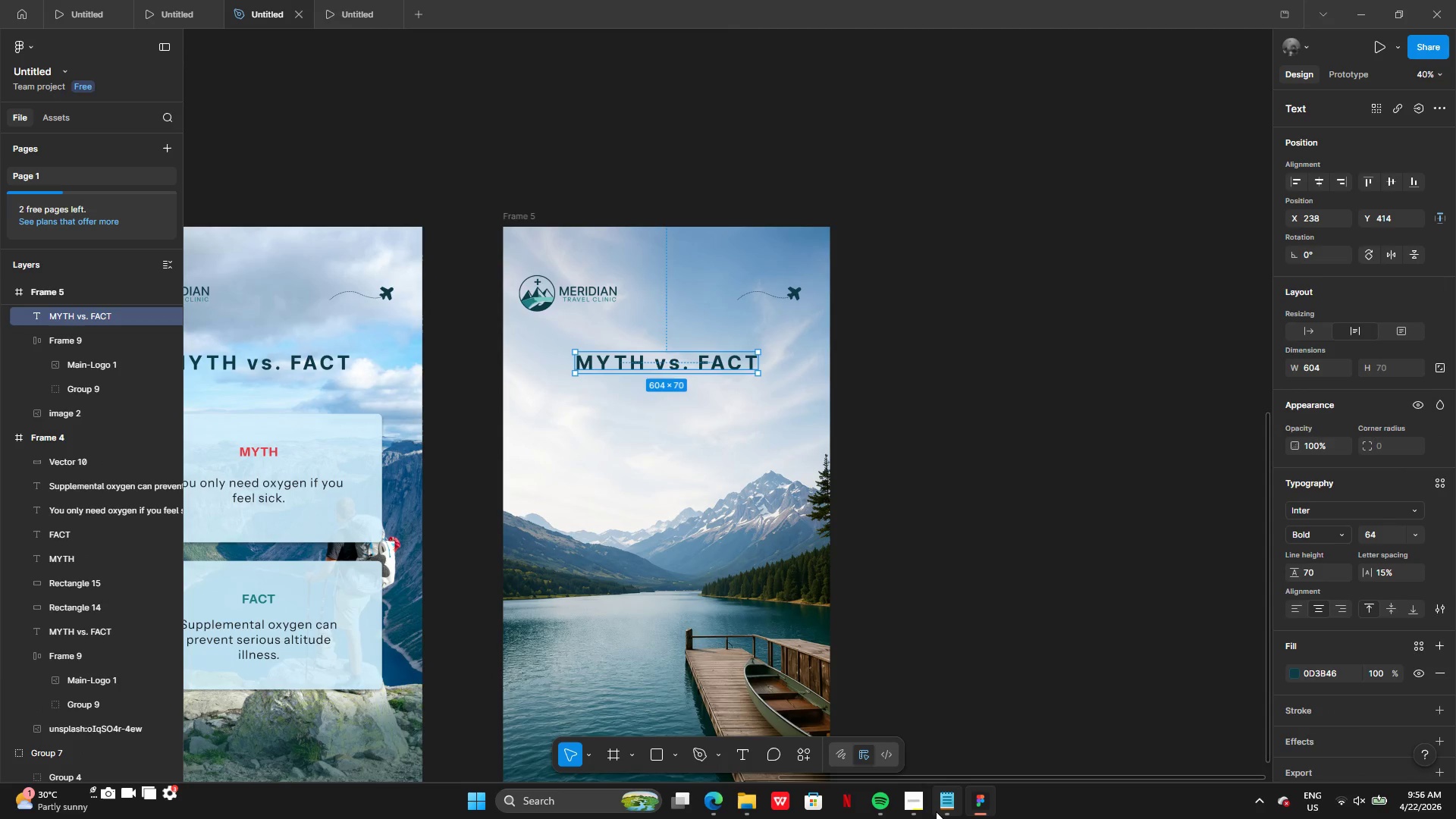 
left_click([949, 808])
 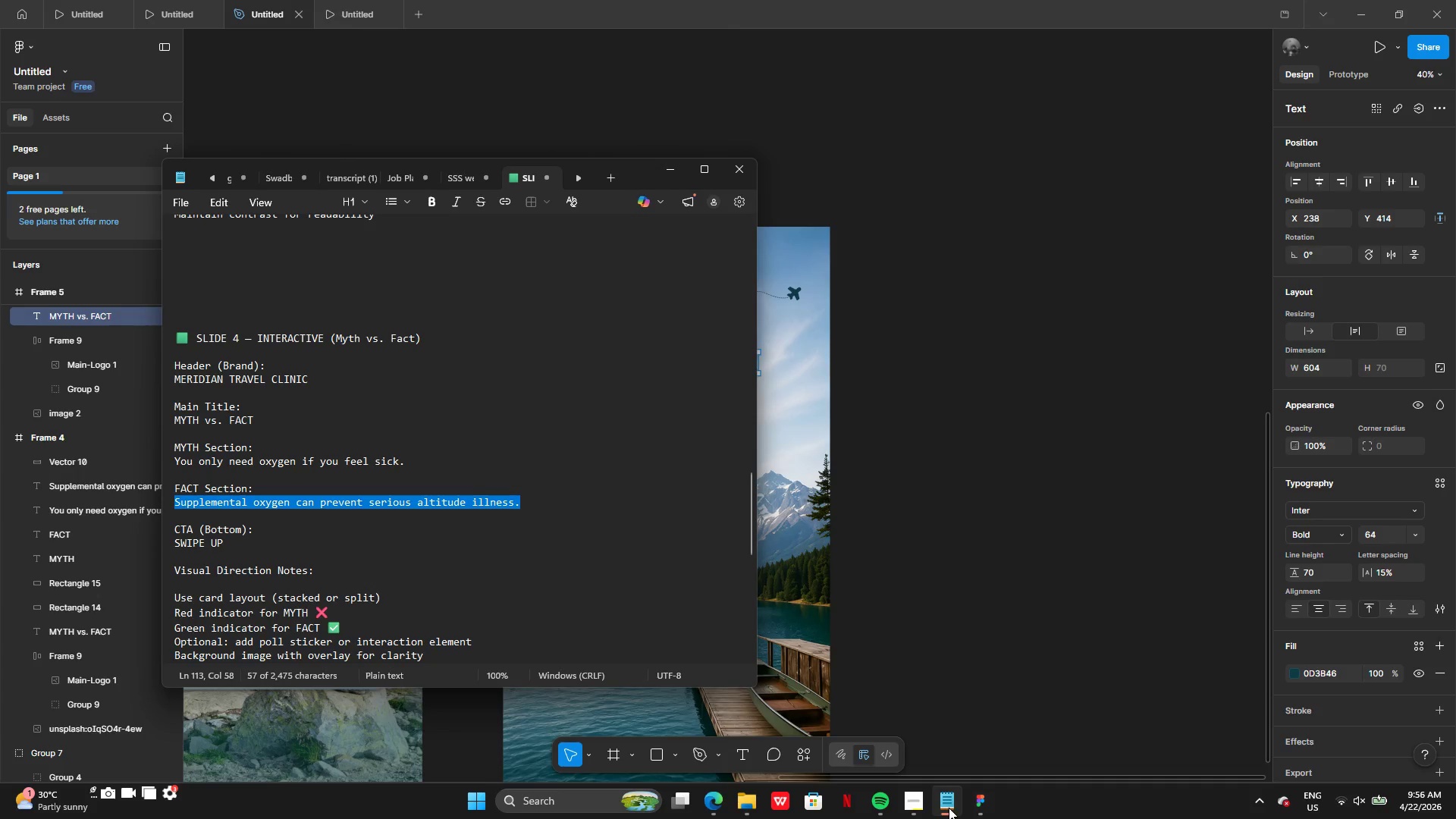 
left_click([949, 808])
 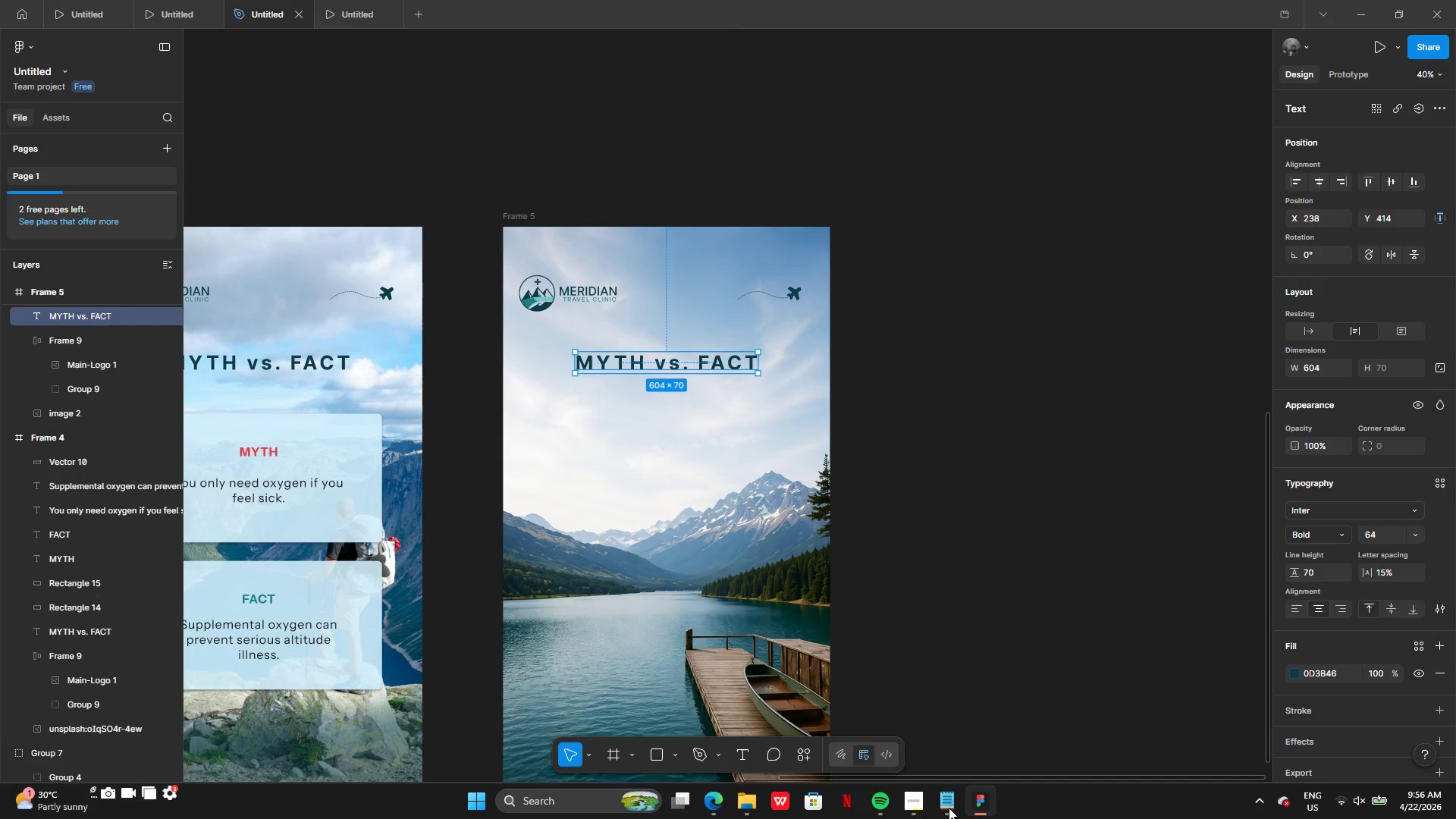 
left_click([949, 808])
 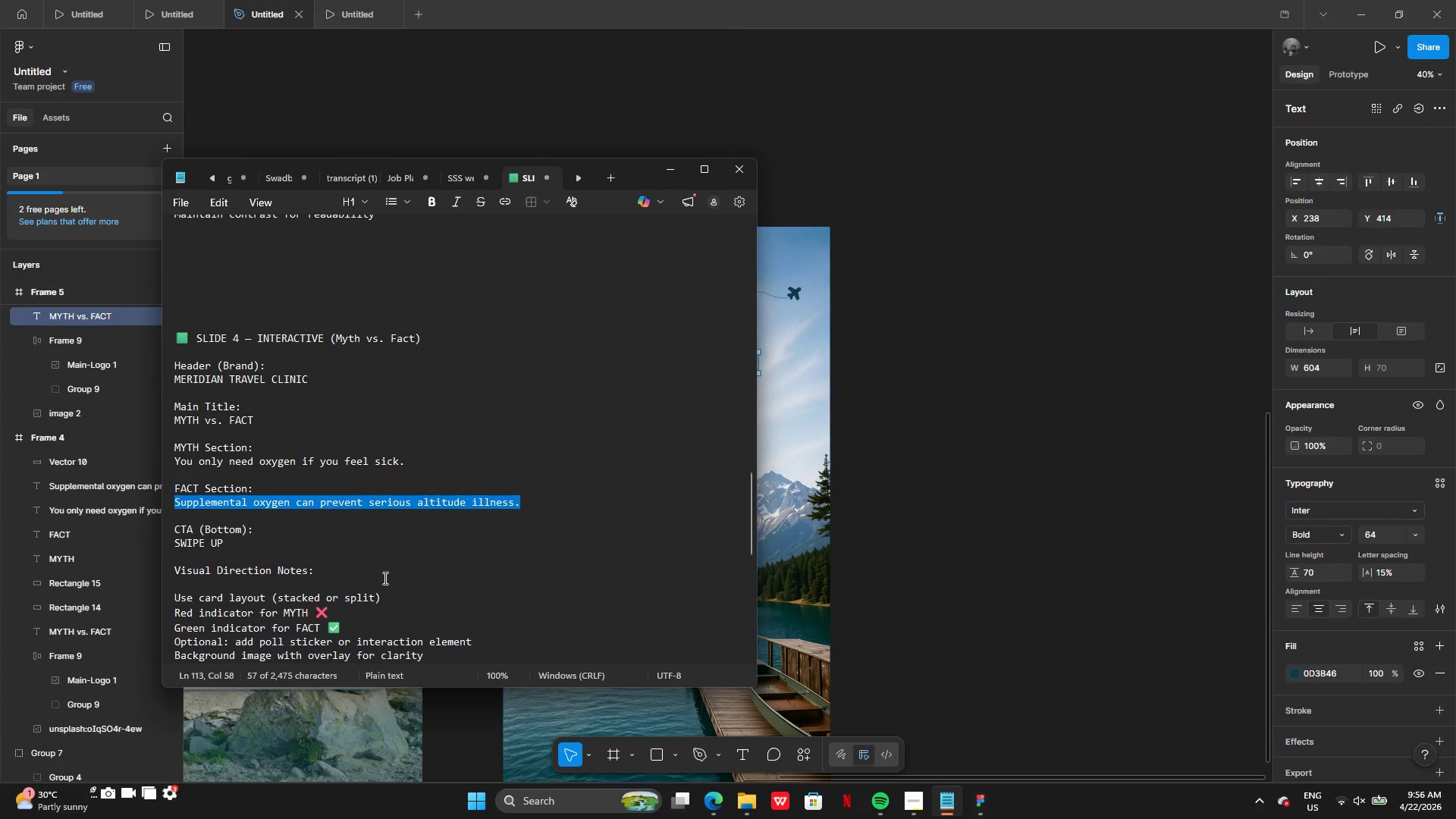 
scroll: coordinate [283, 503], scroll_direction: down, amount: 10.0
 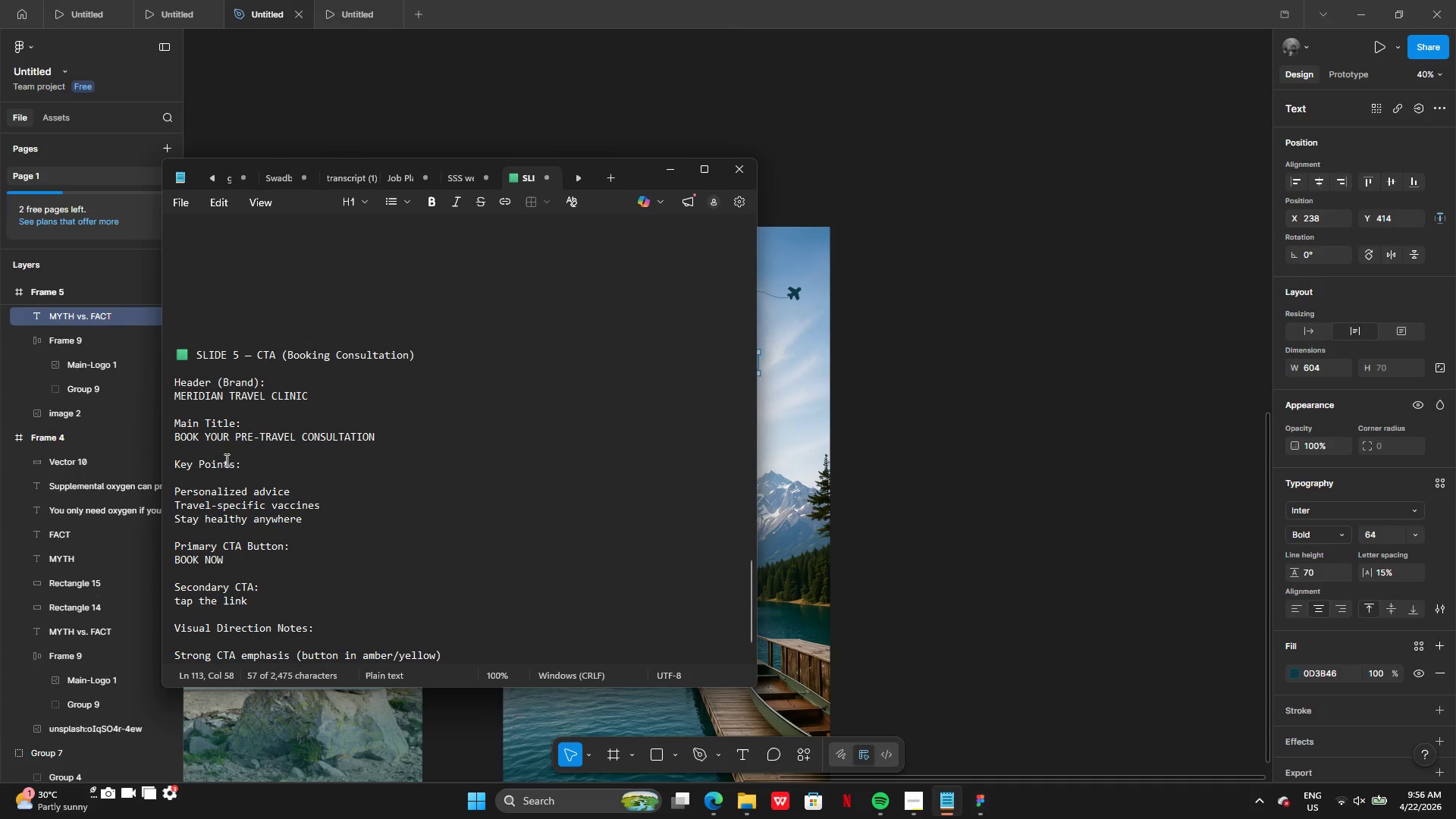 
left_click([168, 431])
 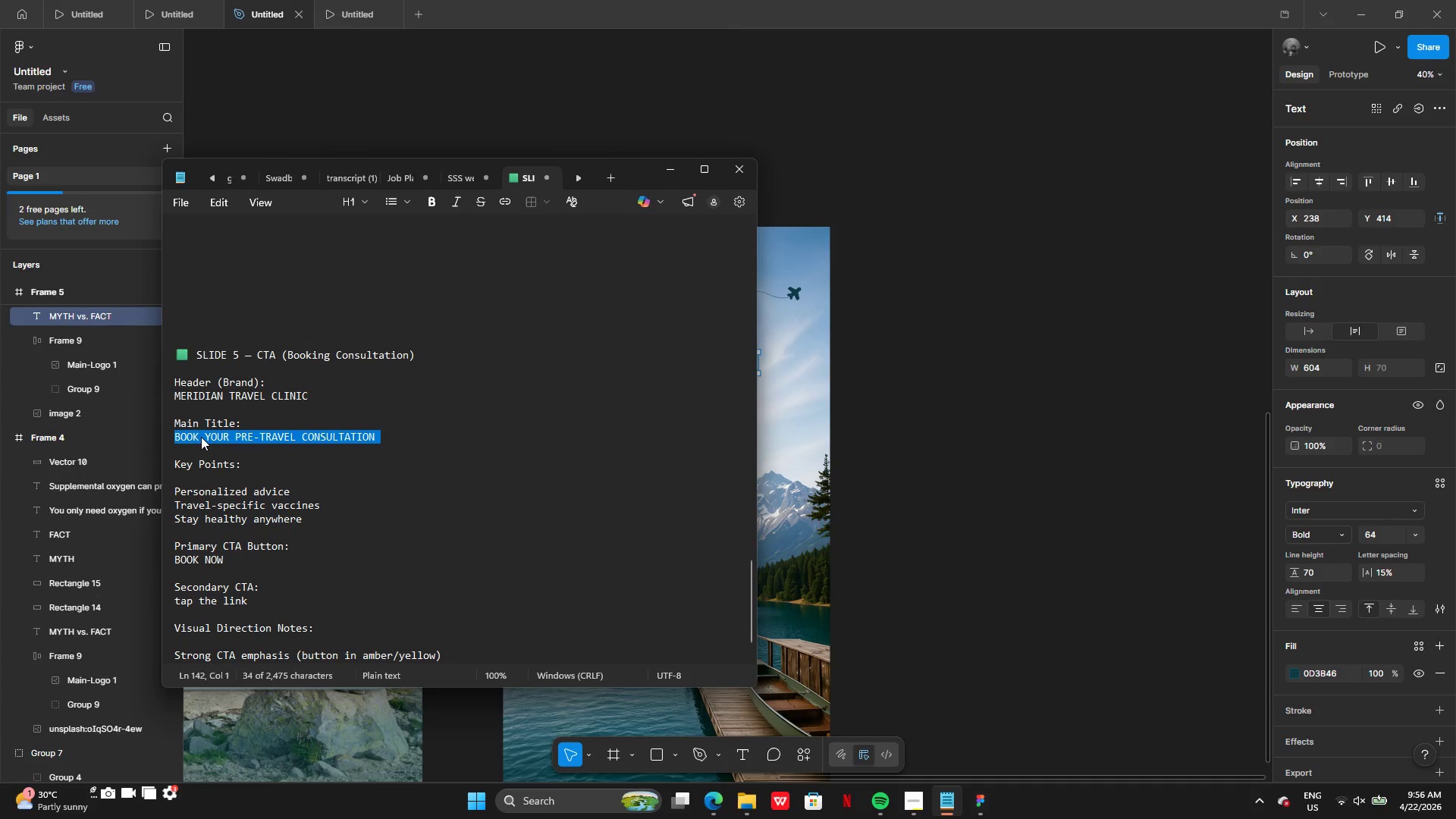 
key(Control+C)
 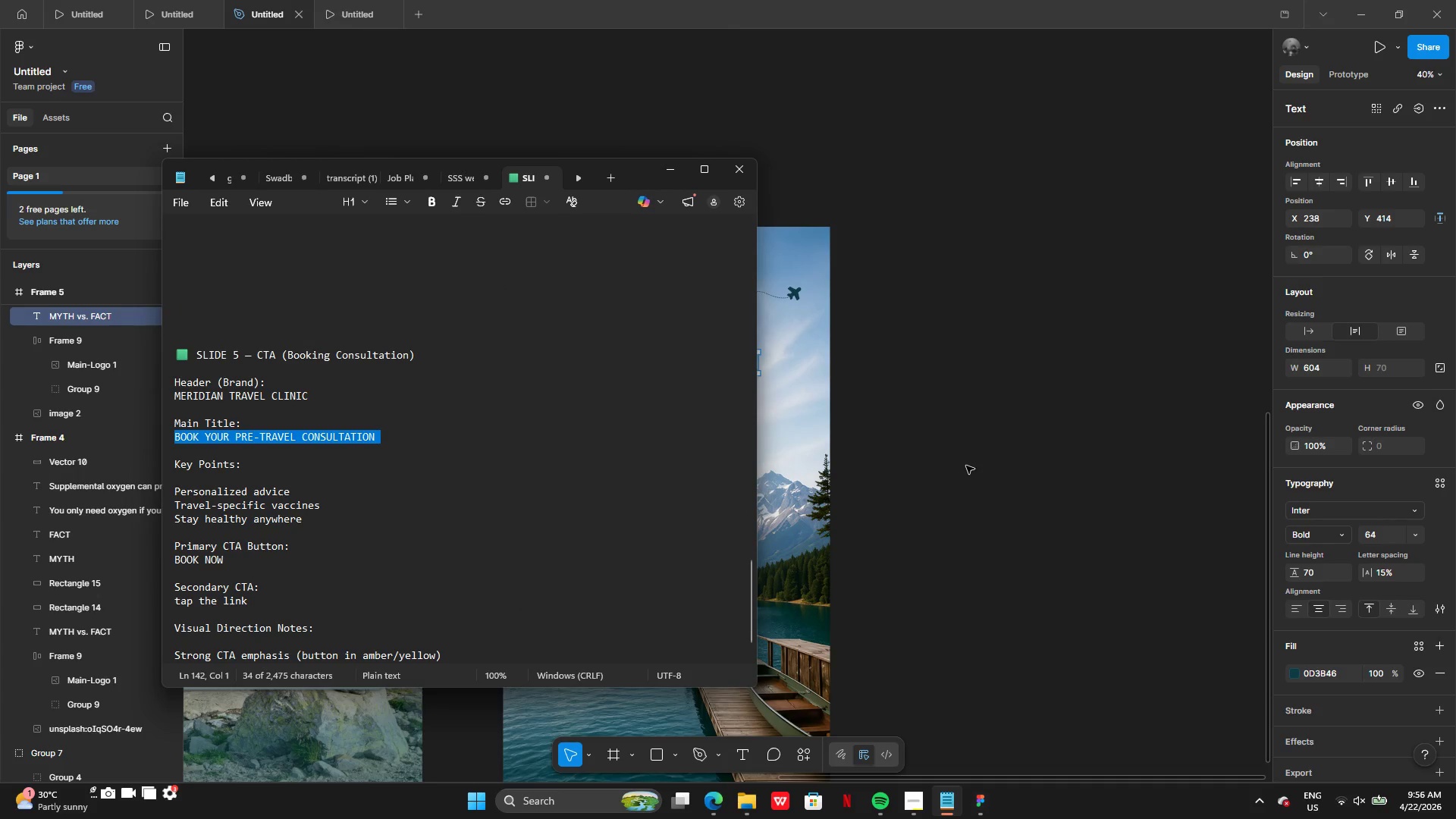 
left_click([967, 466])
 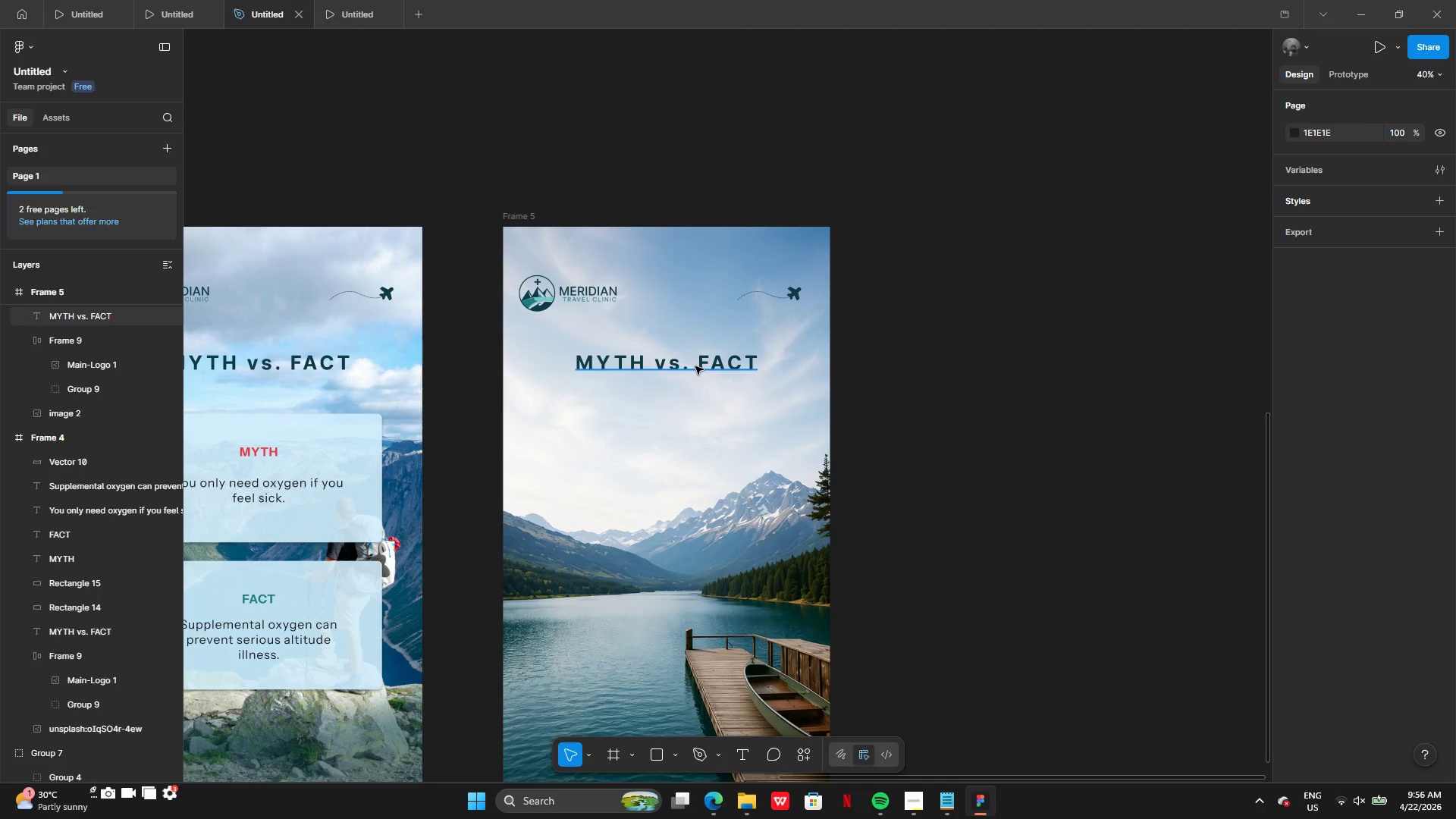 
double_click([695, 366])
 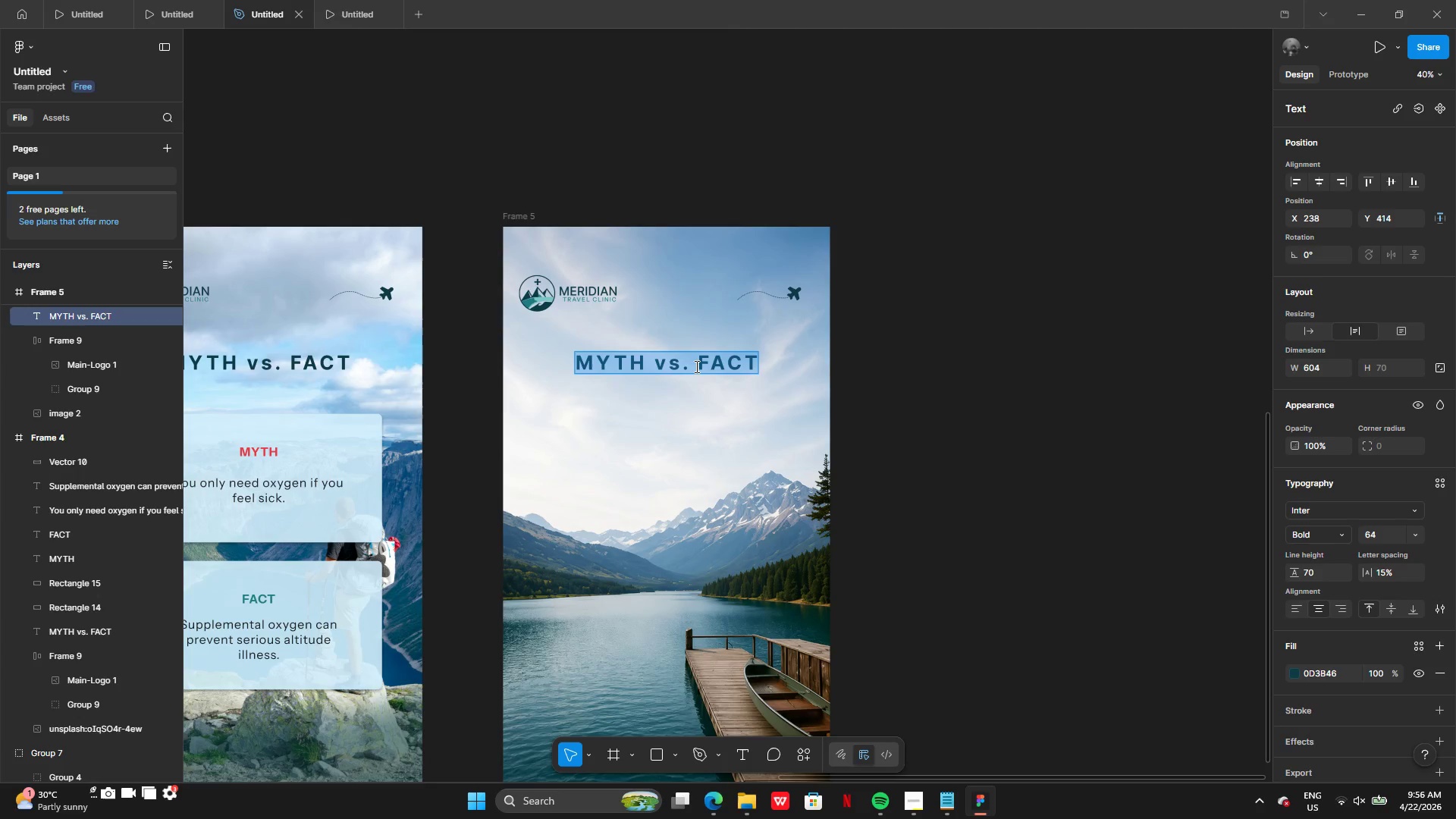 
key(Control+V)
 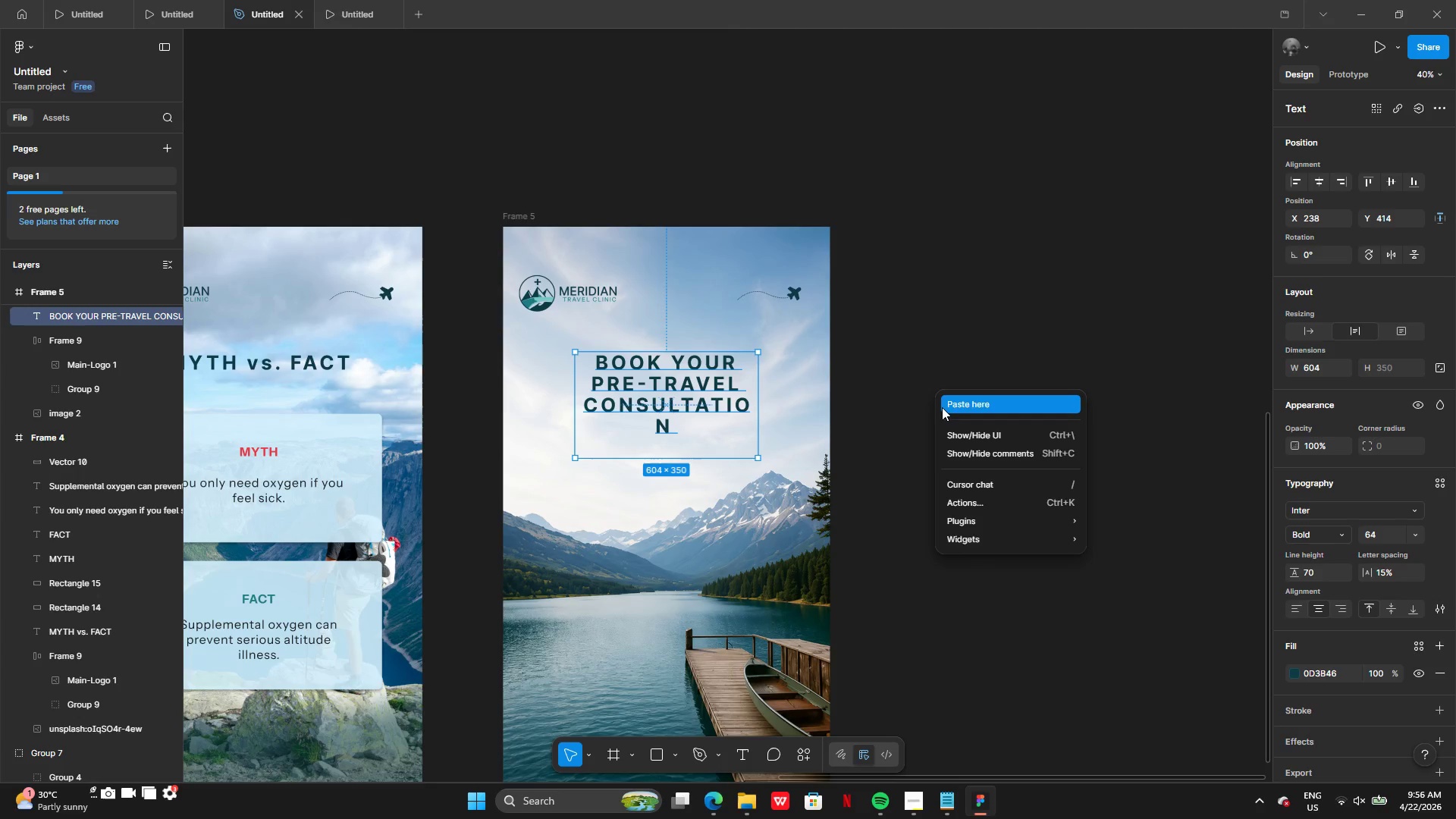 
left_click([888, 358])
 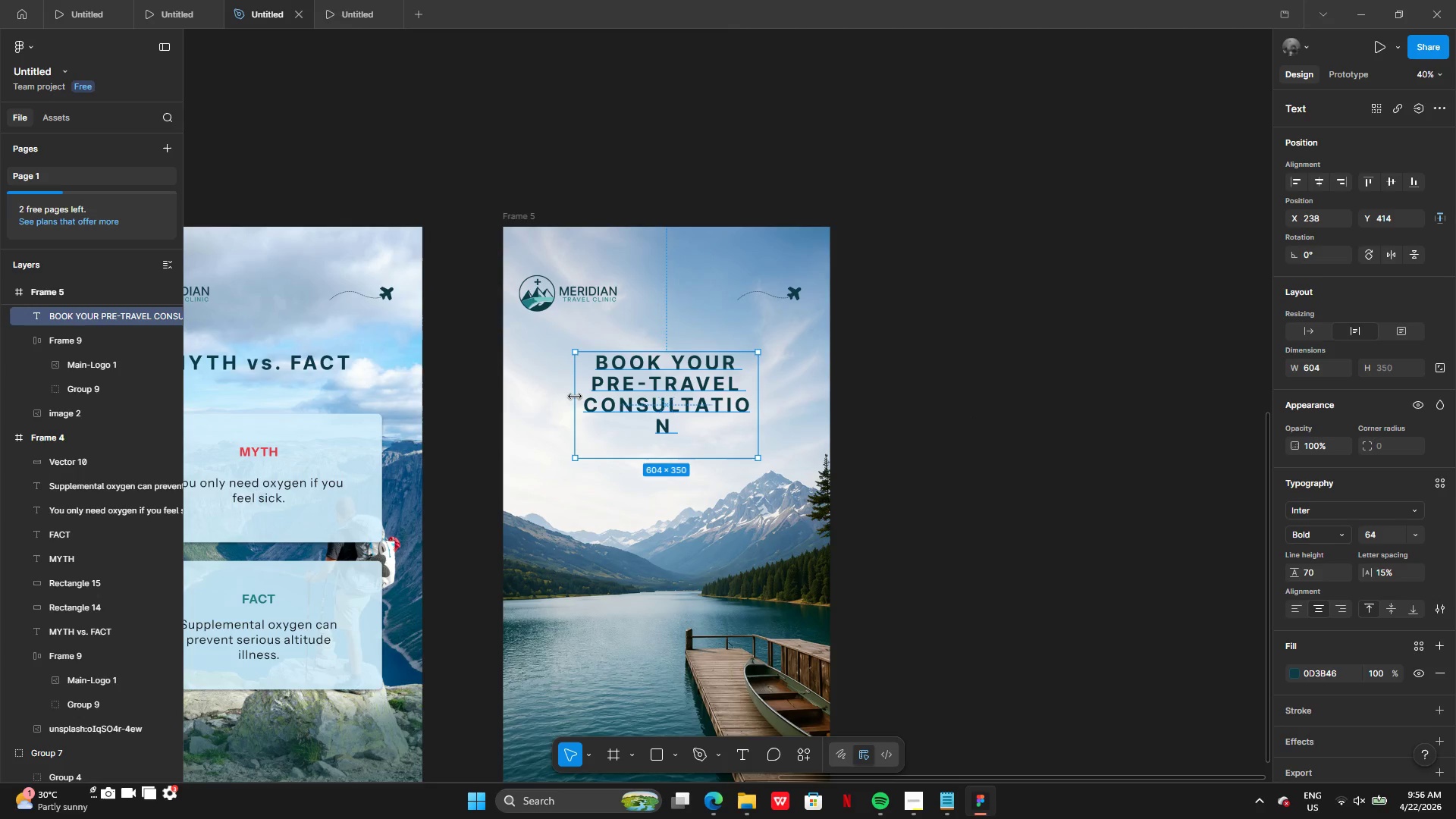 
left_click_drag(start_coordinate=[575, 396], to_coordinate=[560, 363])
 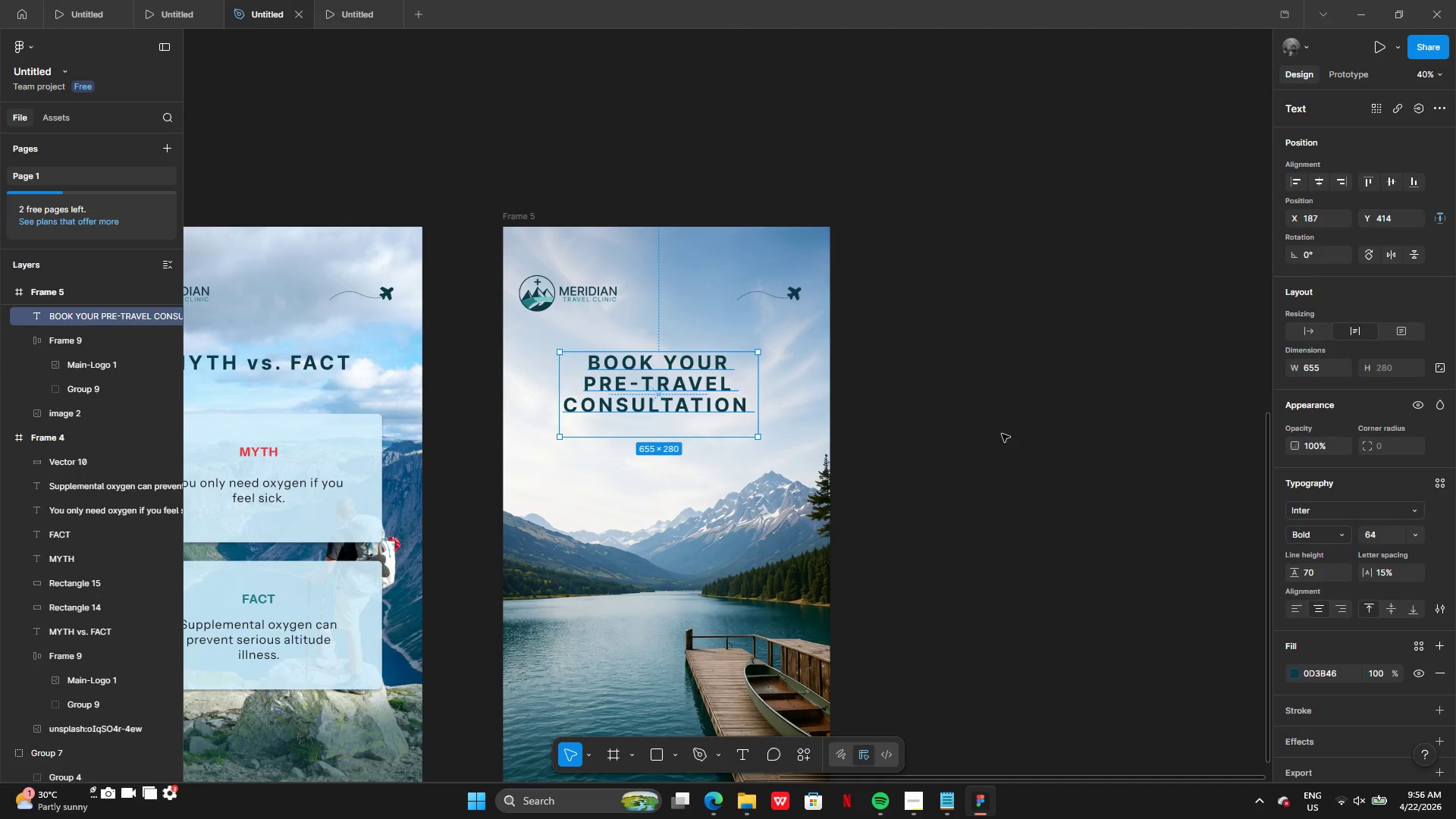 
left_click([1002, 435])
 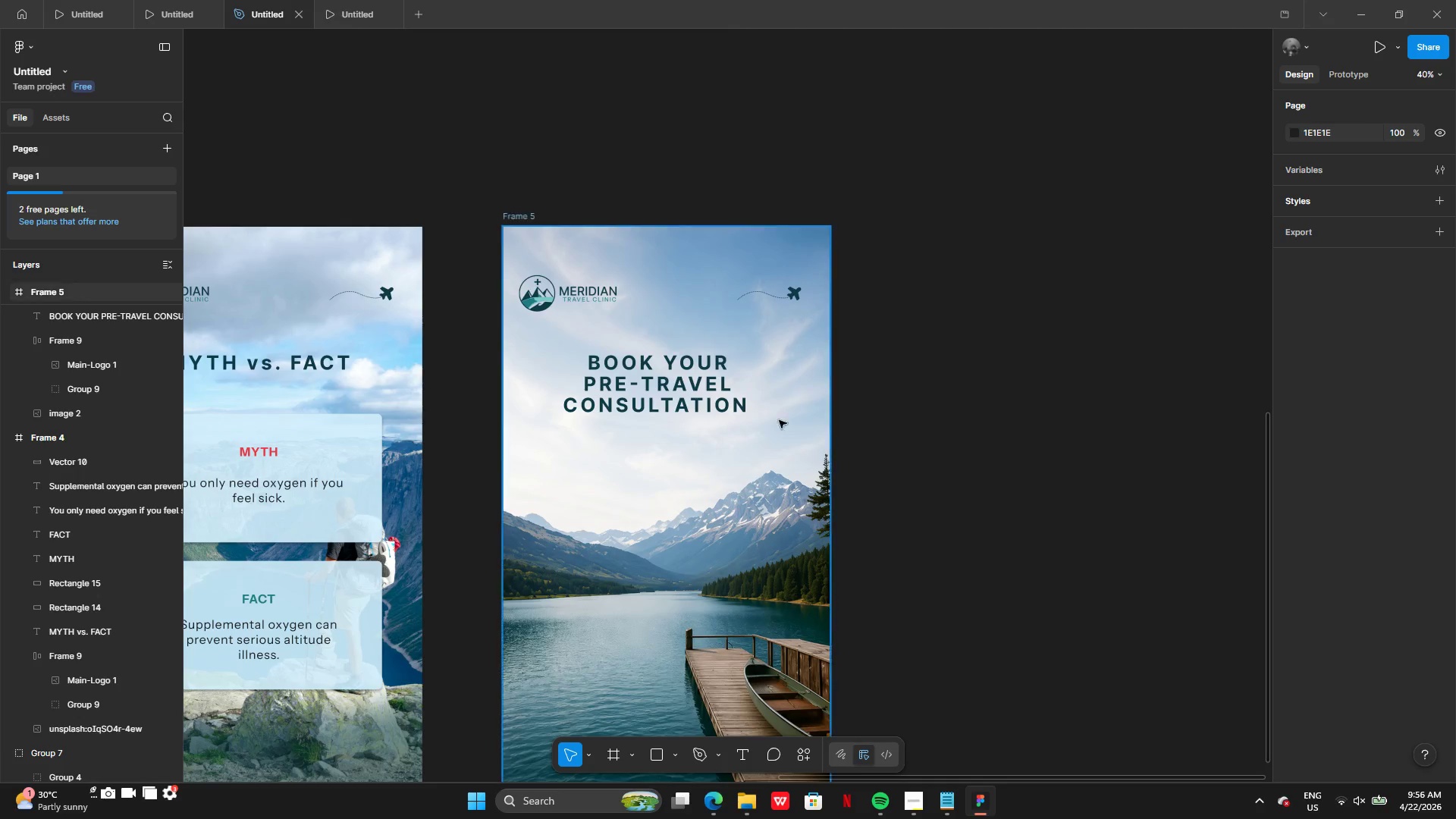 
left_click([714, 400])
 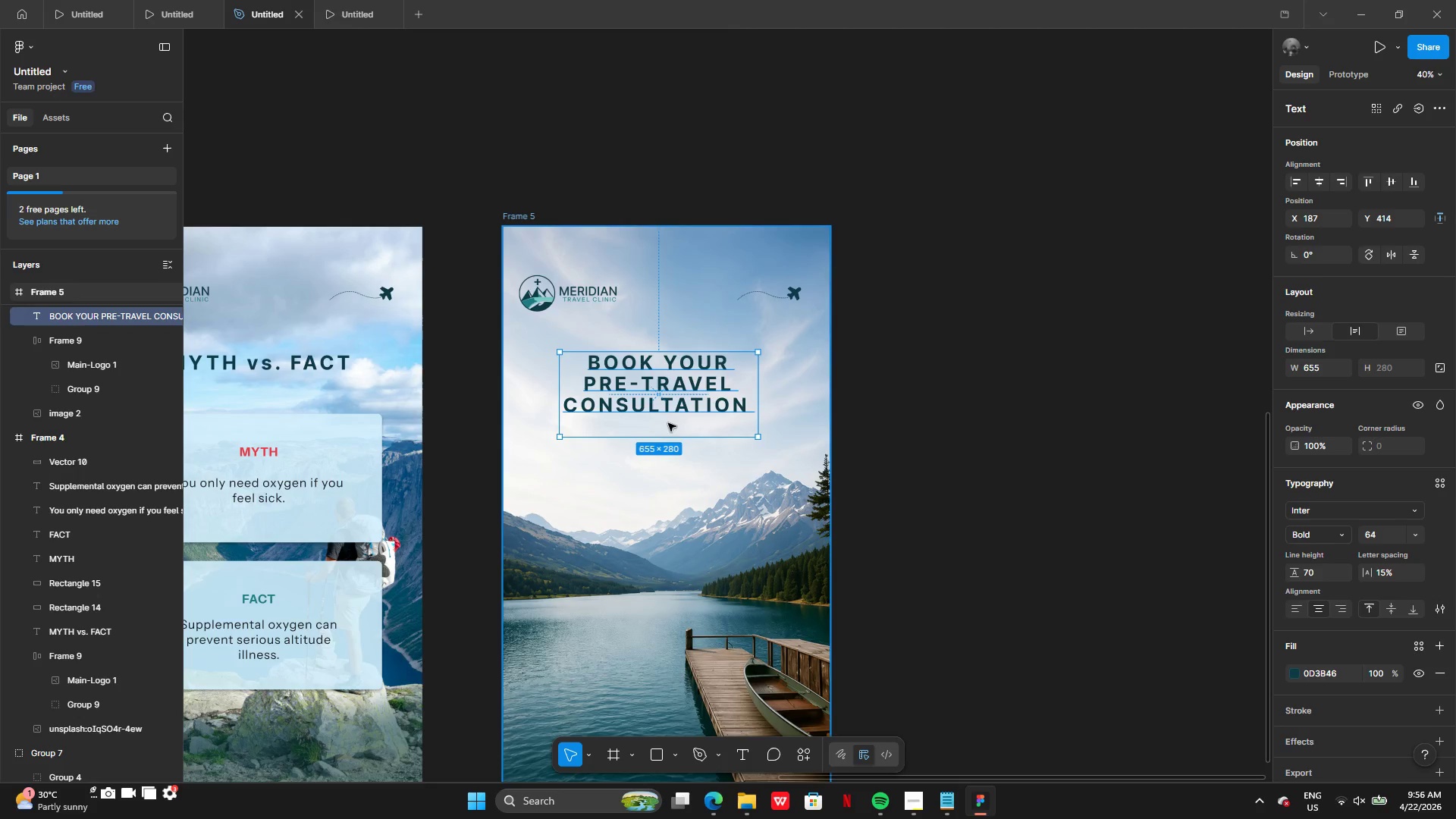 
left_click_drag(start_coordinate=[670, 438], to_coordinate=[669, 417])
 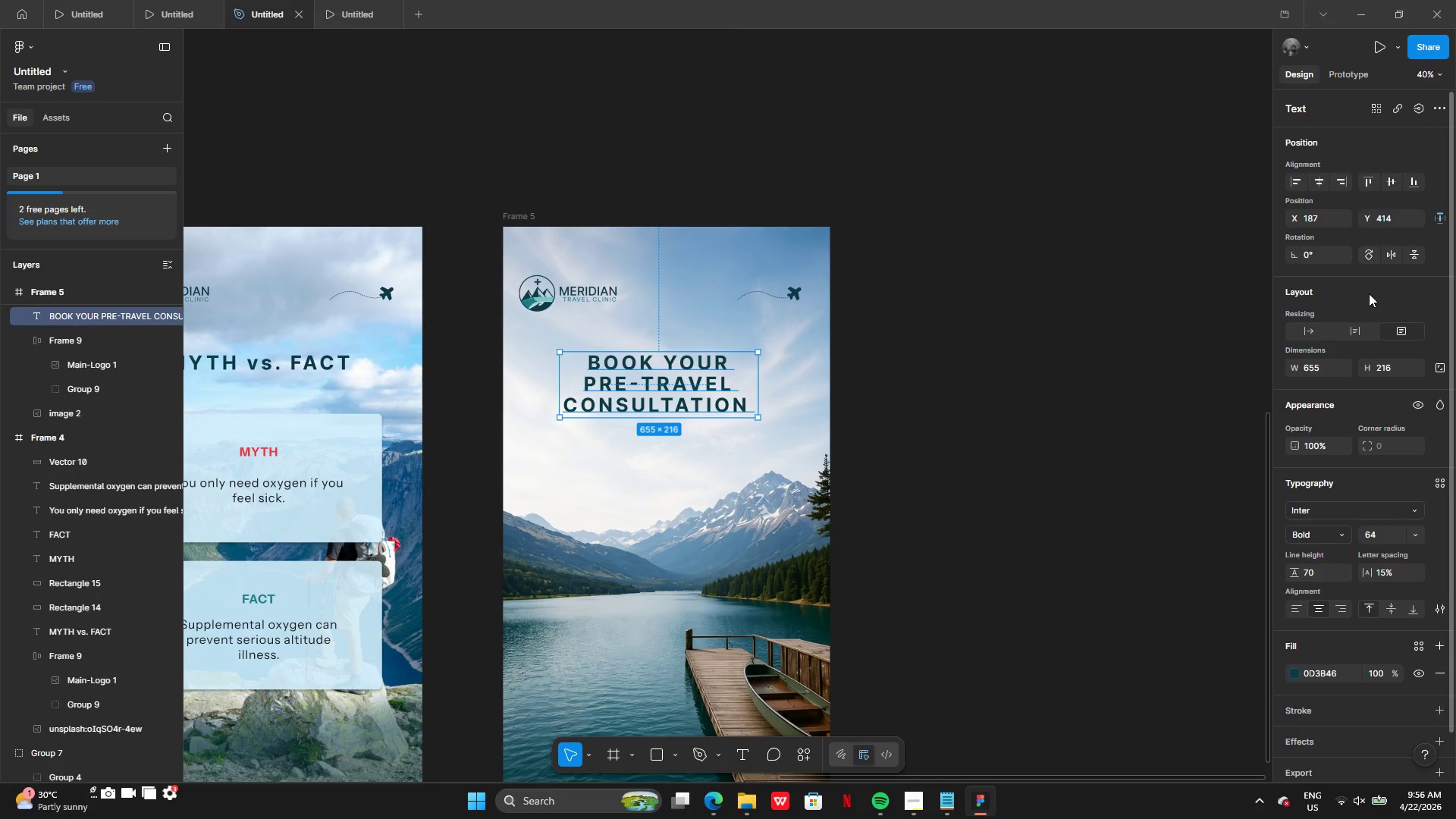 
left_click([1188, 341])
 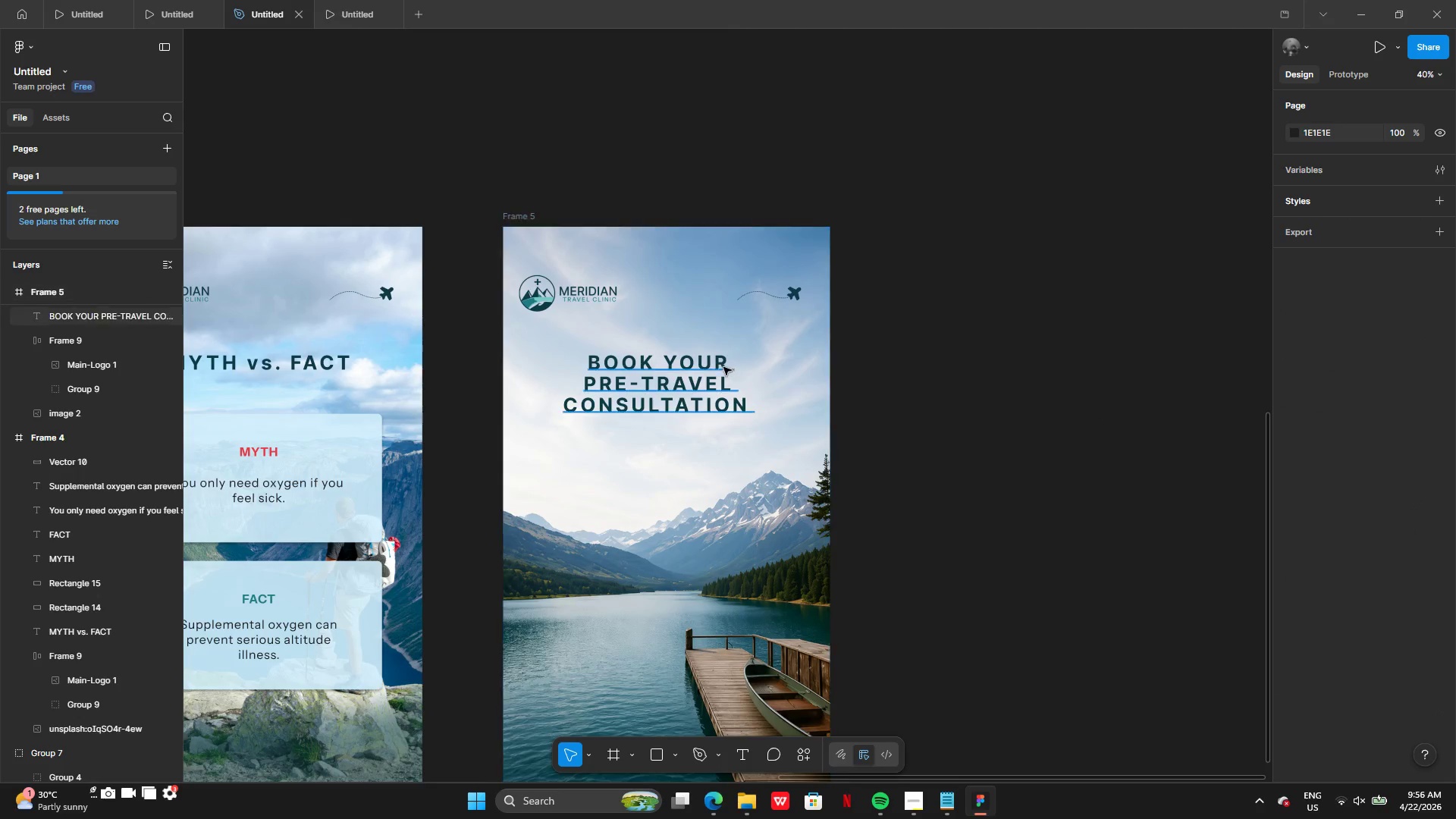 
left_click([714, 369])
 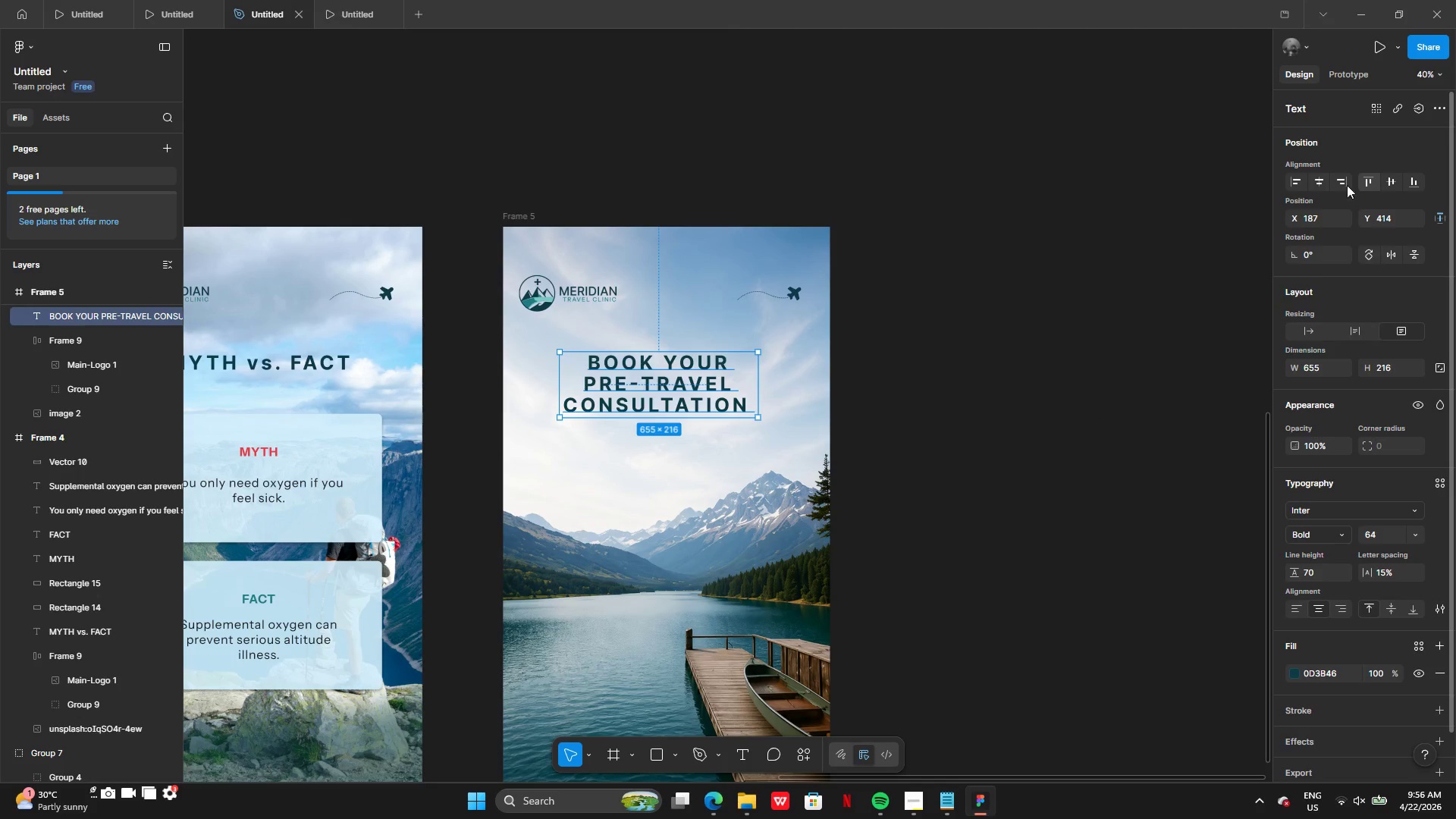 
left_click([1326, 187])
 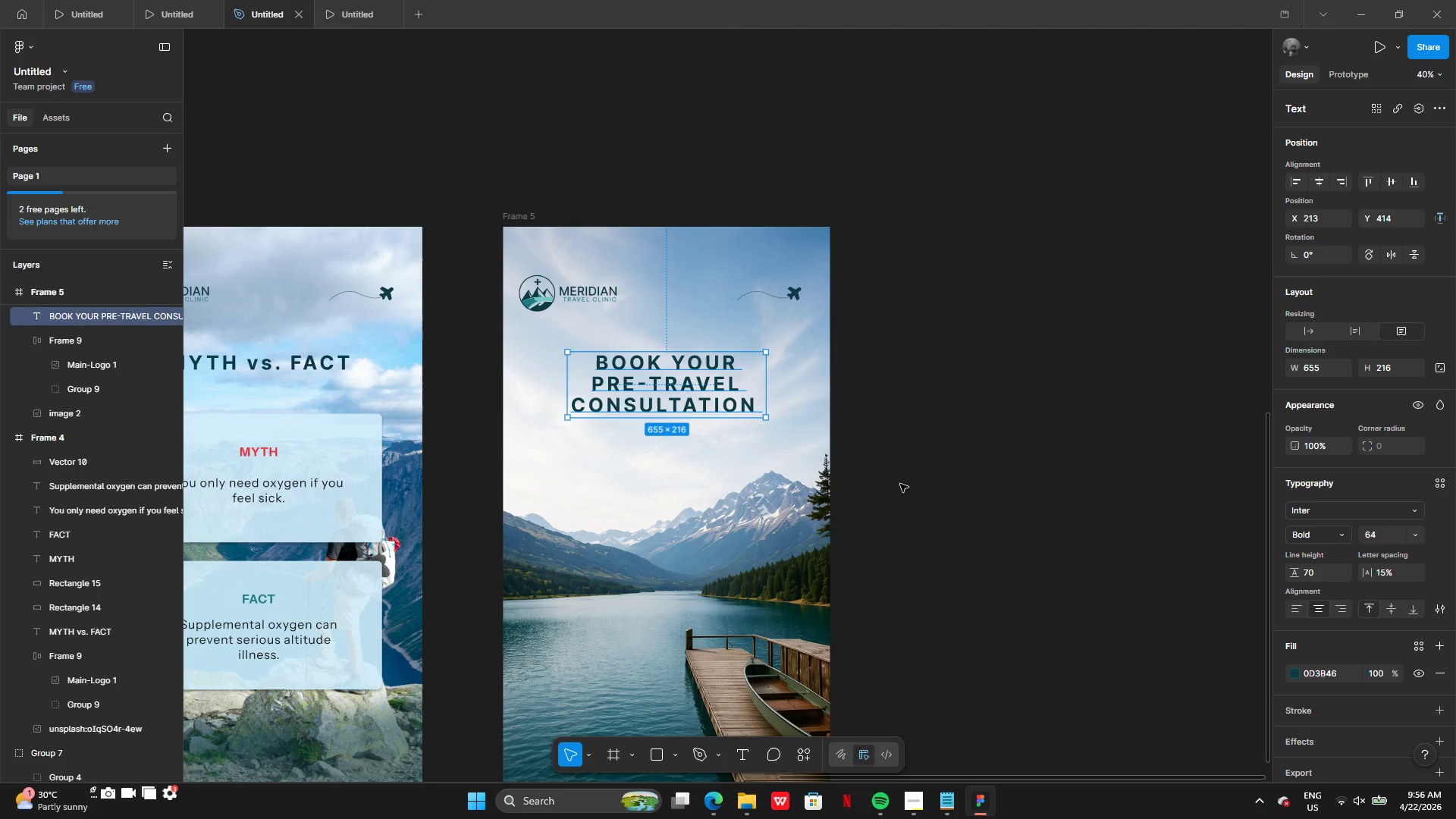 
left_click([926, 494])
 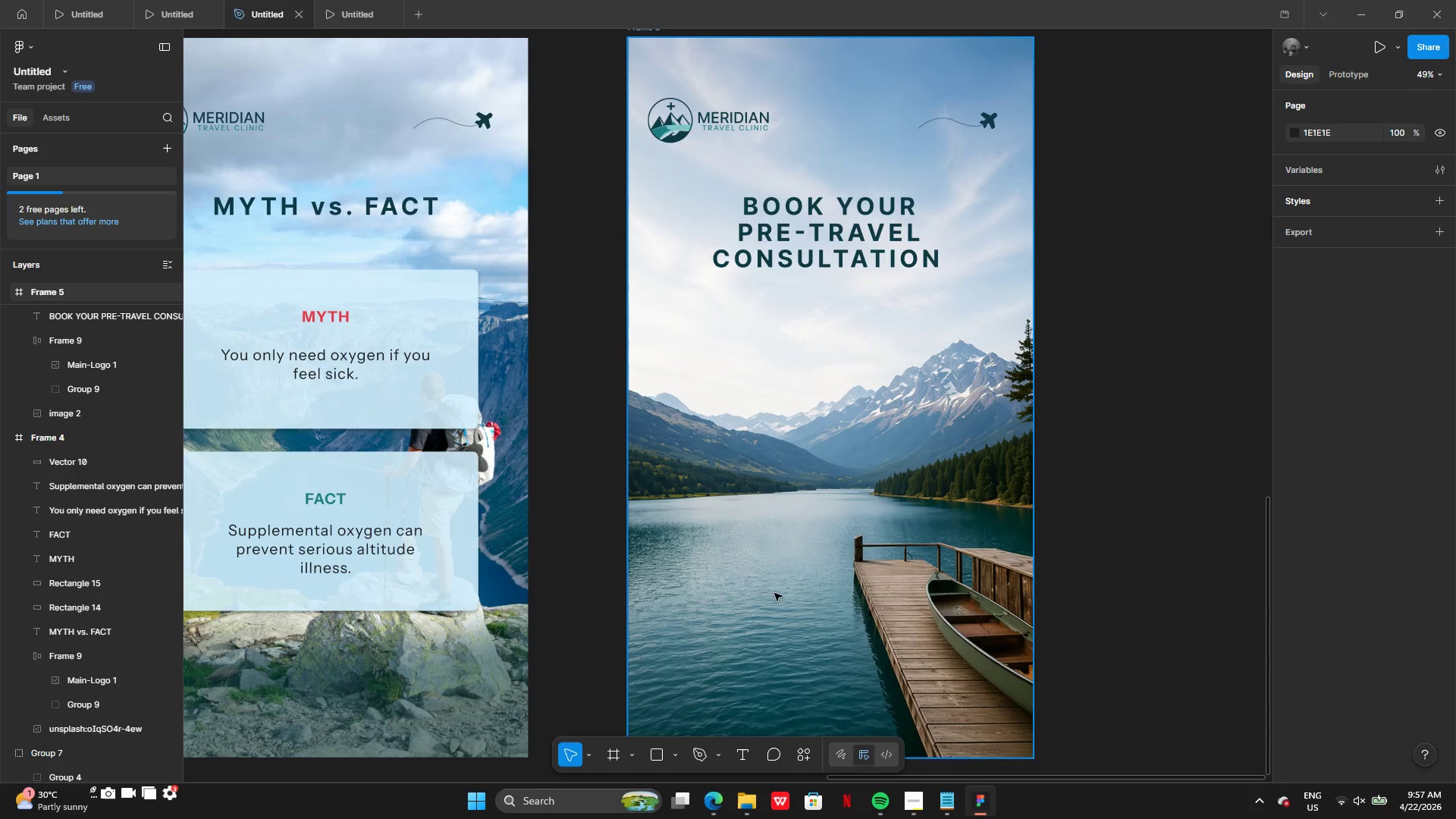 
wait(66.94)
 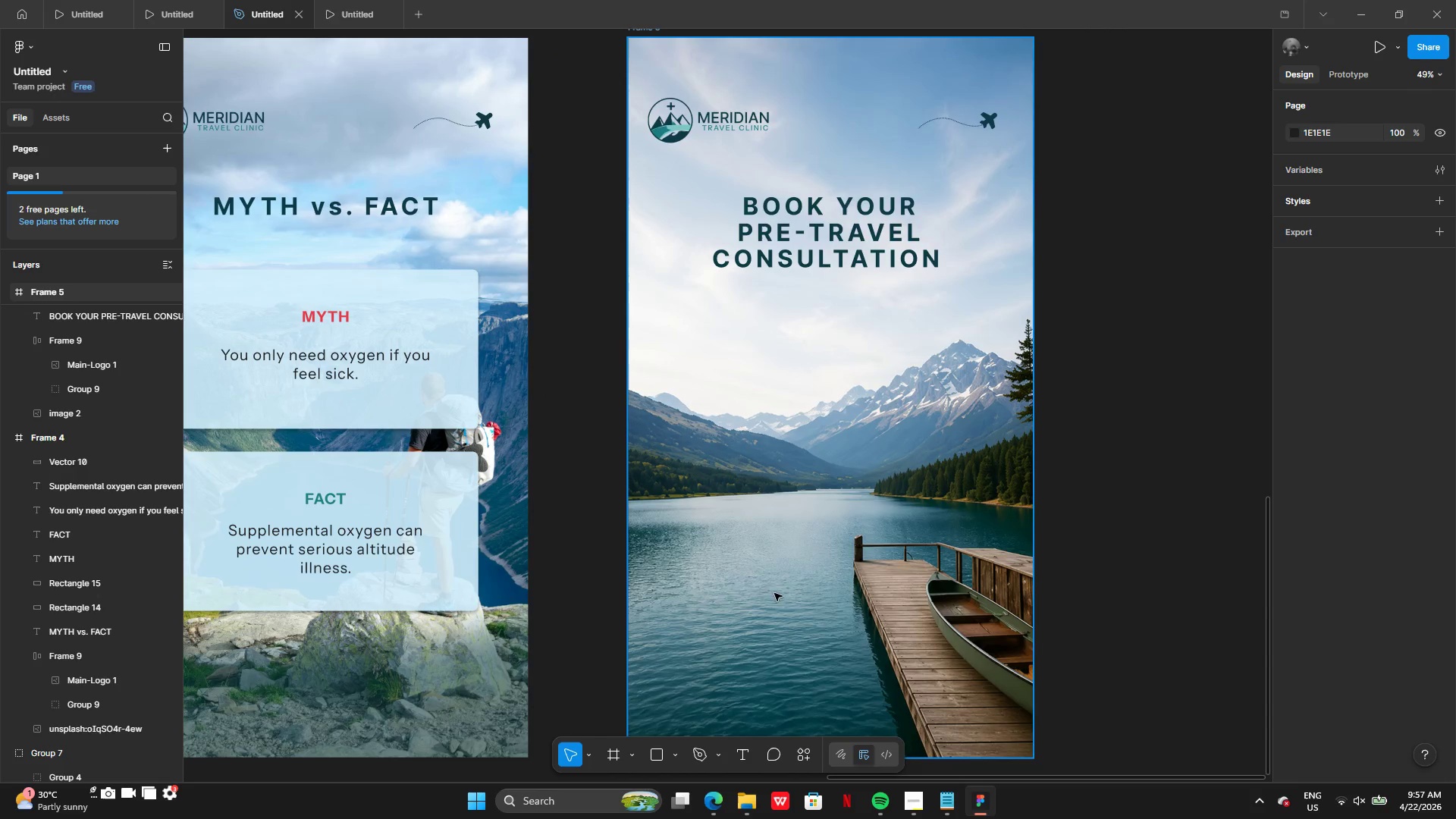 
double_click([424, 411])
 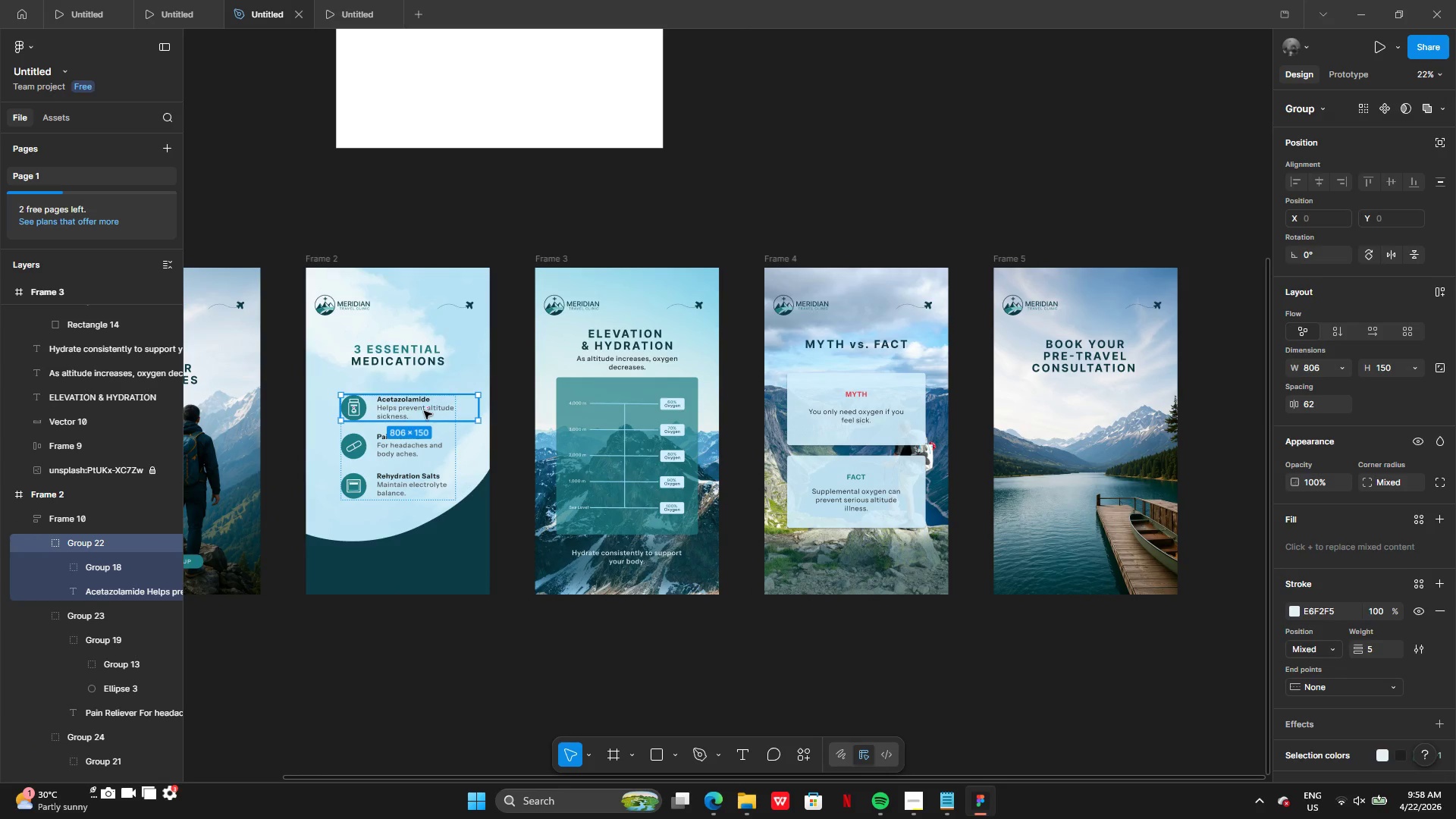 
double_click([424, 411])
 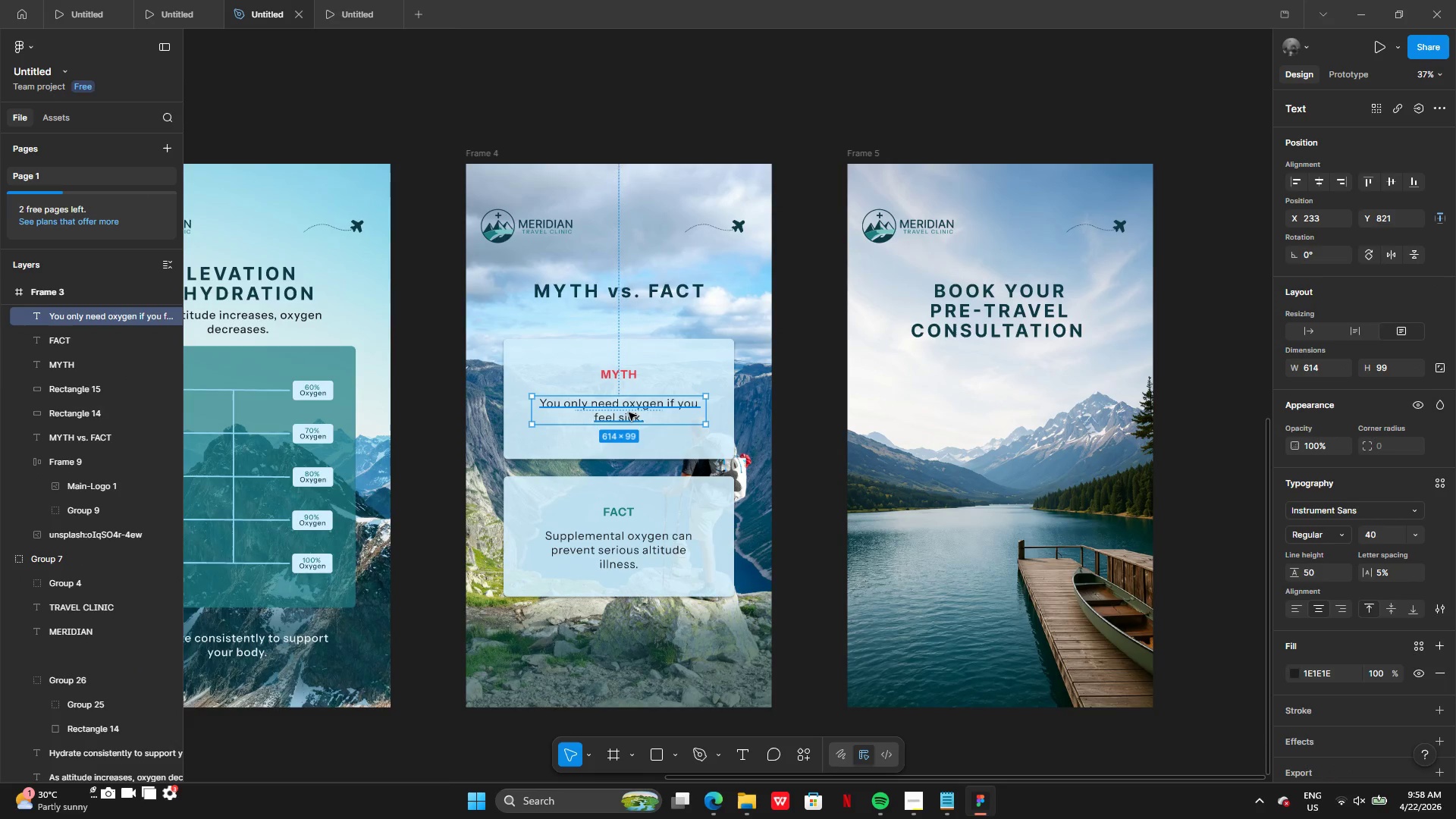 
hold_key(key=AltLeft, duration=0.52)
left_click_drag(start_coordinate=[605, 411], to_coordinate=[948, 431])
 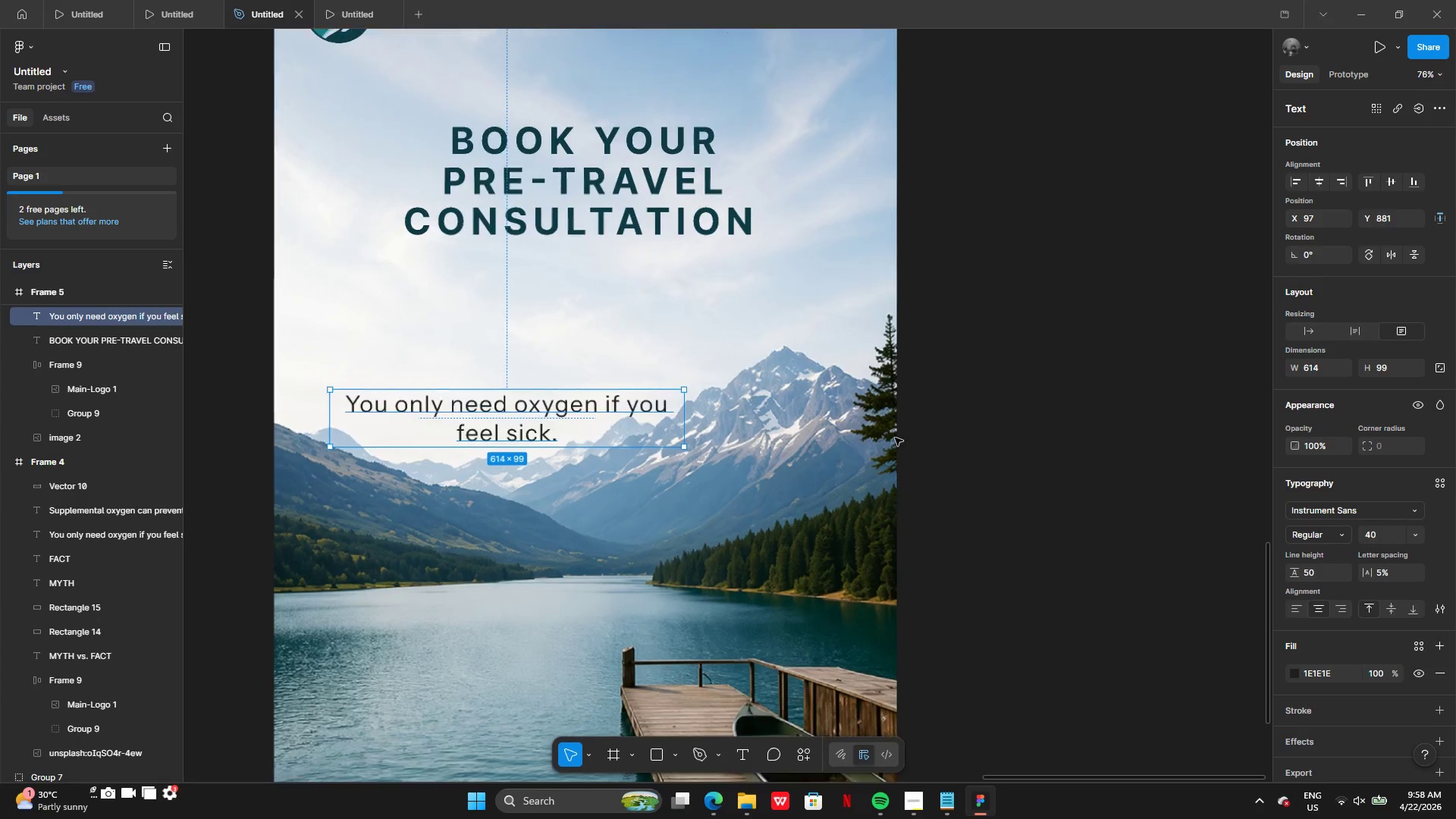 
left_click_drag(start_coordinate=[577, 431], to_coordinate=[655, 385])
 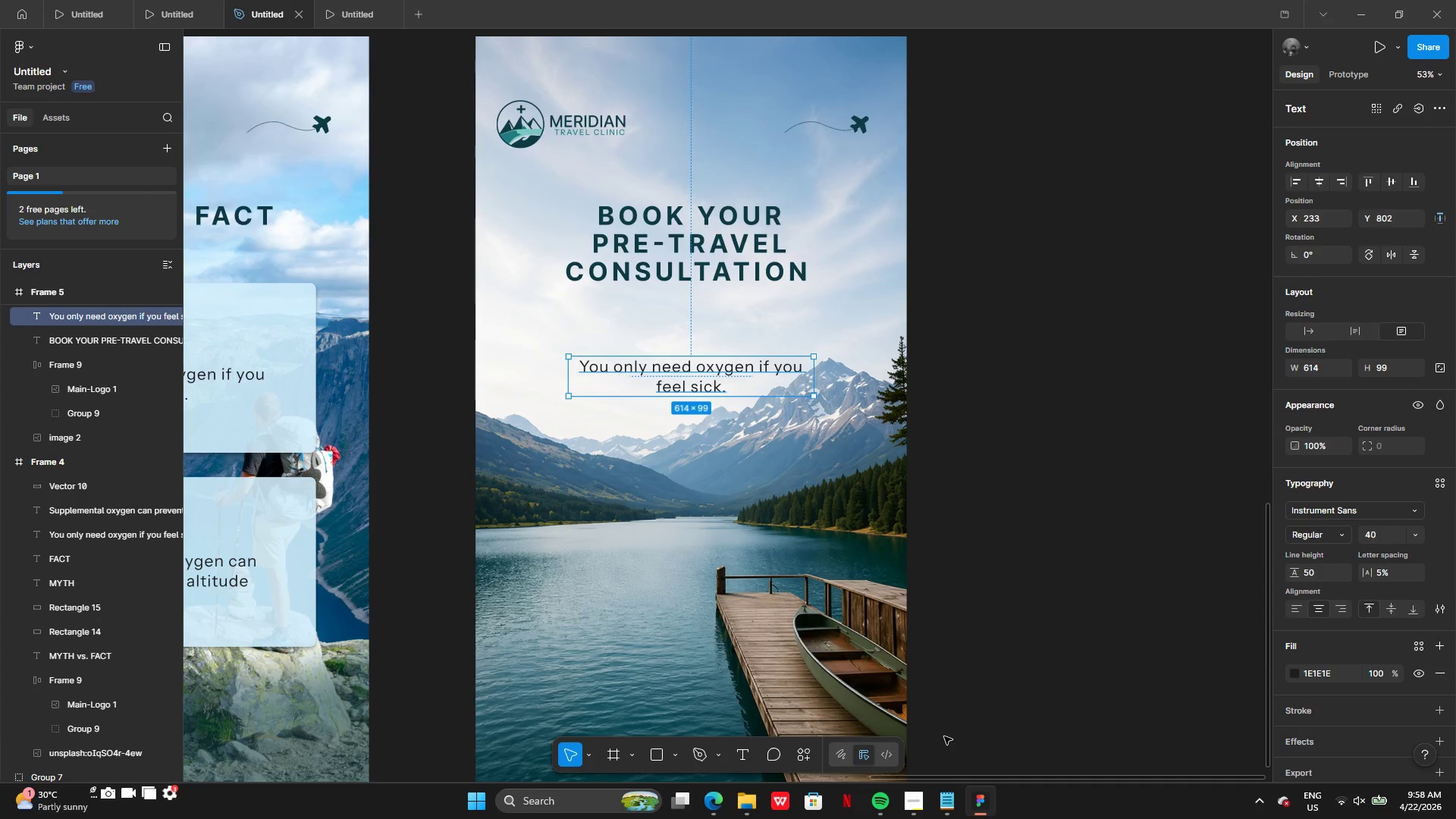 
left_click([940, 801])
 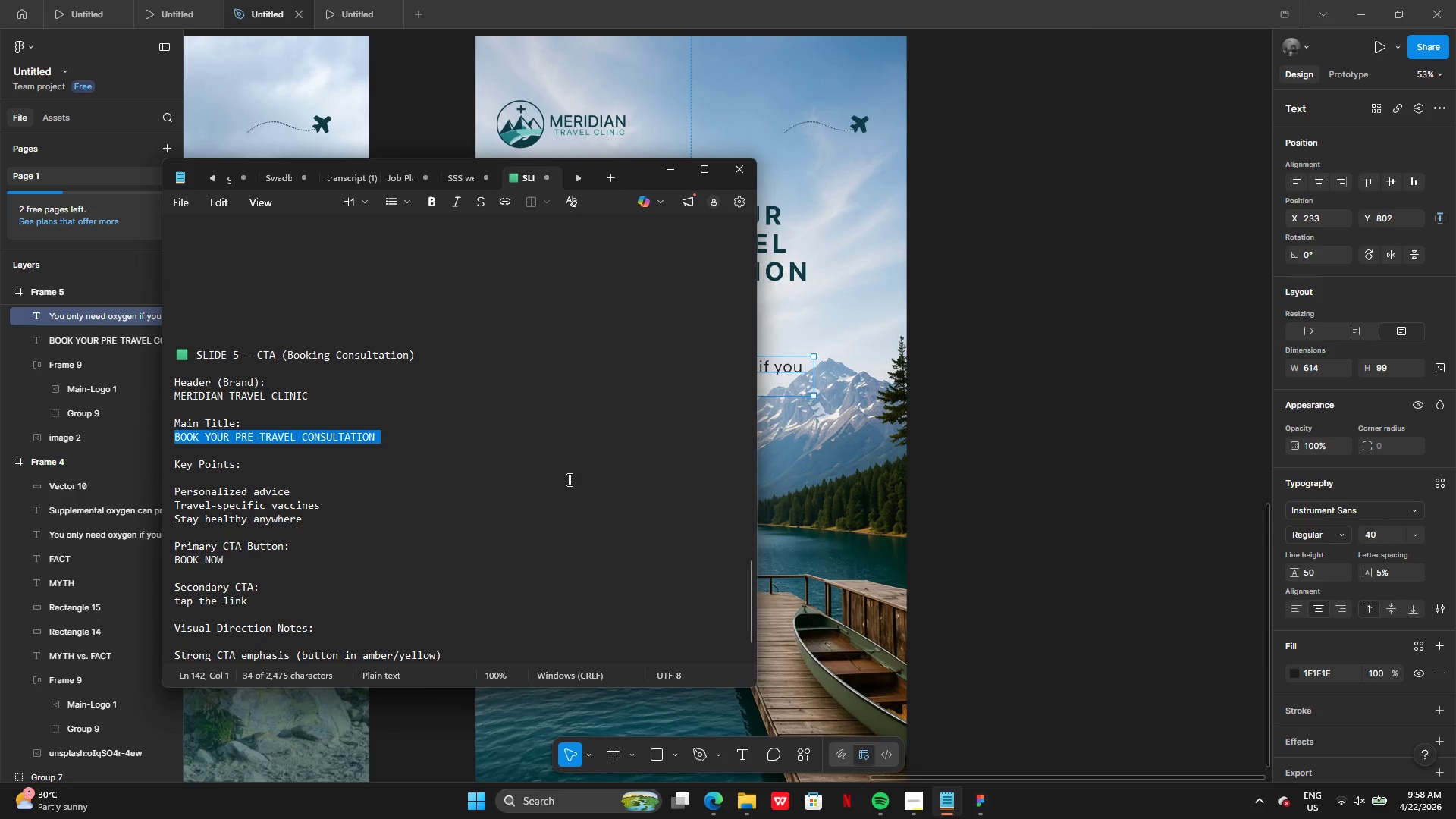 
scroll: coordinate [330, 502], scroll_direction: down, amount: 7.0
 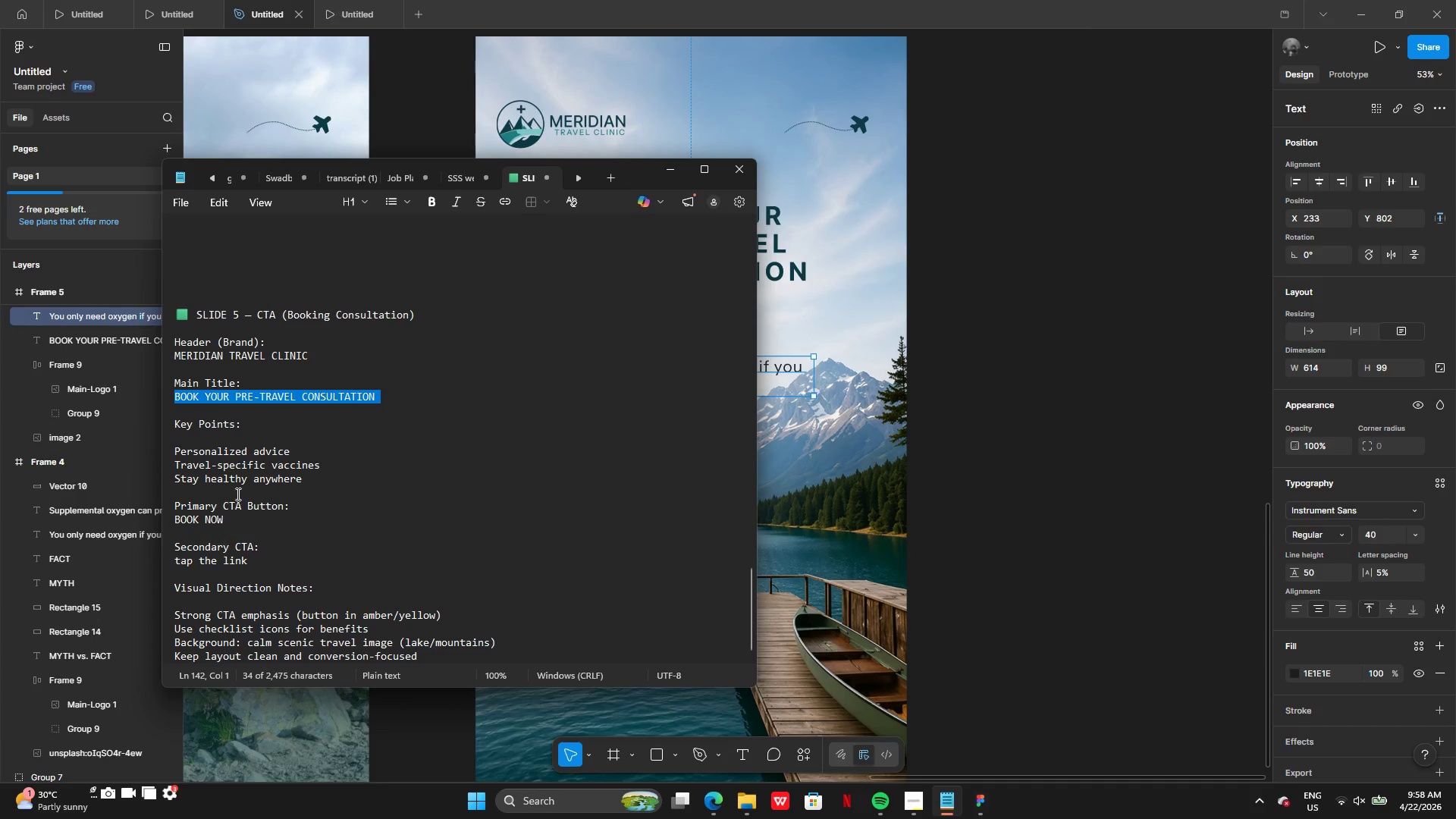 
left_click([242, 454])
 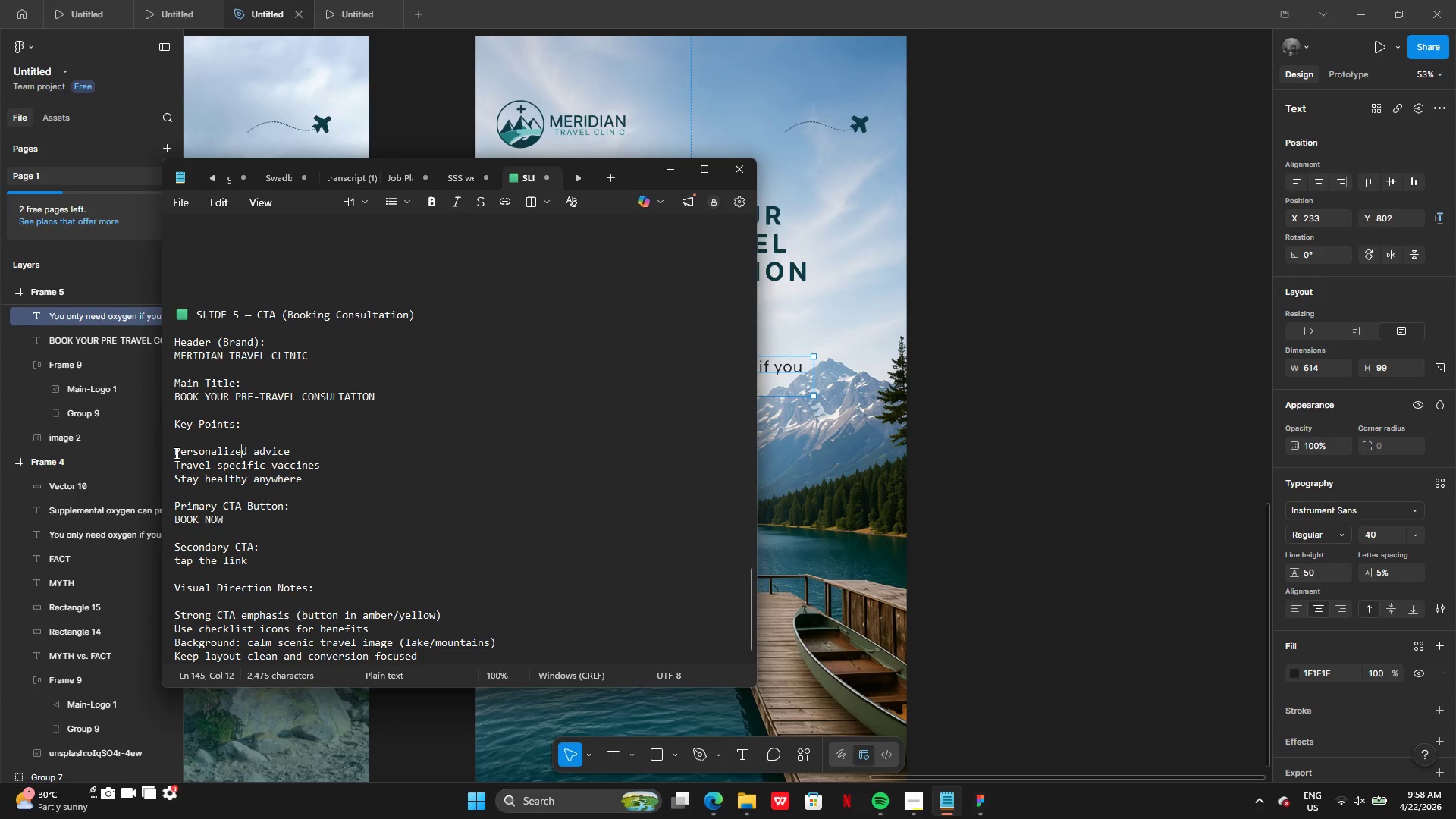 
left_click_drag(start_coordinate=[174, 450], to_coordinate=[236, 450])
 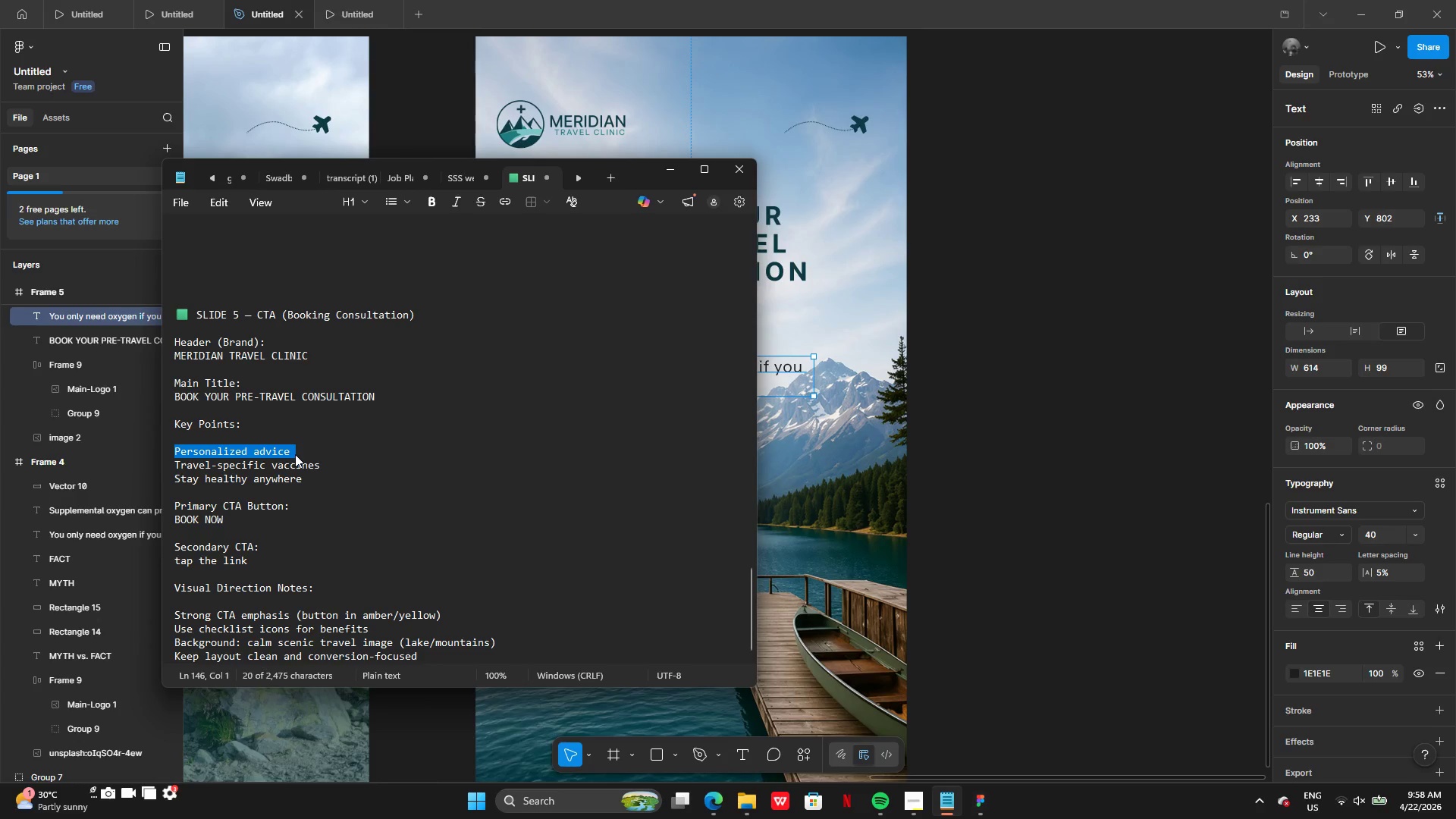 
key(Control+C)
 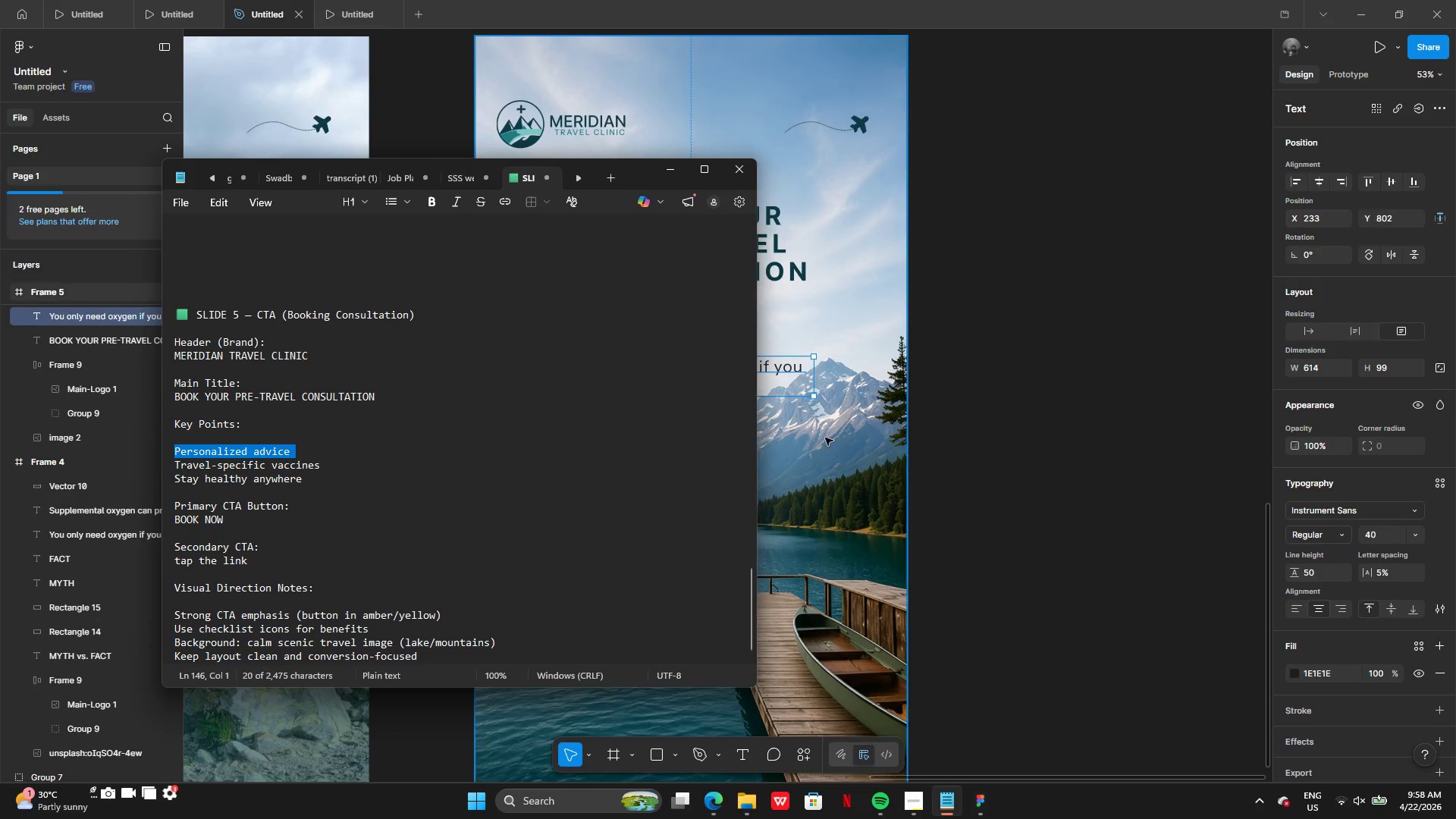 
left_click([871, 438])
 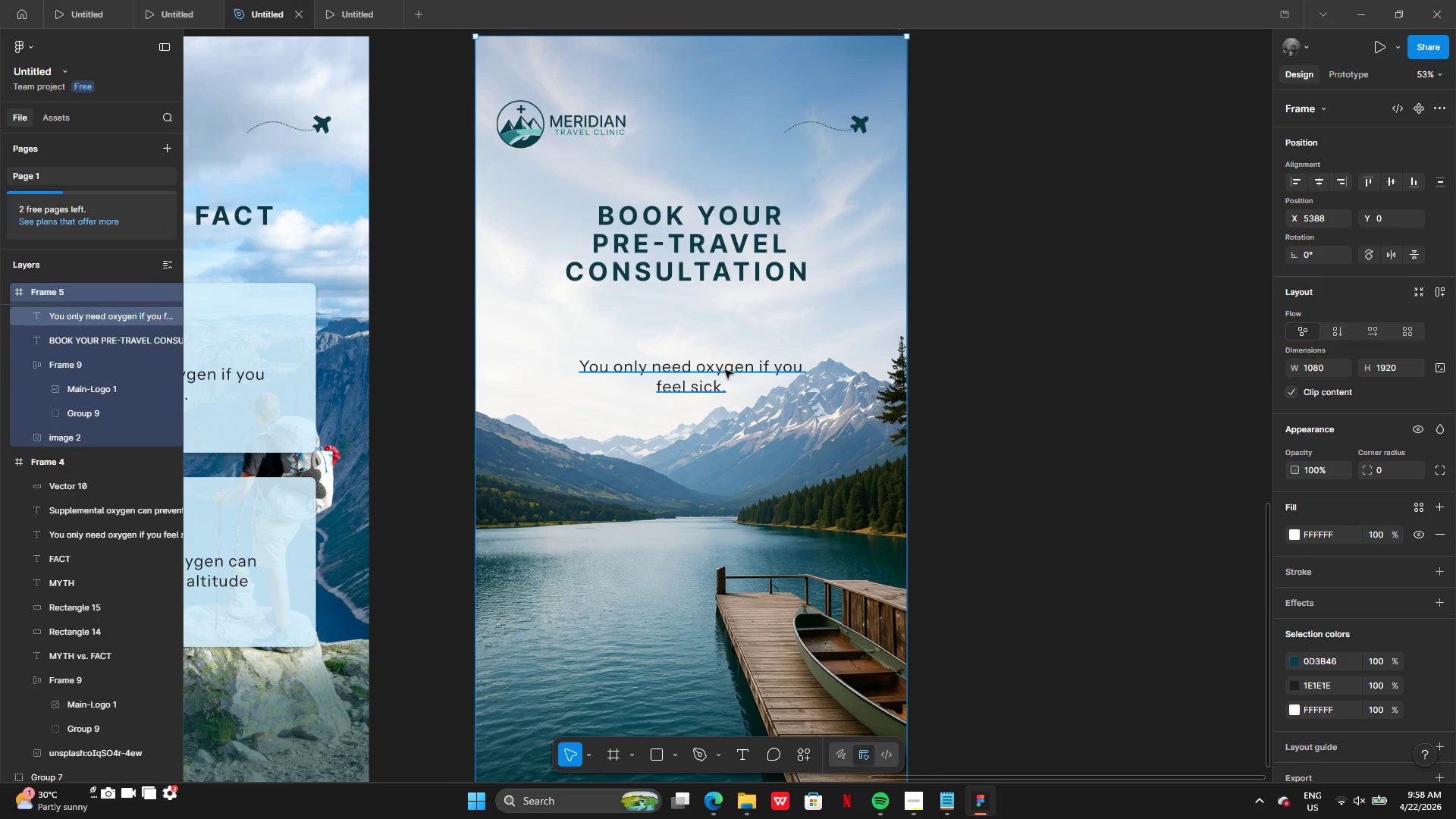 
double_click([724, 370])
 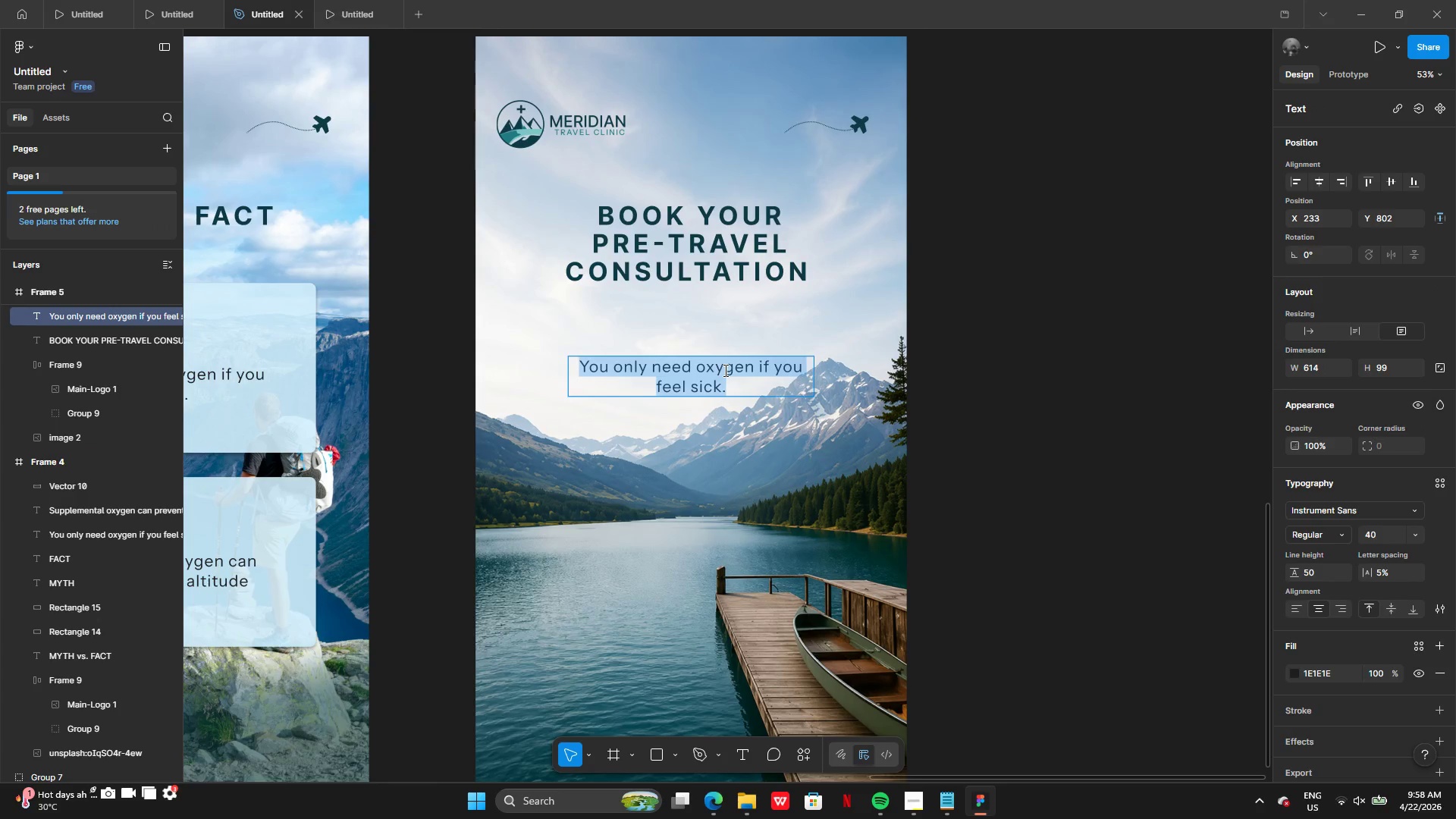 
key(Control+V)
 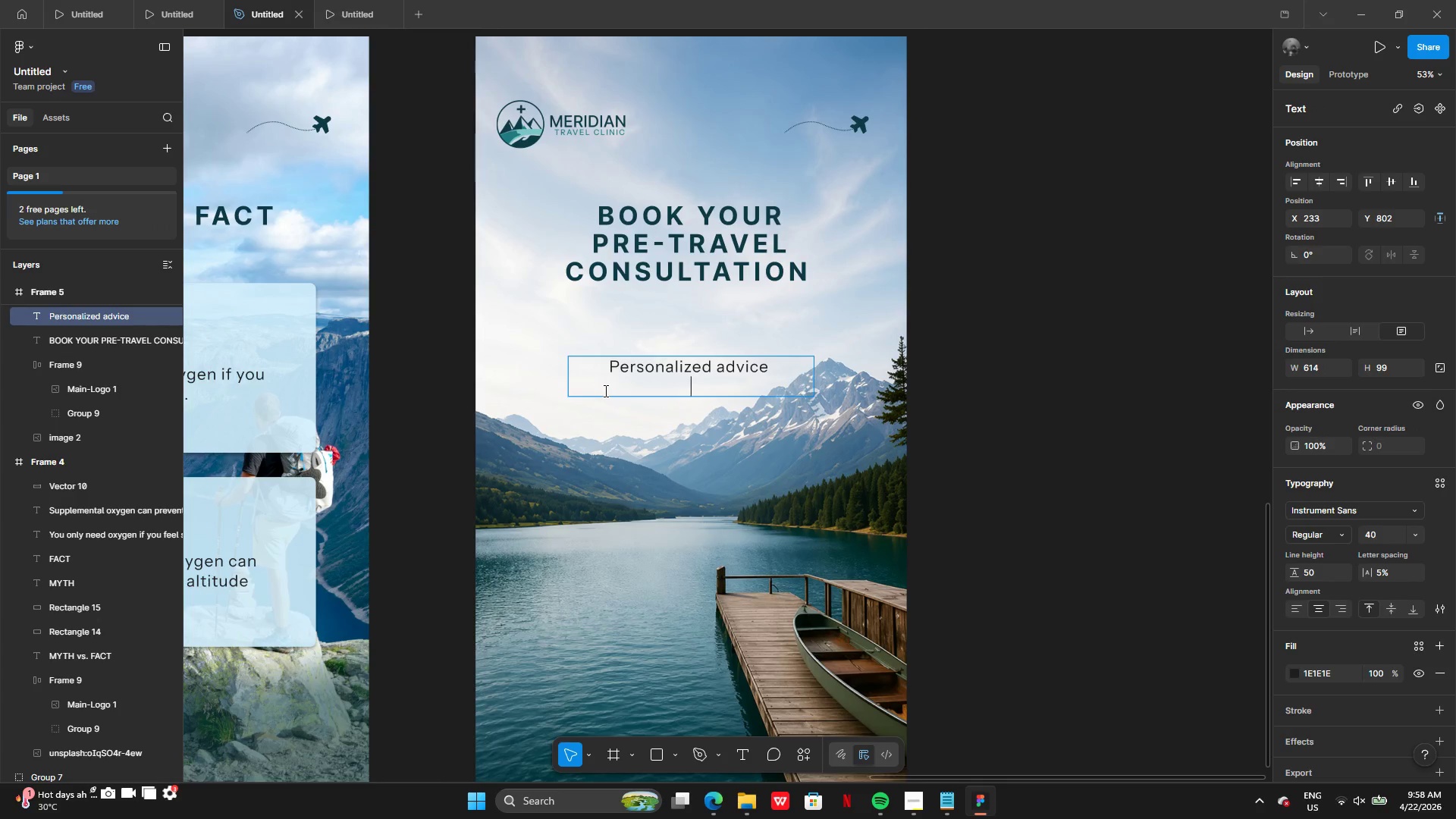 
key(Backspace)
 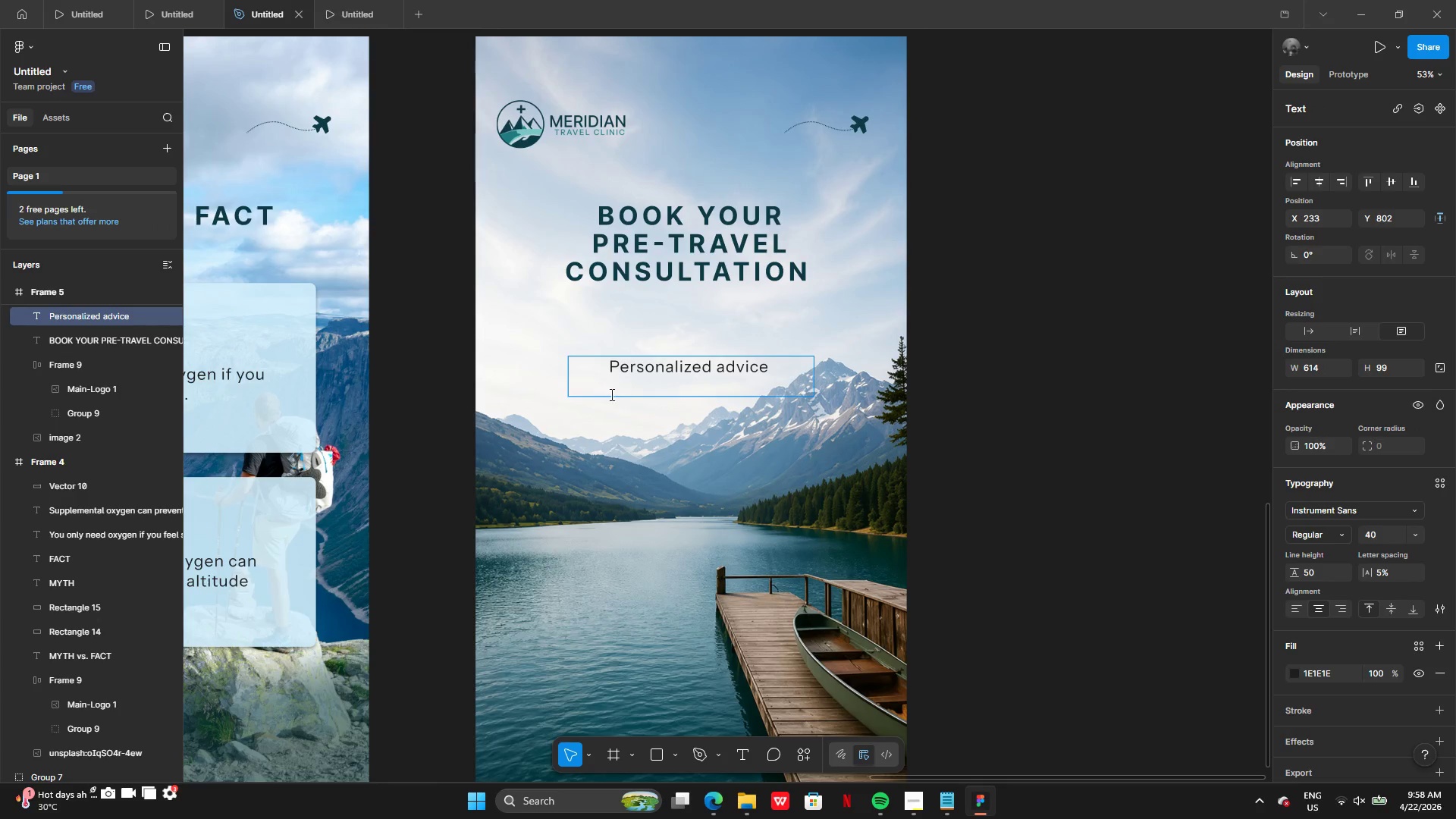 
left_click([654, 422])
 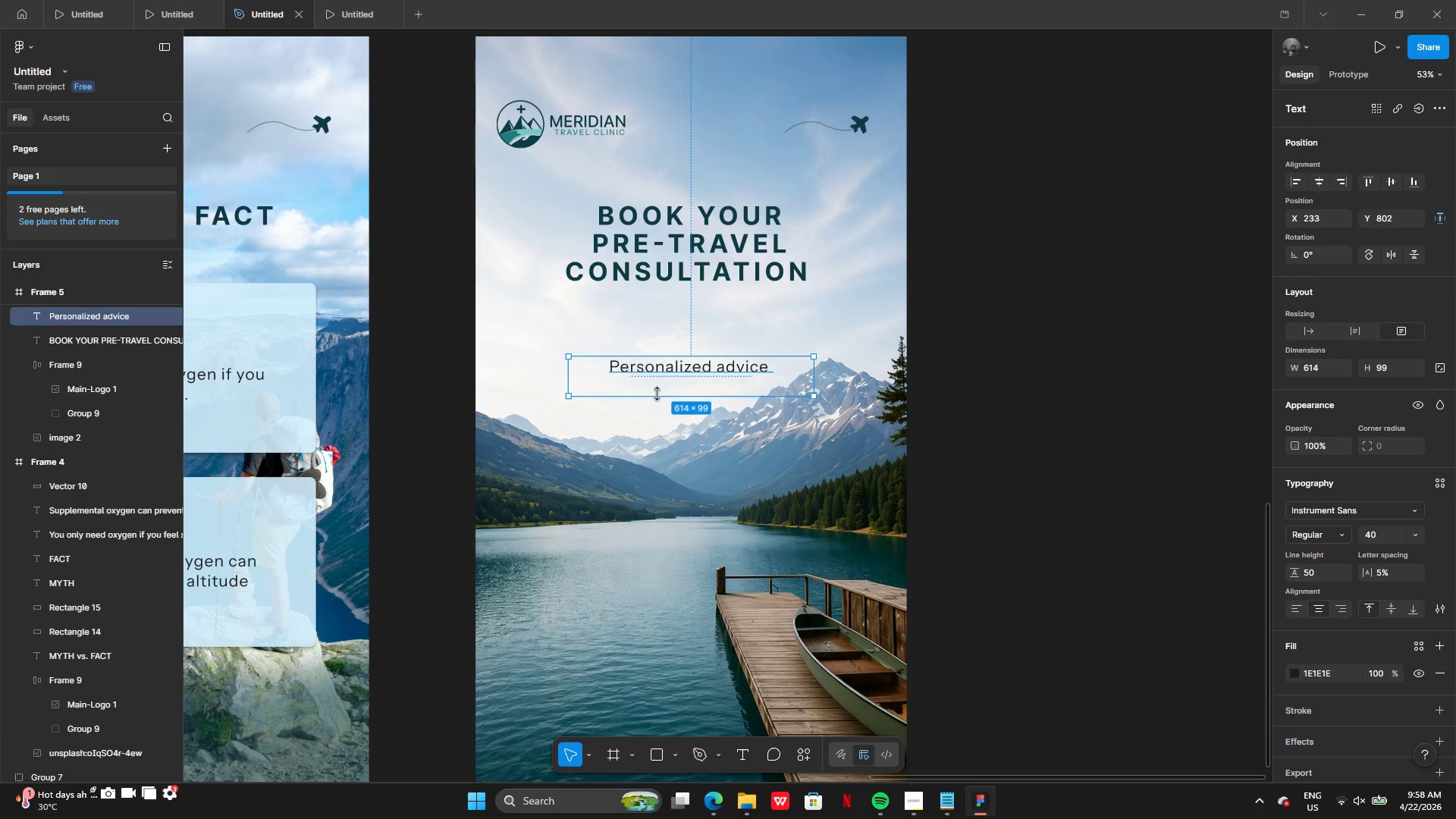 
left_click_drag(start_coordinate=[657, 394], to_coordinate=[662, 374])
 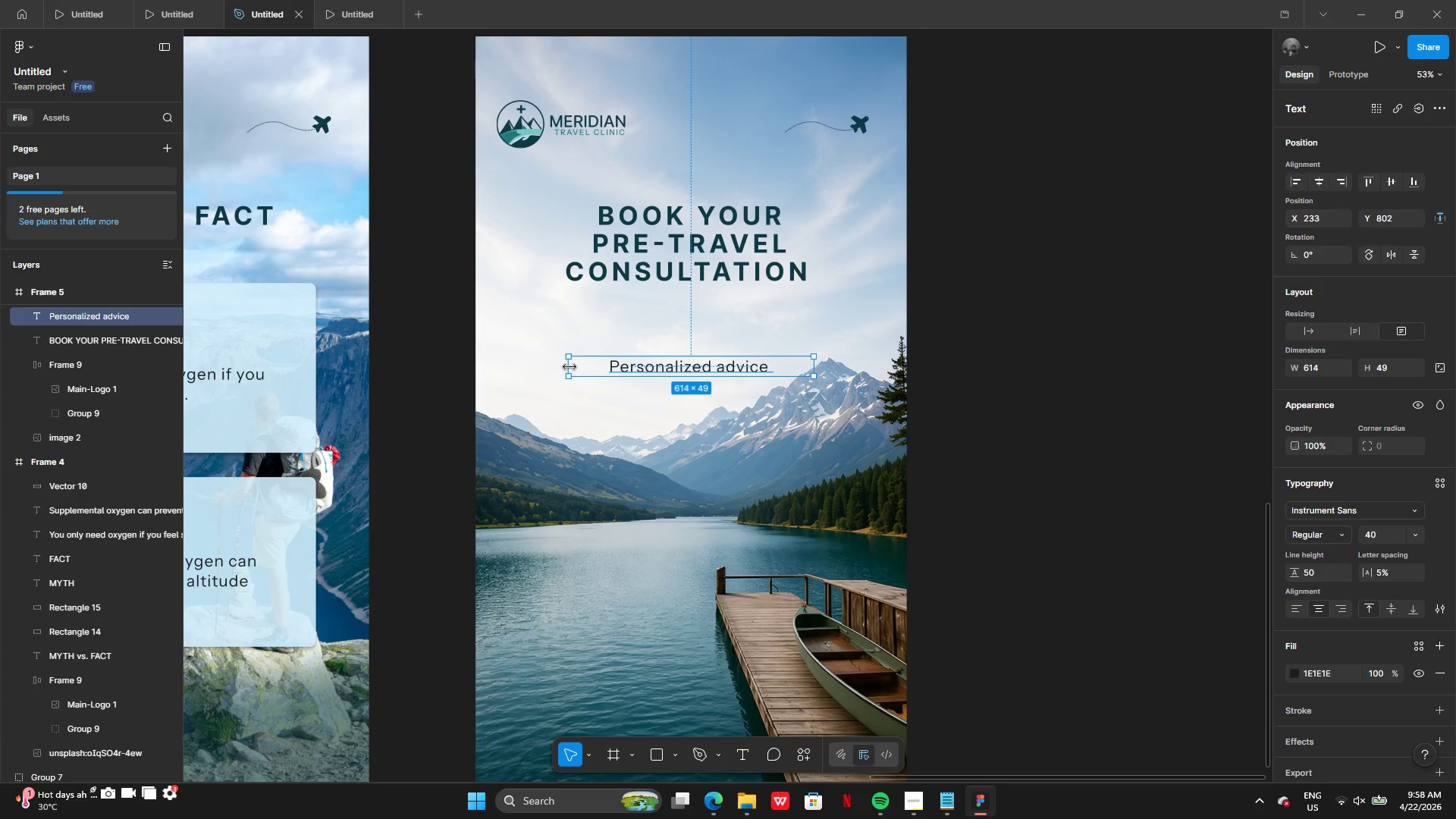 
left_click_drag(start_coordinate=[570, 366], to_coordinate=[643, 368])
 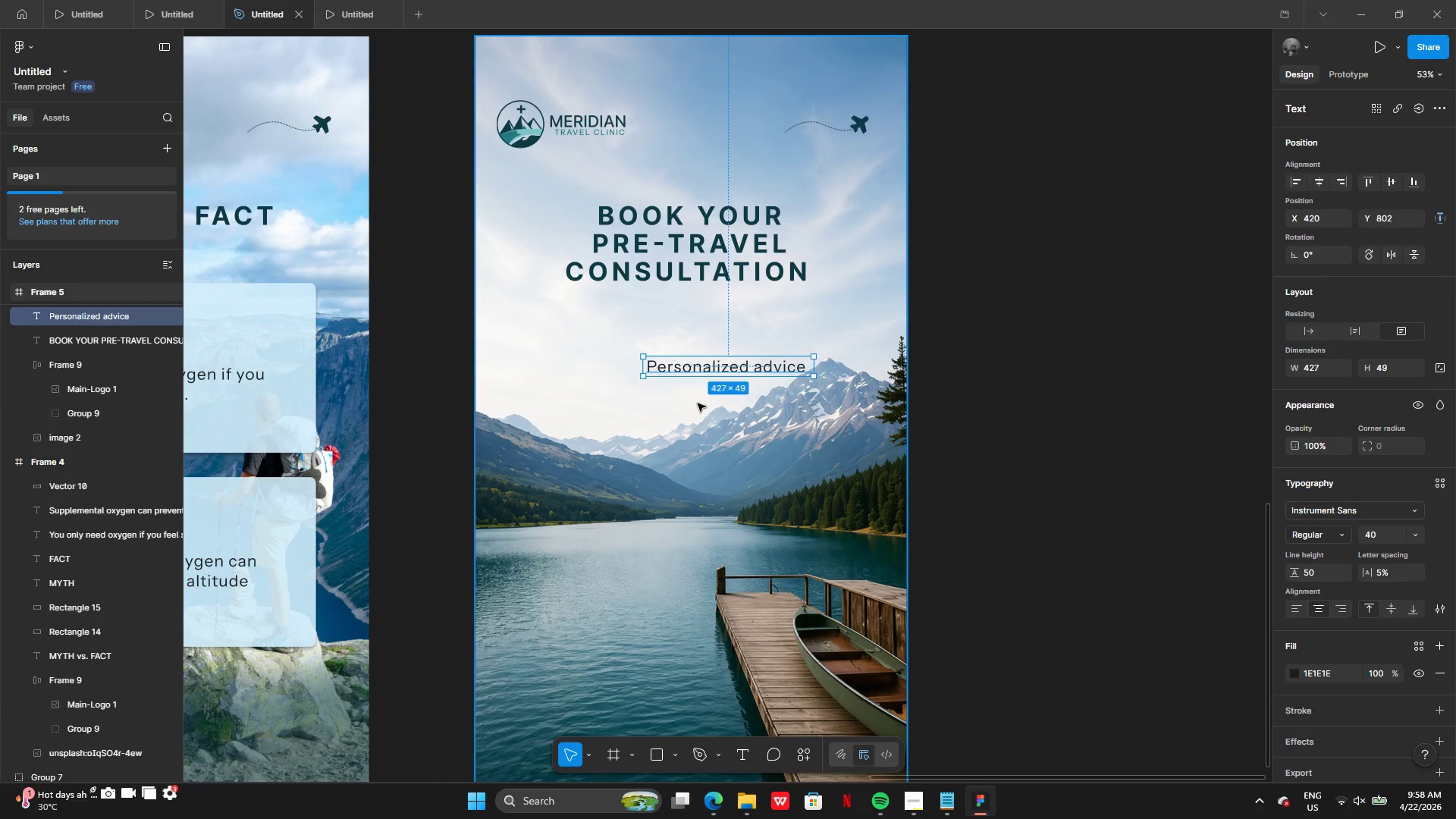 
left_click([698, 403])
 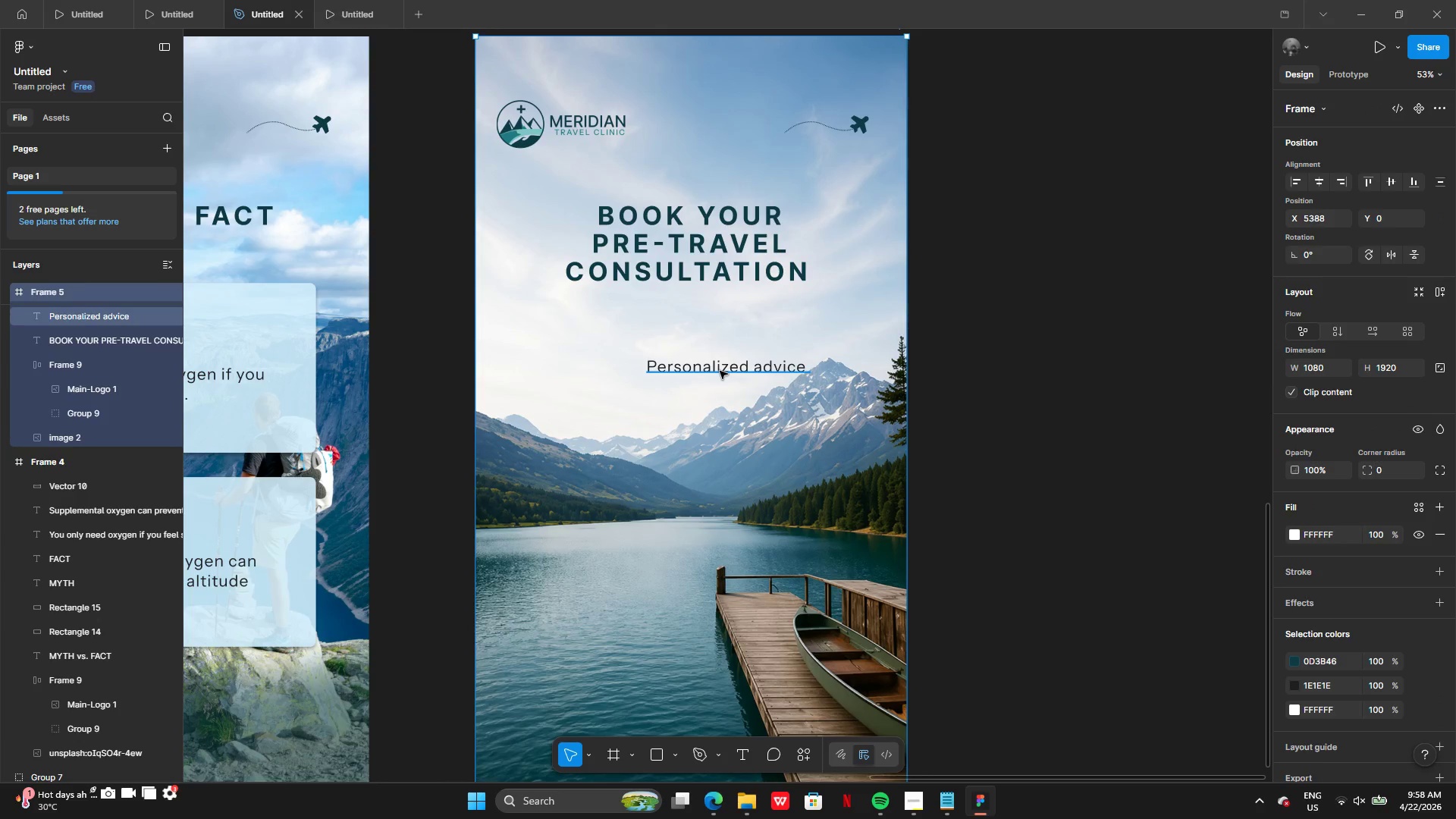 
wait(5.88)
 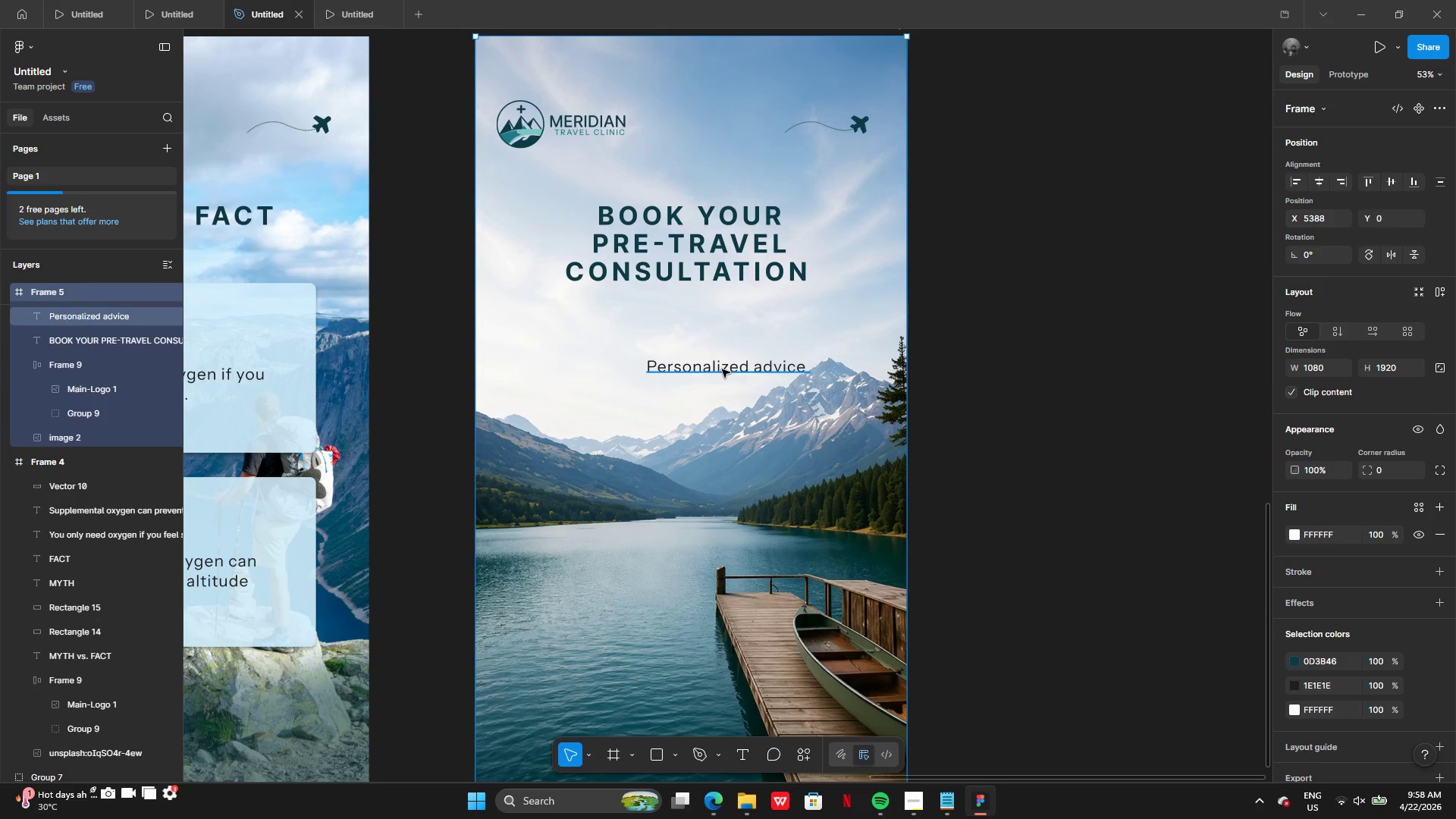 
left_click([702, 369])
 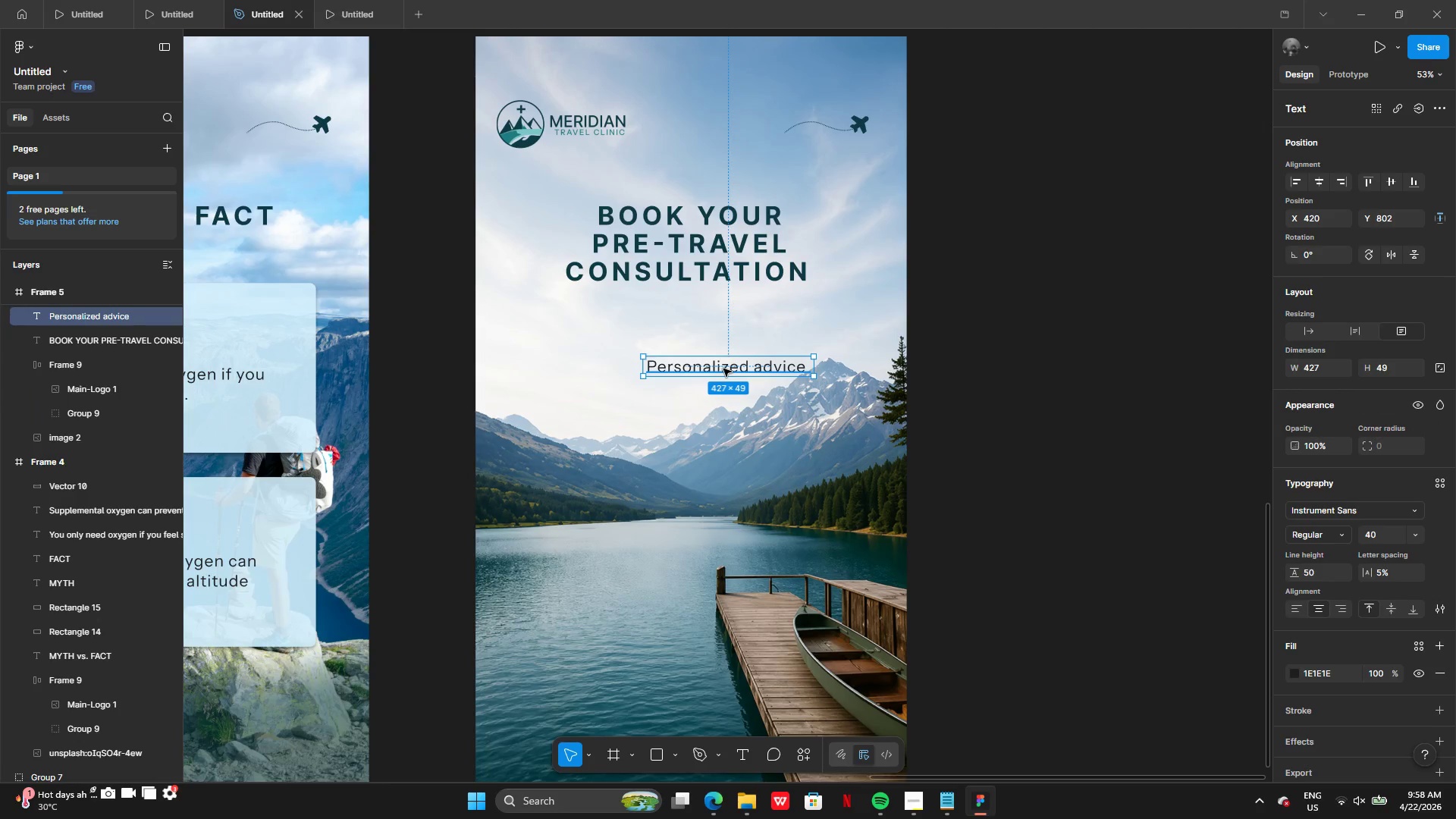 
left_click_drag(start_coordinate=[723, 369], to_coordinate=[689, 371])
 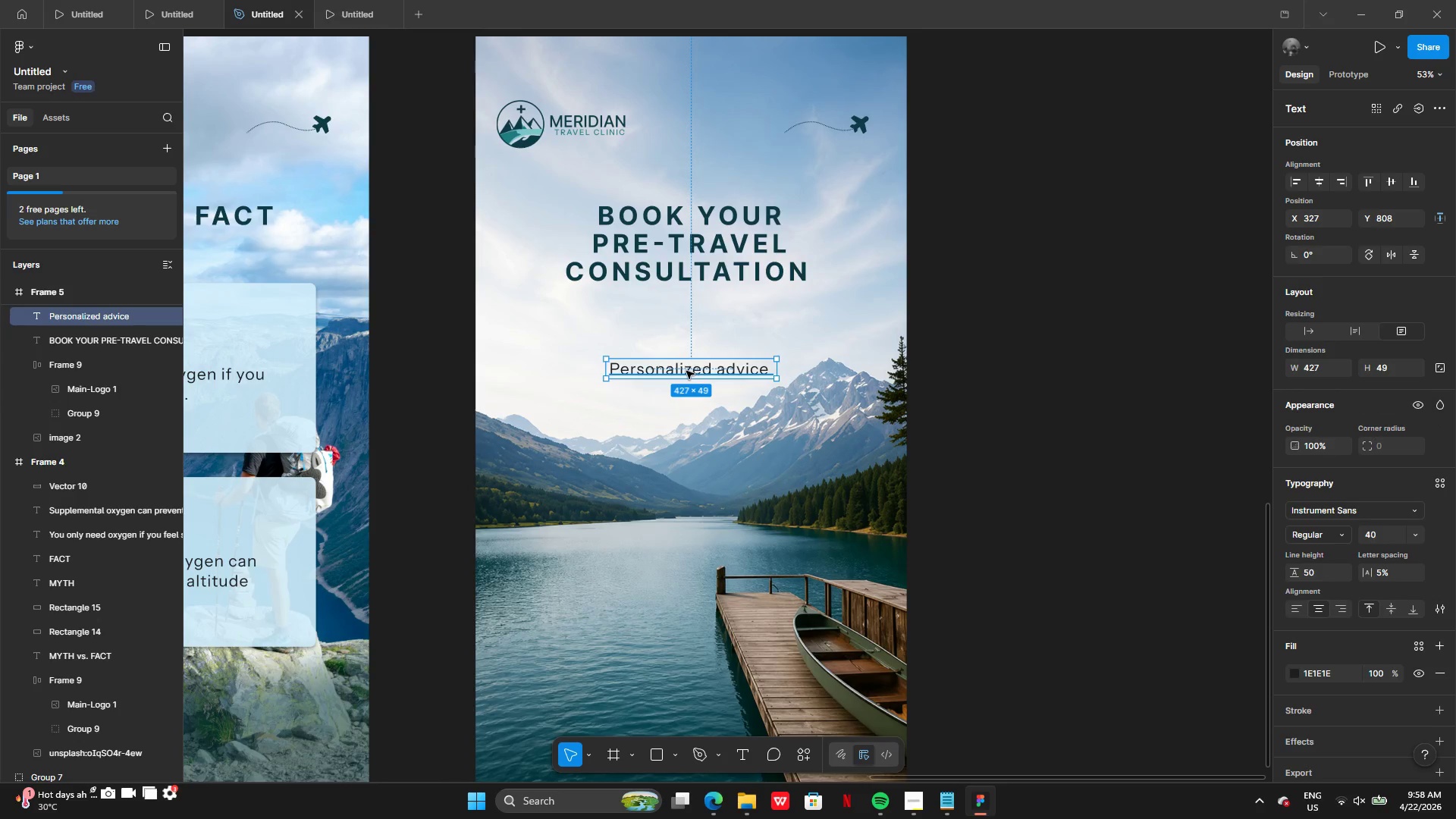 
hold_key(key=AltLeft, duration=0.38)
left_click_drag(start_coordinate=[683, 369], to_coordinate=[690, 407])
 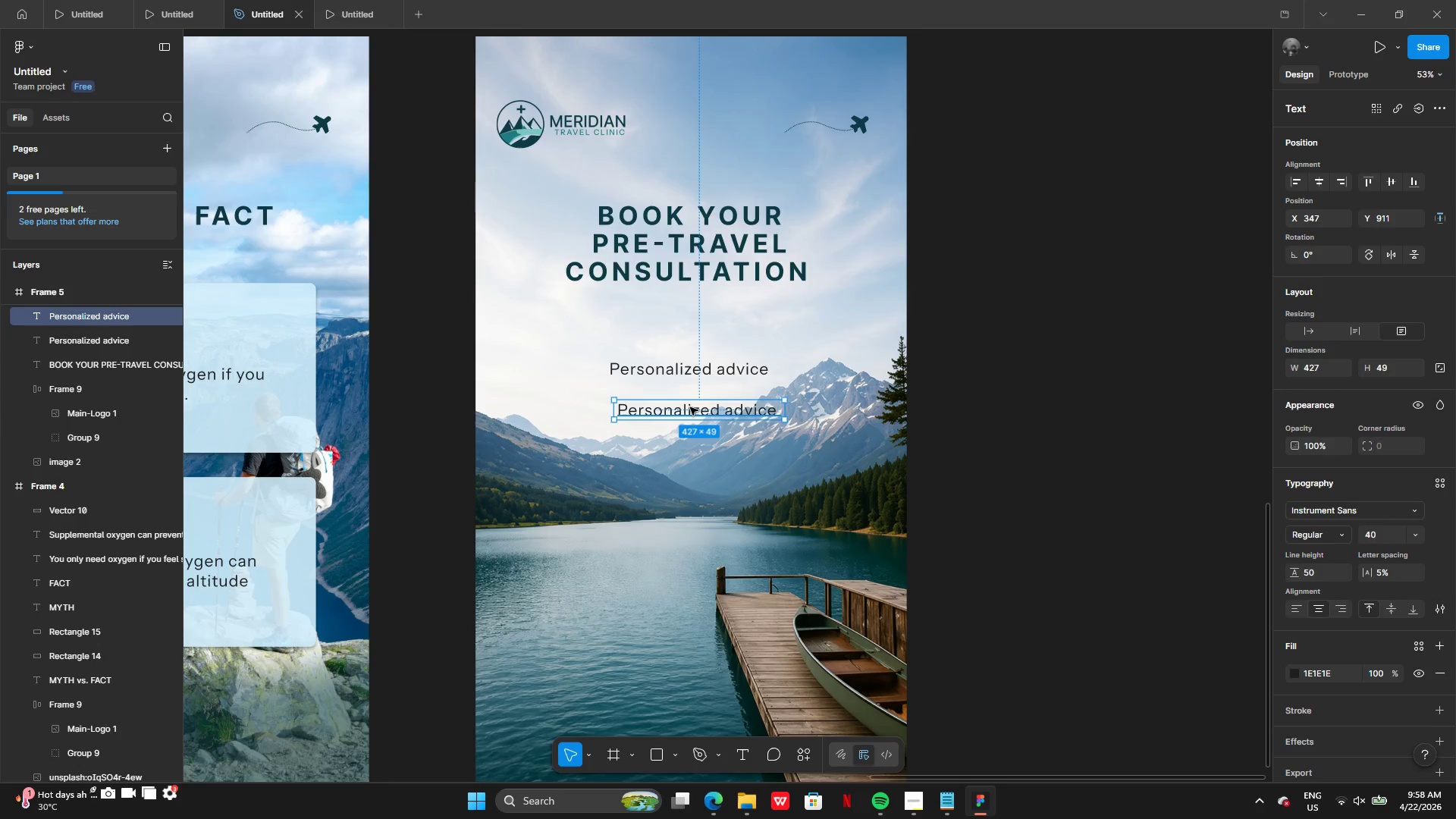 
left_click_drag(start_coordinate=[690, 407], to_coordinate=[682, 406])
 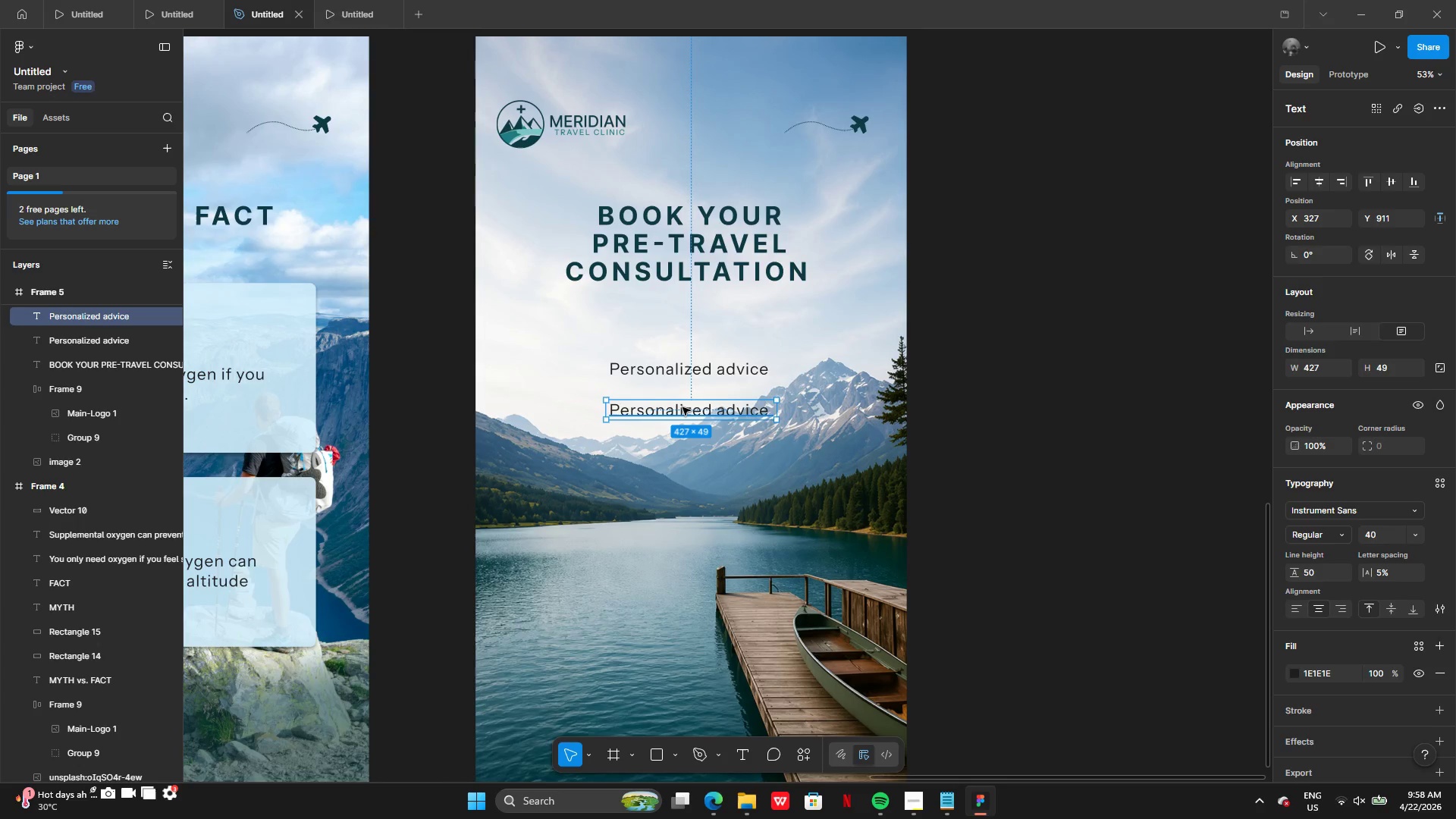 
left_click_drag(start_coordinate=[682, 407], to_coordinate=[683, 401])
 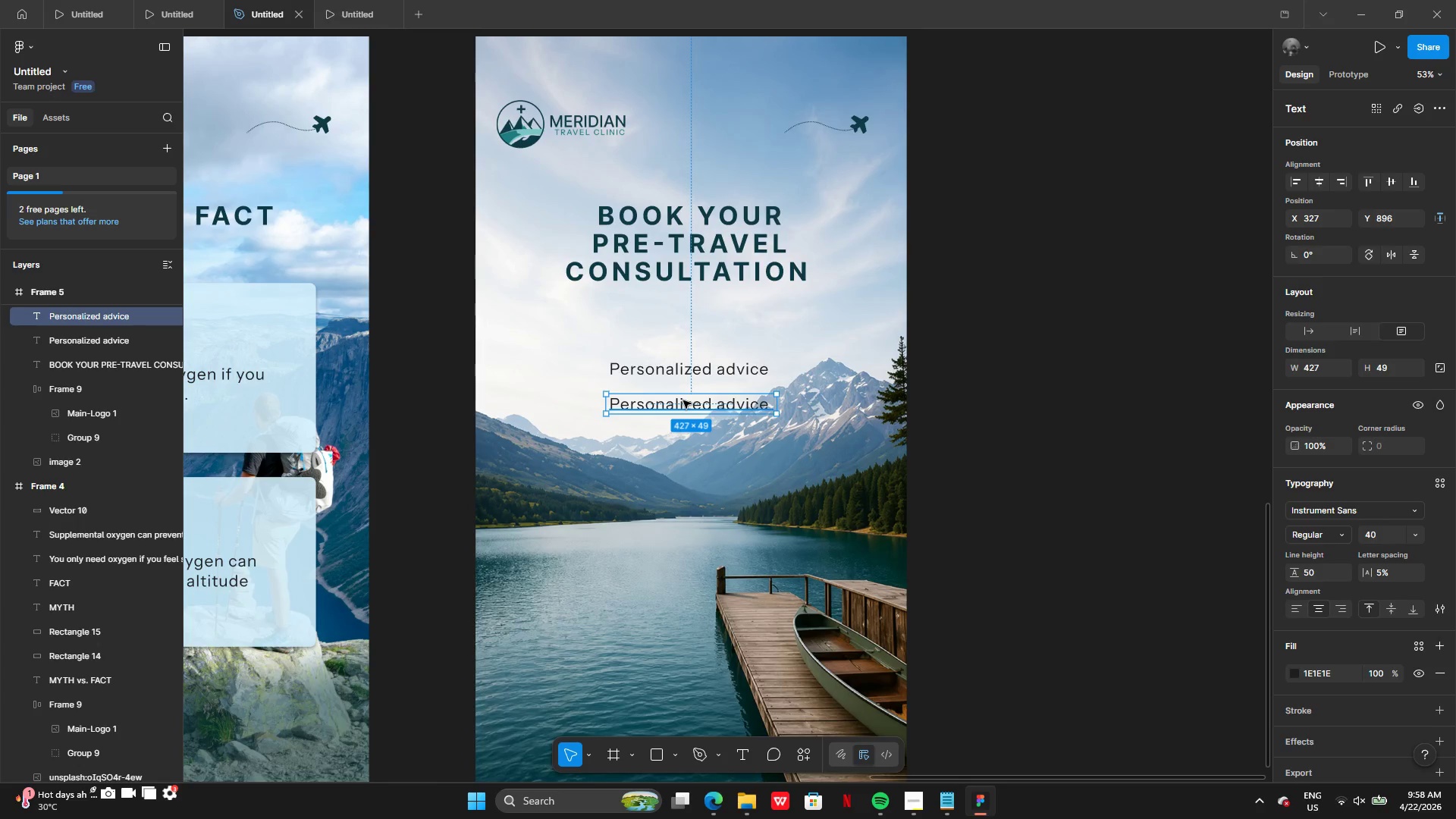 
hold_key(key=AltLeft, duration=0.44)
left_click_drag(start_coordinate=[683, 402], to_coordinate=[683, 452])
 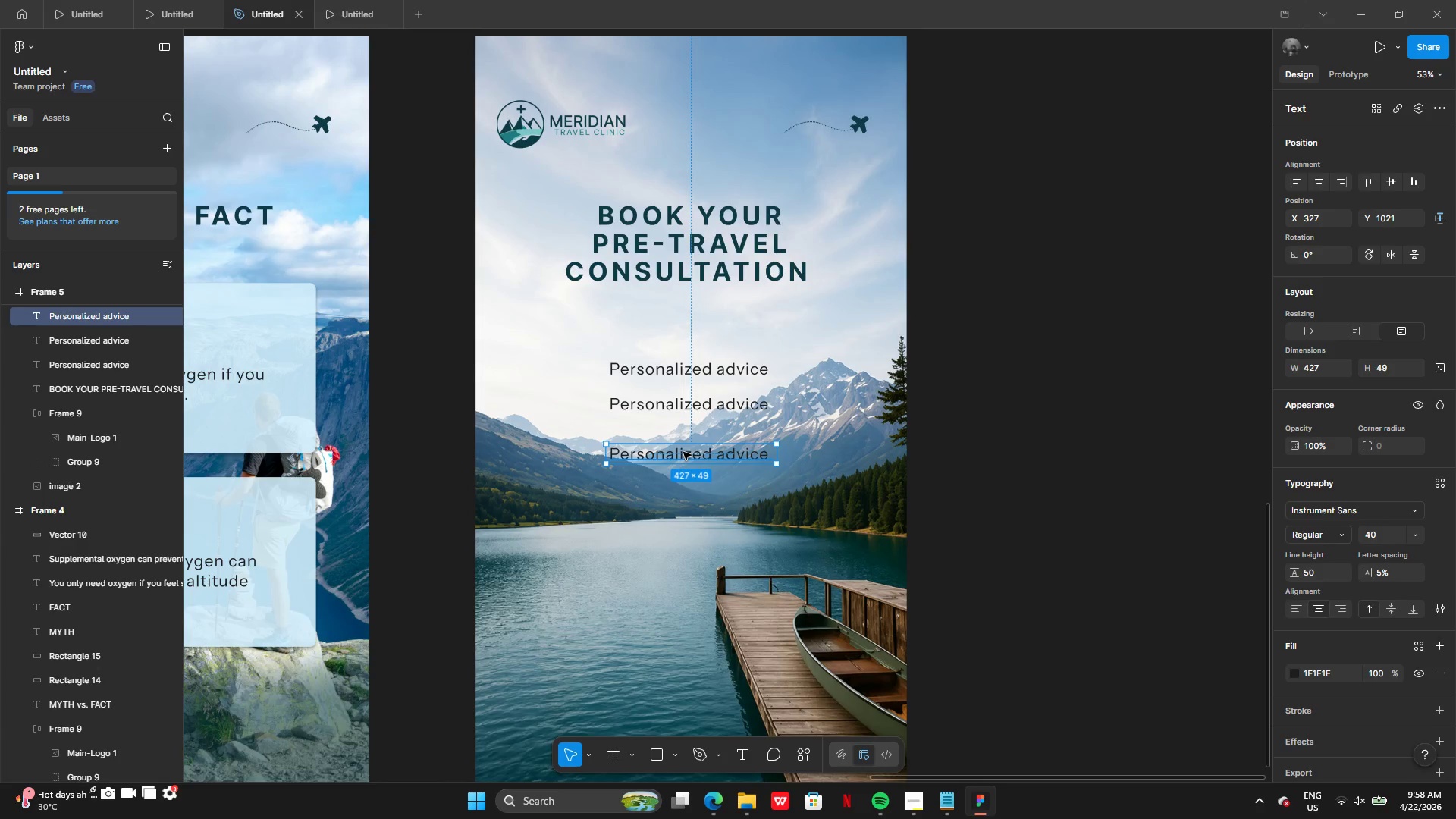 
left_click_drag(start_coordinate=[683, 452], to_coordinate=[683, 440])
 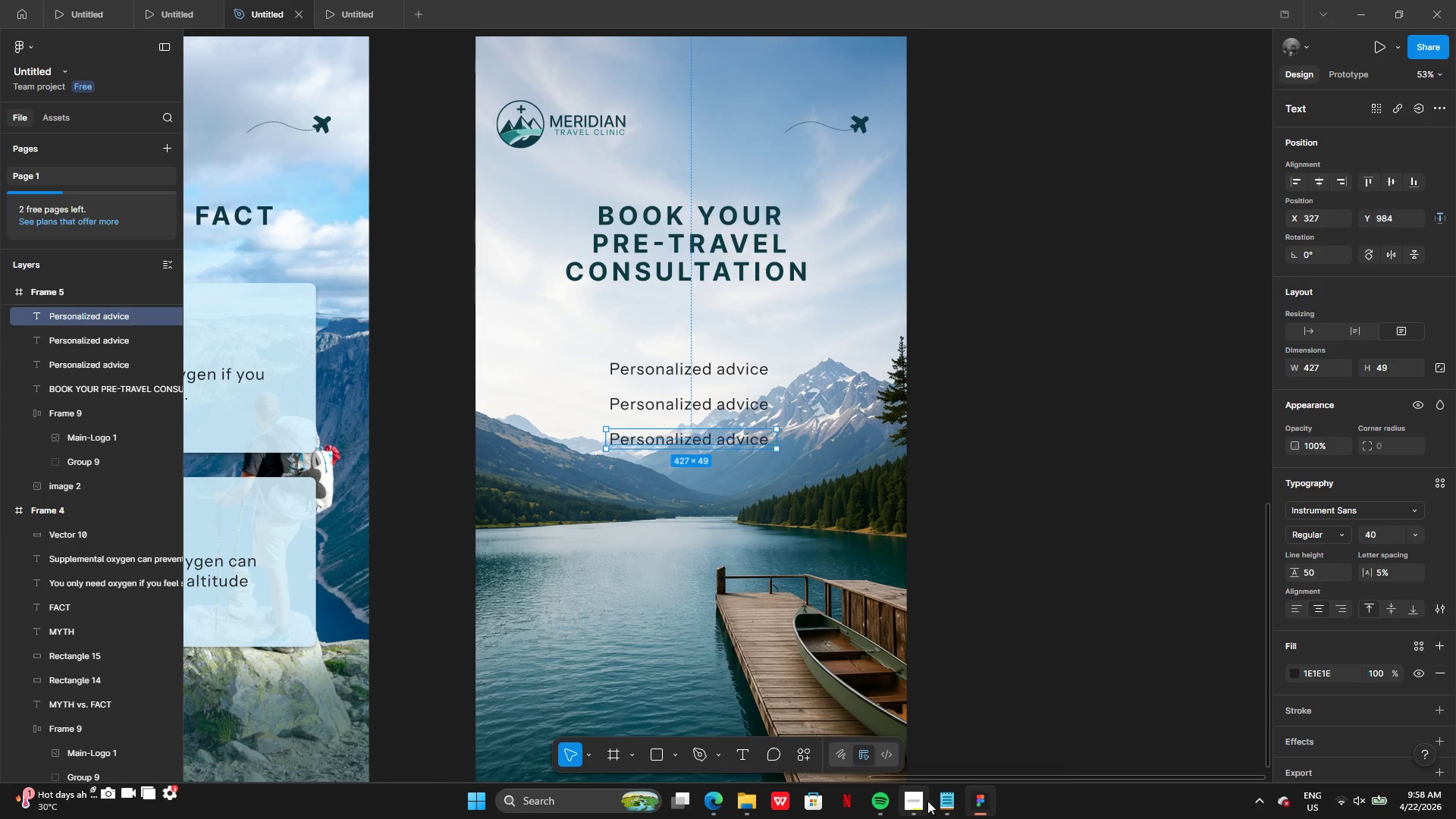 
left_click([946, 799])
 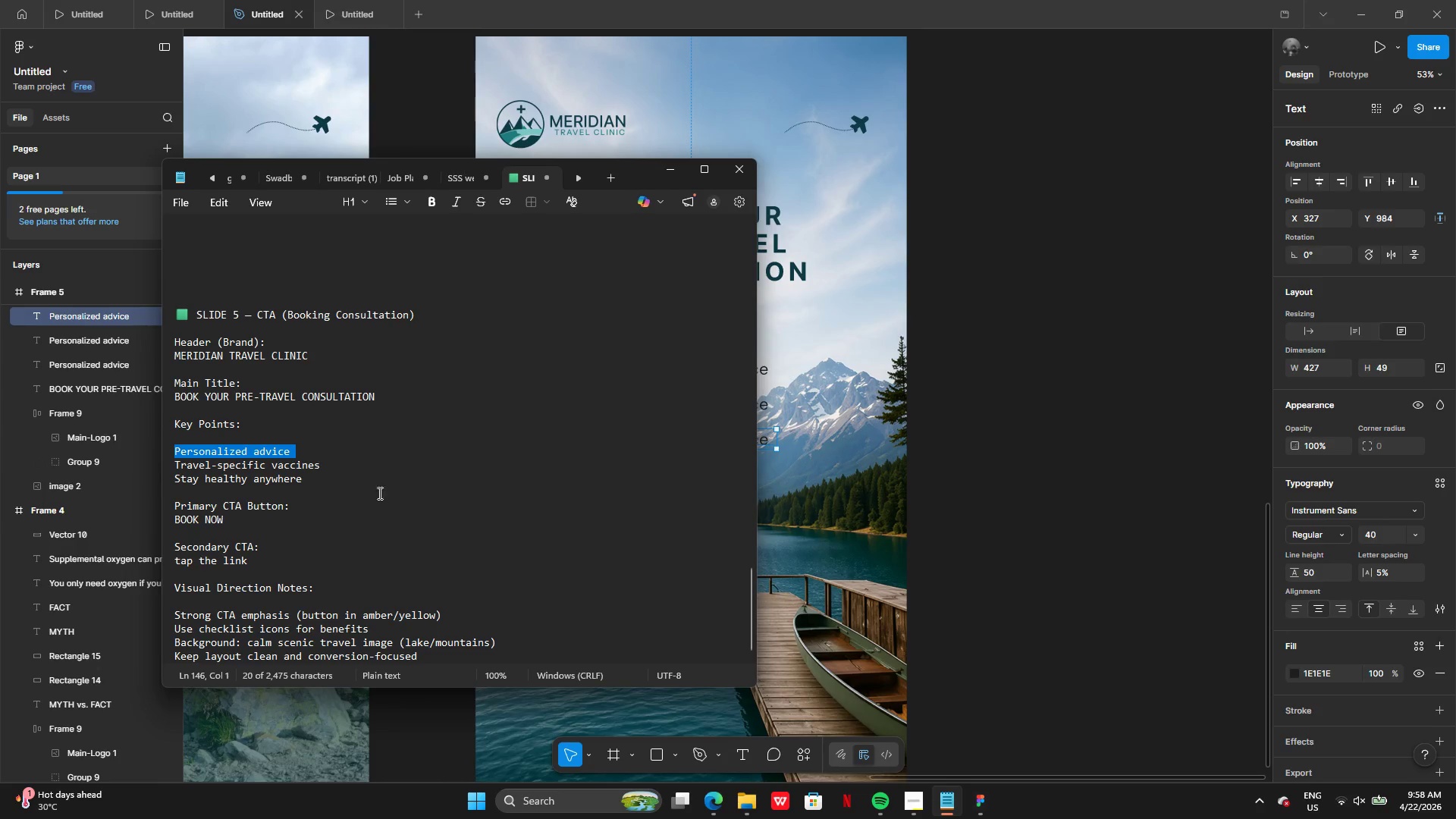 
left_click([336, 493])
 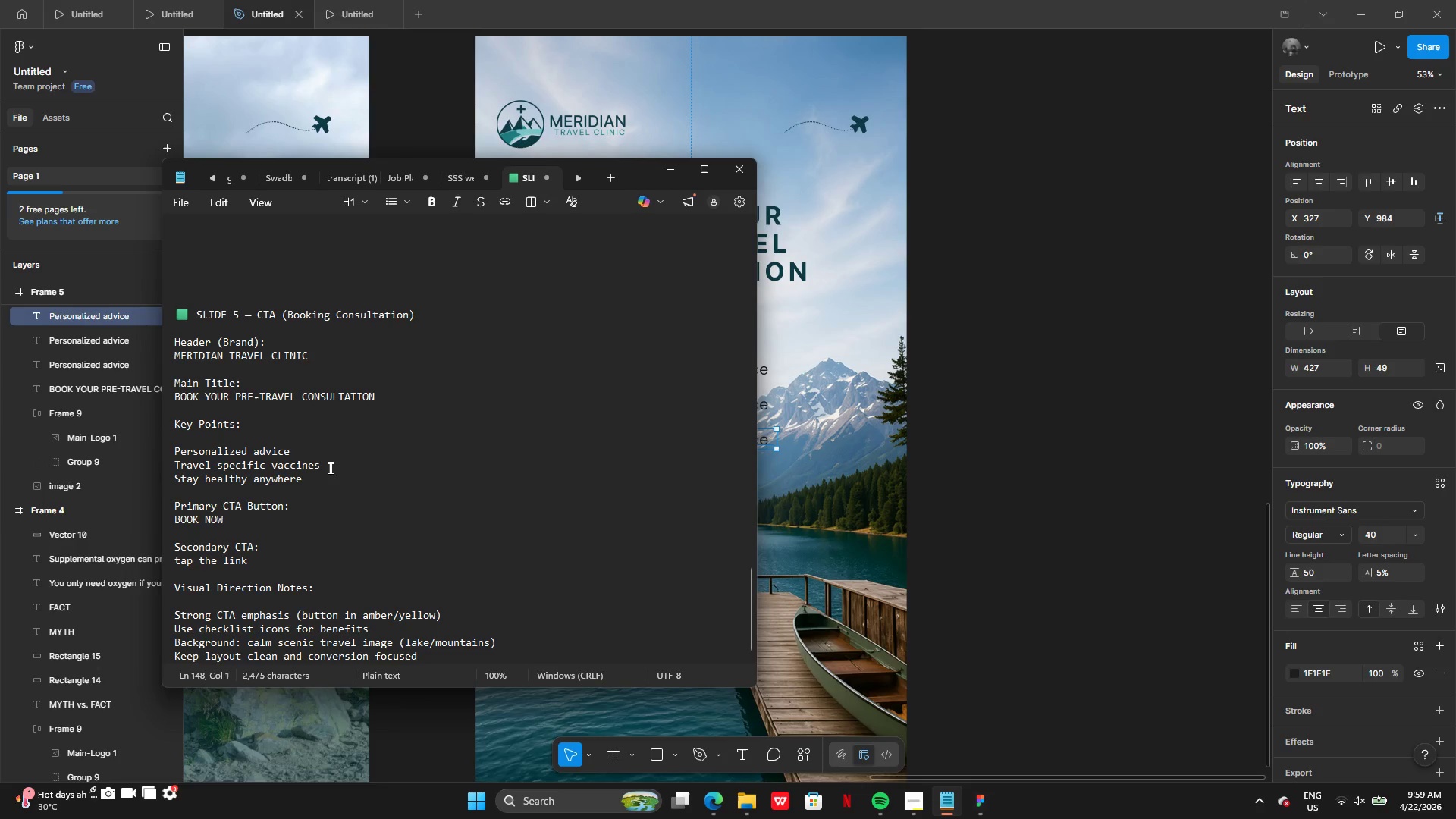 
left_click_drag(start_coordinate=[327, 468], to_coordinate=[177, 465])
 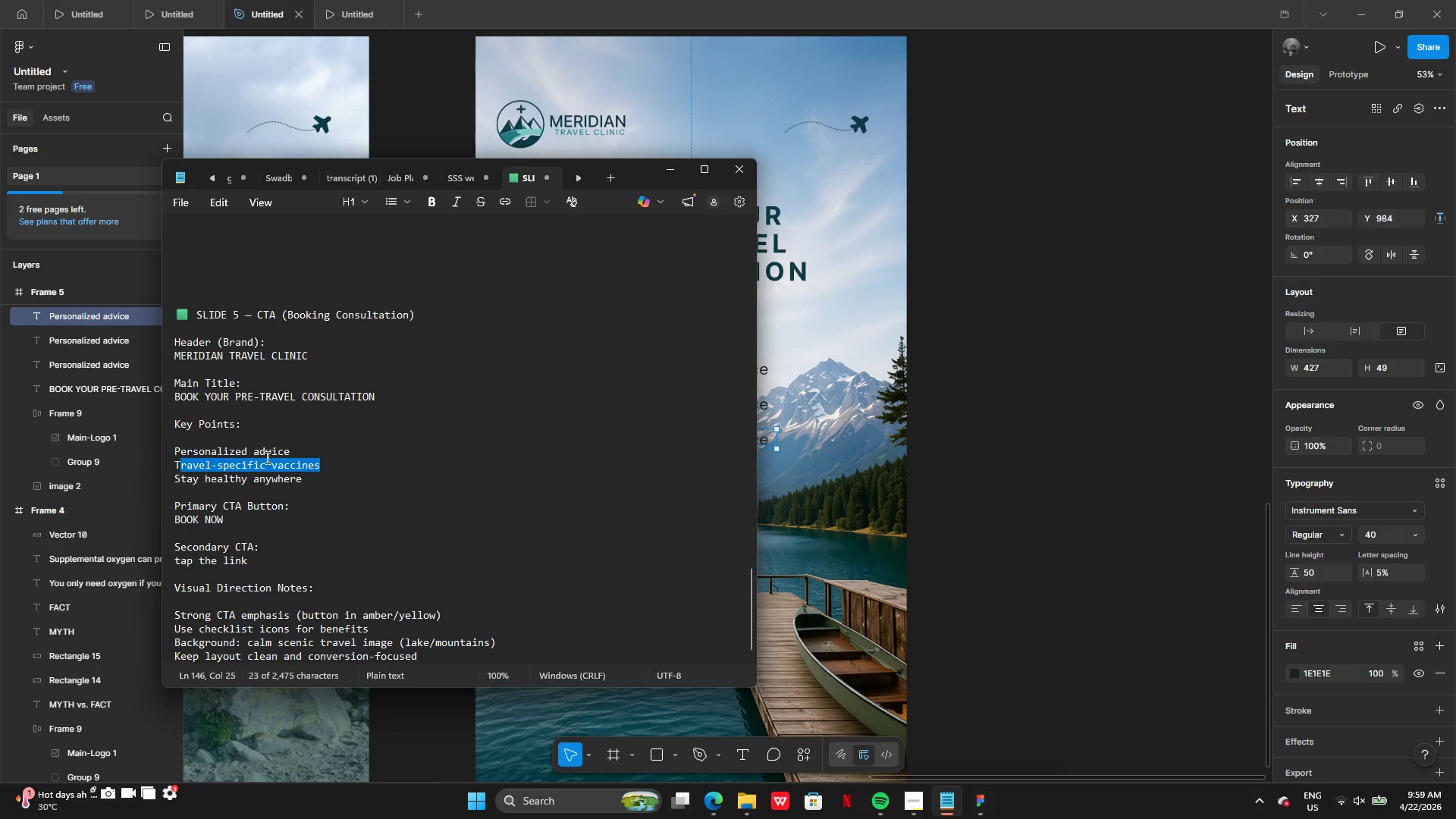 
left_click([266, 457])
 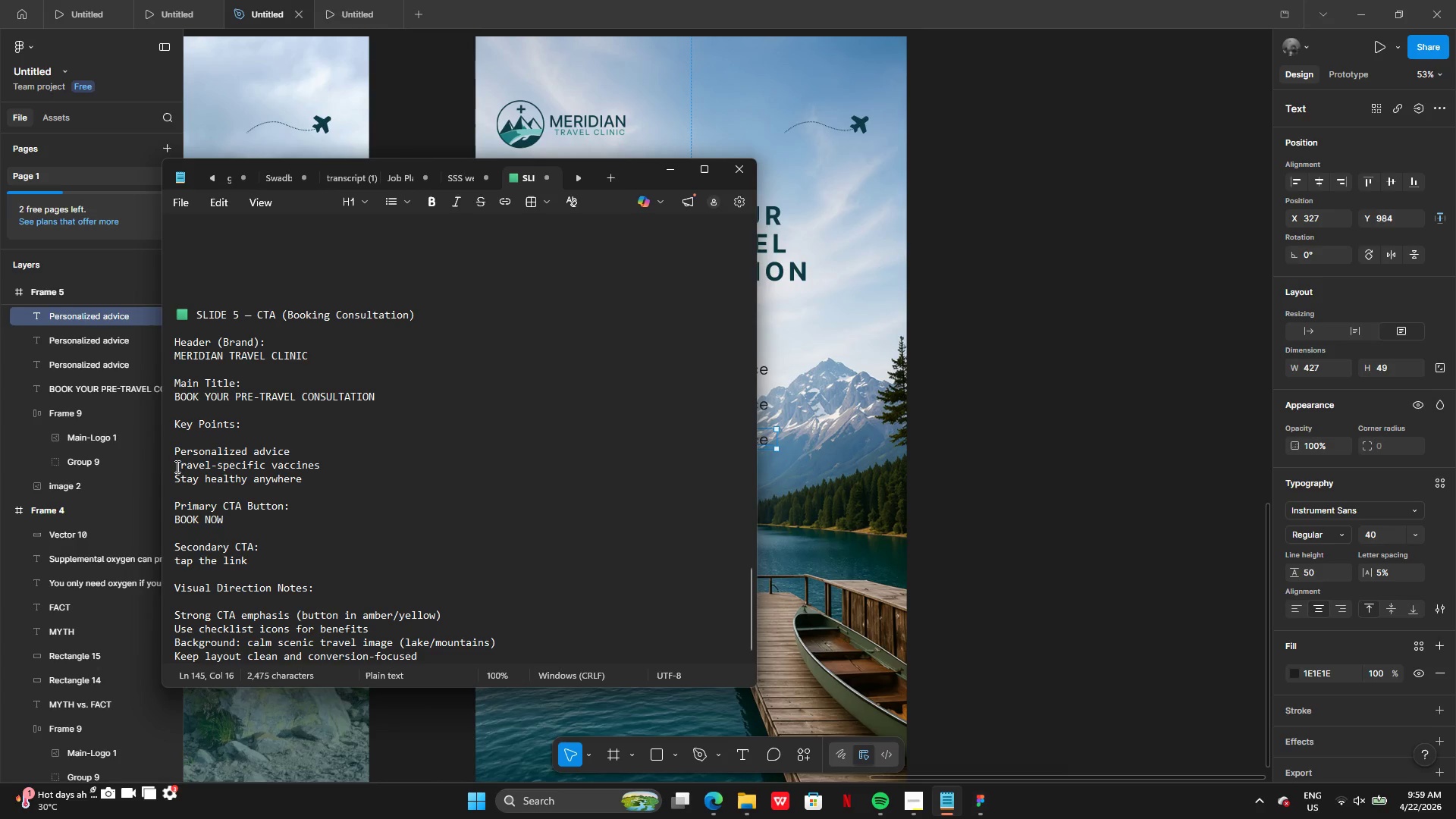 
left_click_drag(start_coordinate=[175, 466], to_coordinate=[322, 463])
 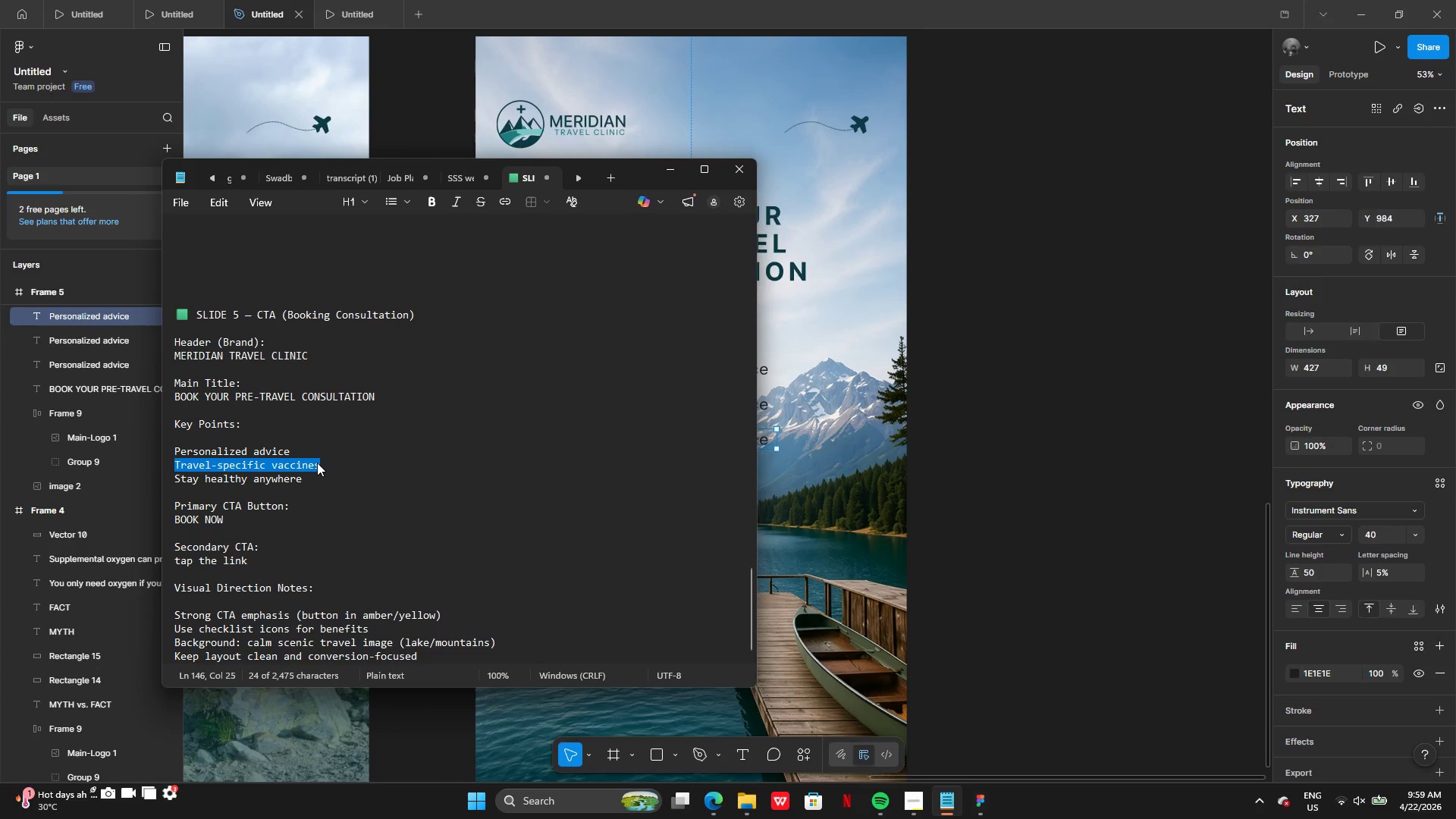 
key(Control+C)
 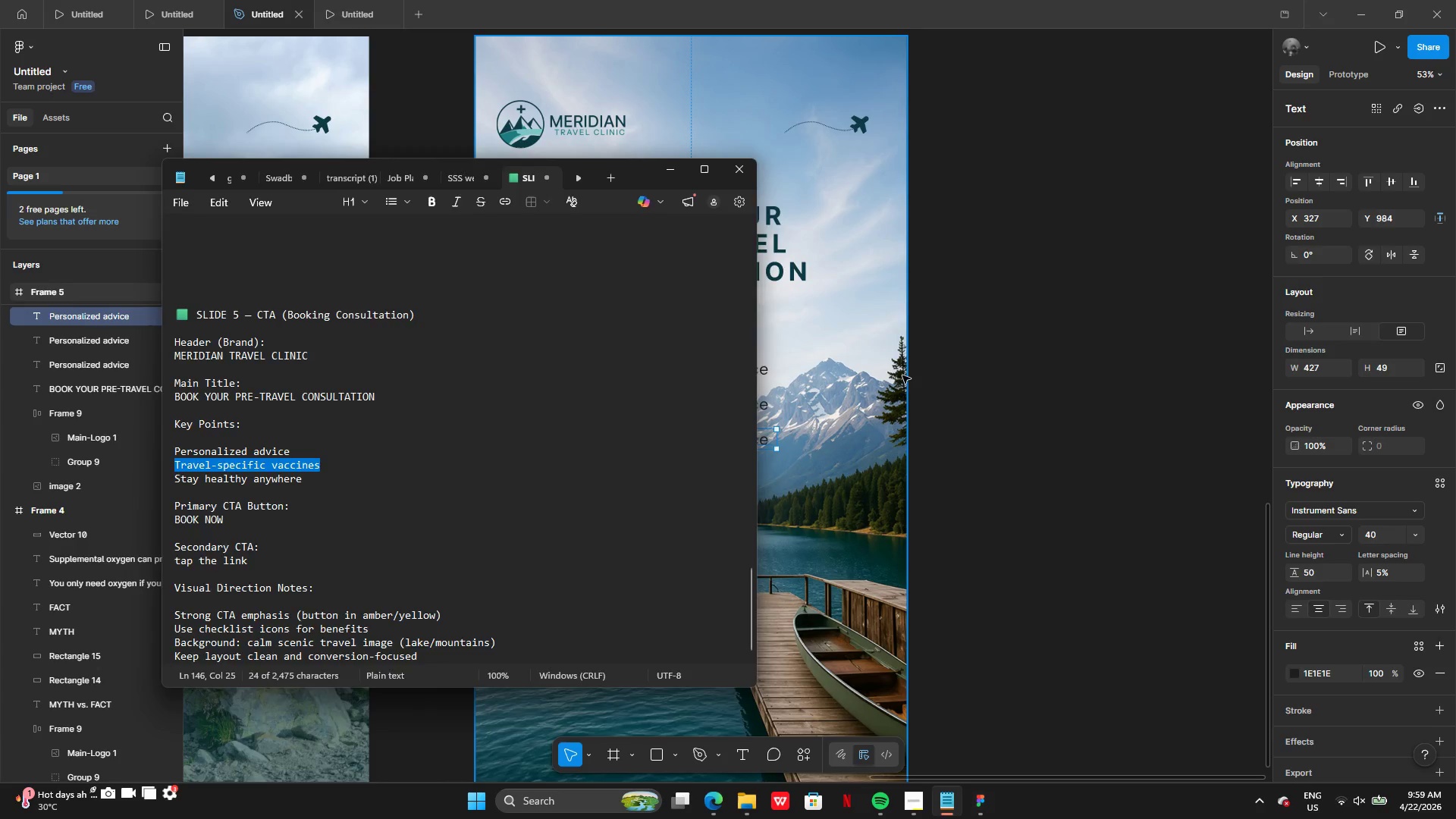 
left_click([904, 375])
 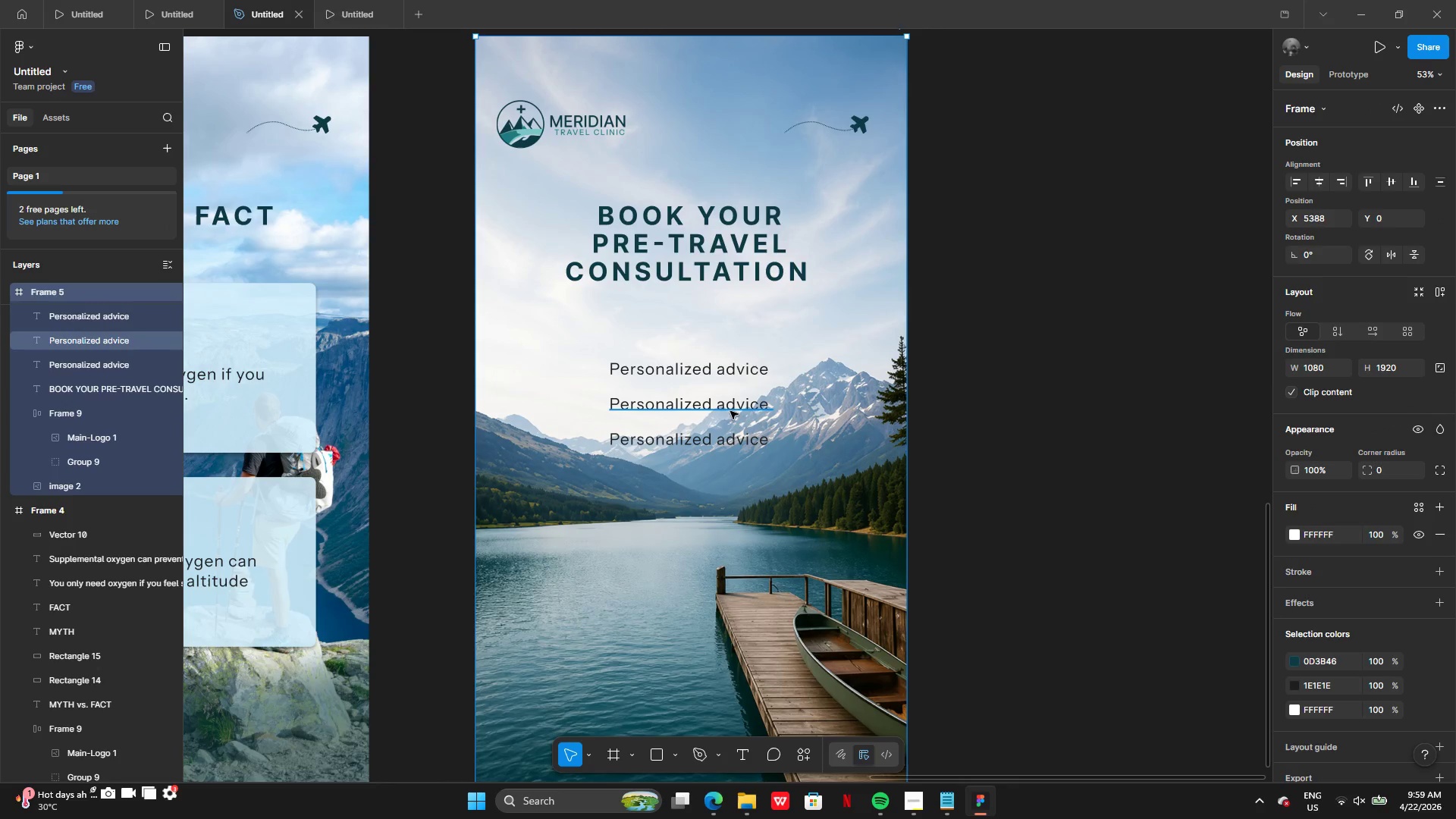 
double_click([730, 411])
 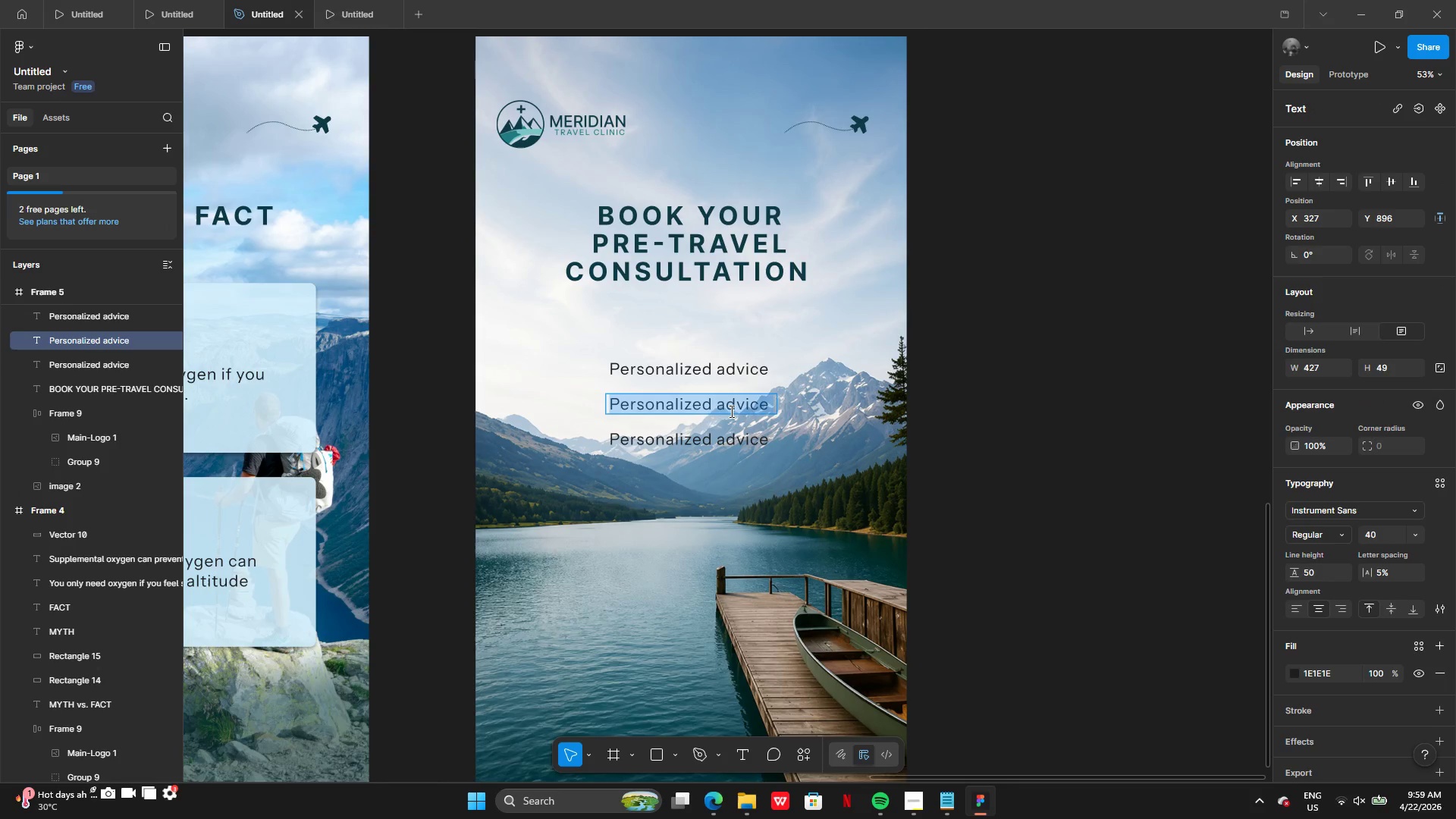 
key(Control+V)
 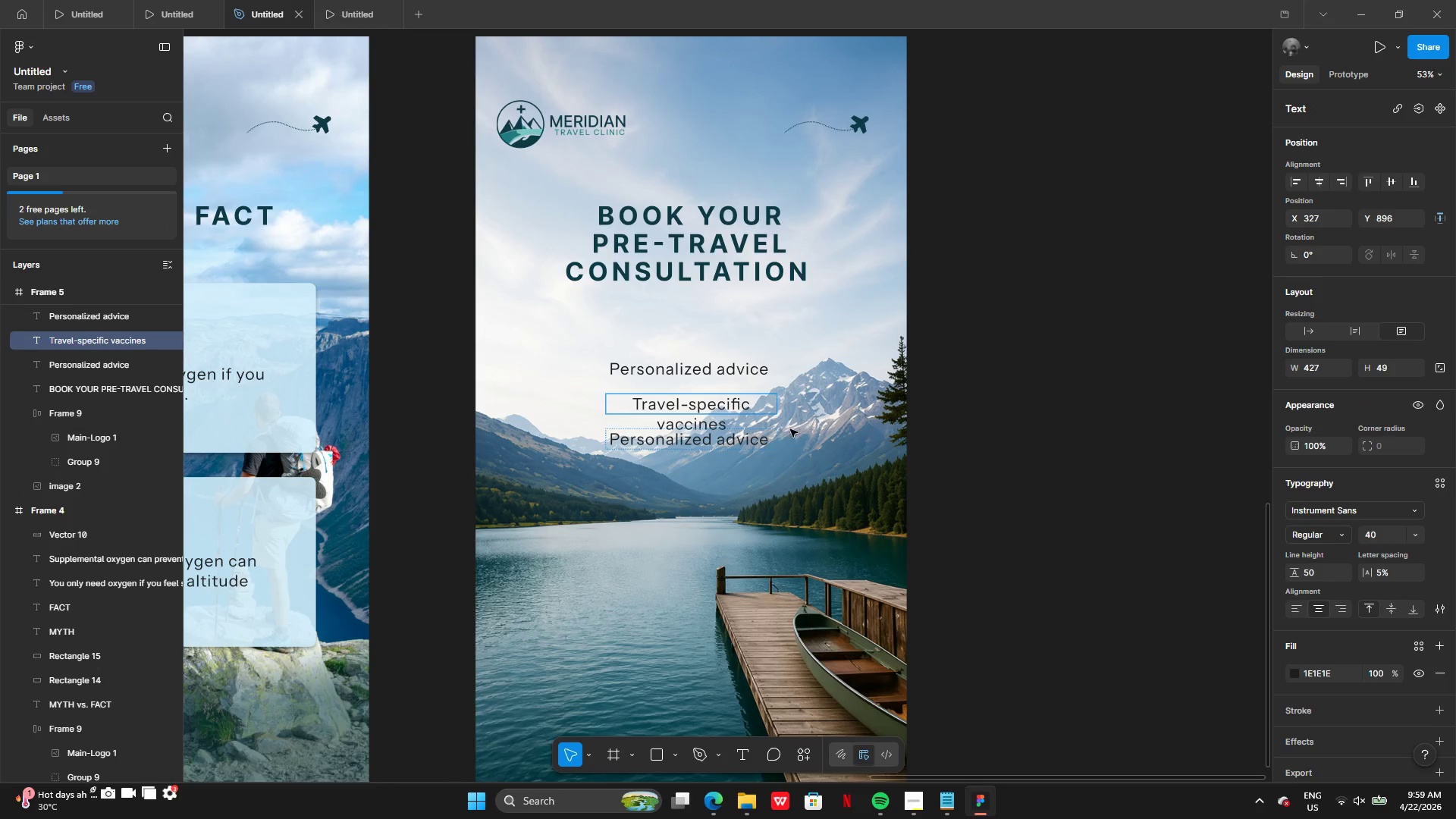 
left_click([795, 428])
 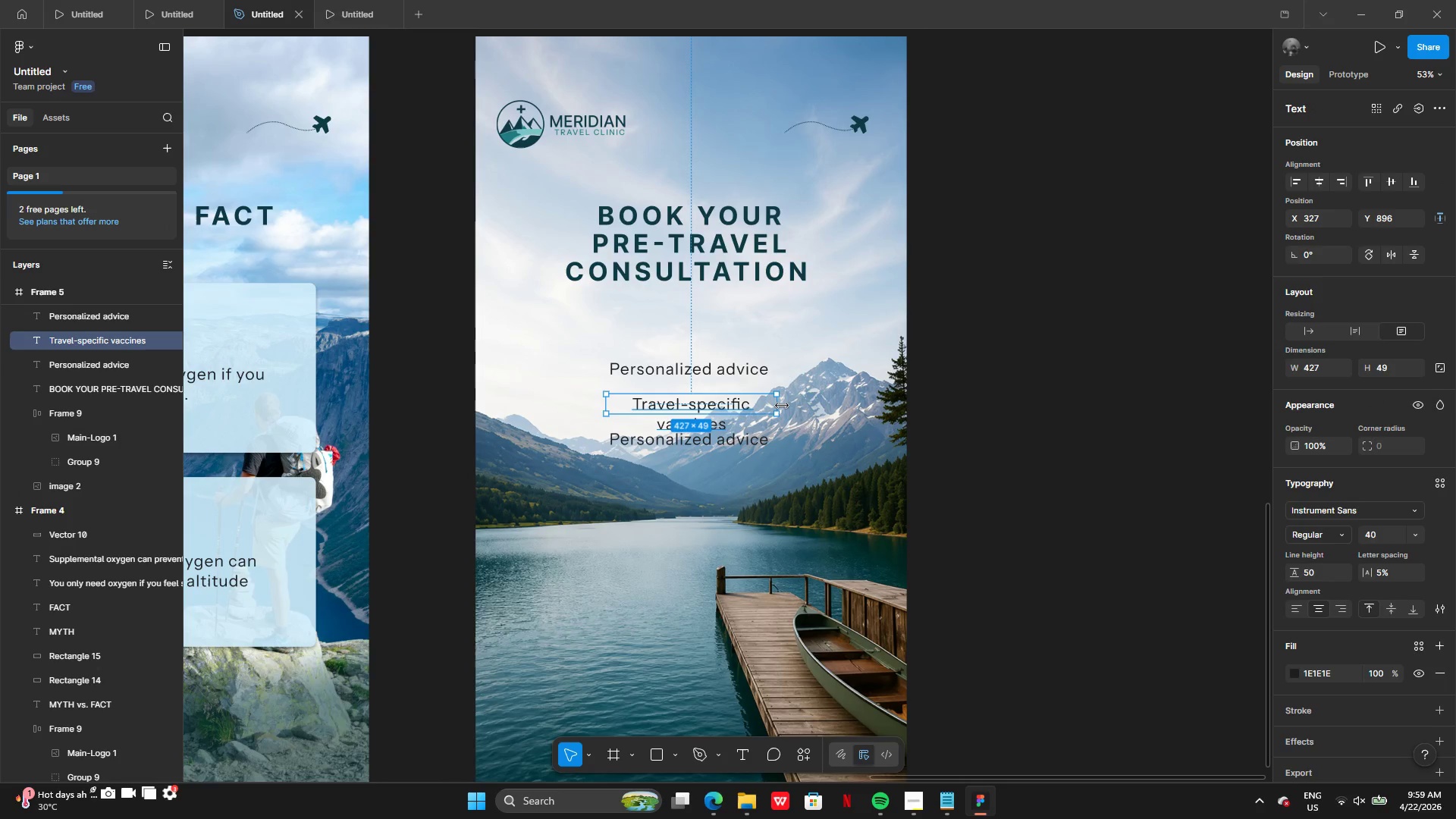 
left_click_drag(start_coordinate=[779, 405], to_coordinate=[805, 406])
 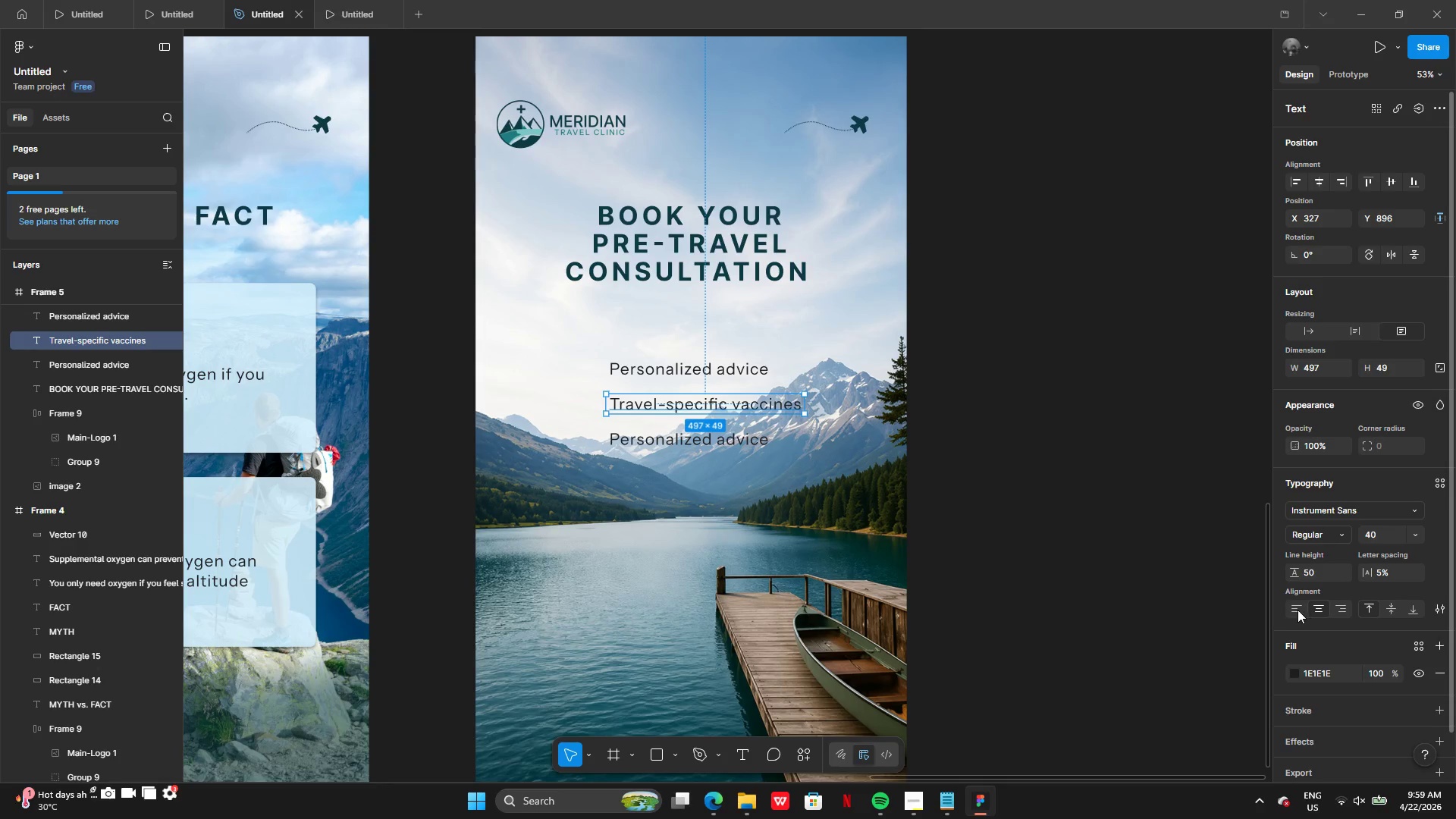 
left_click([1297, 610])
 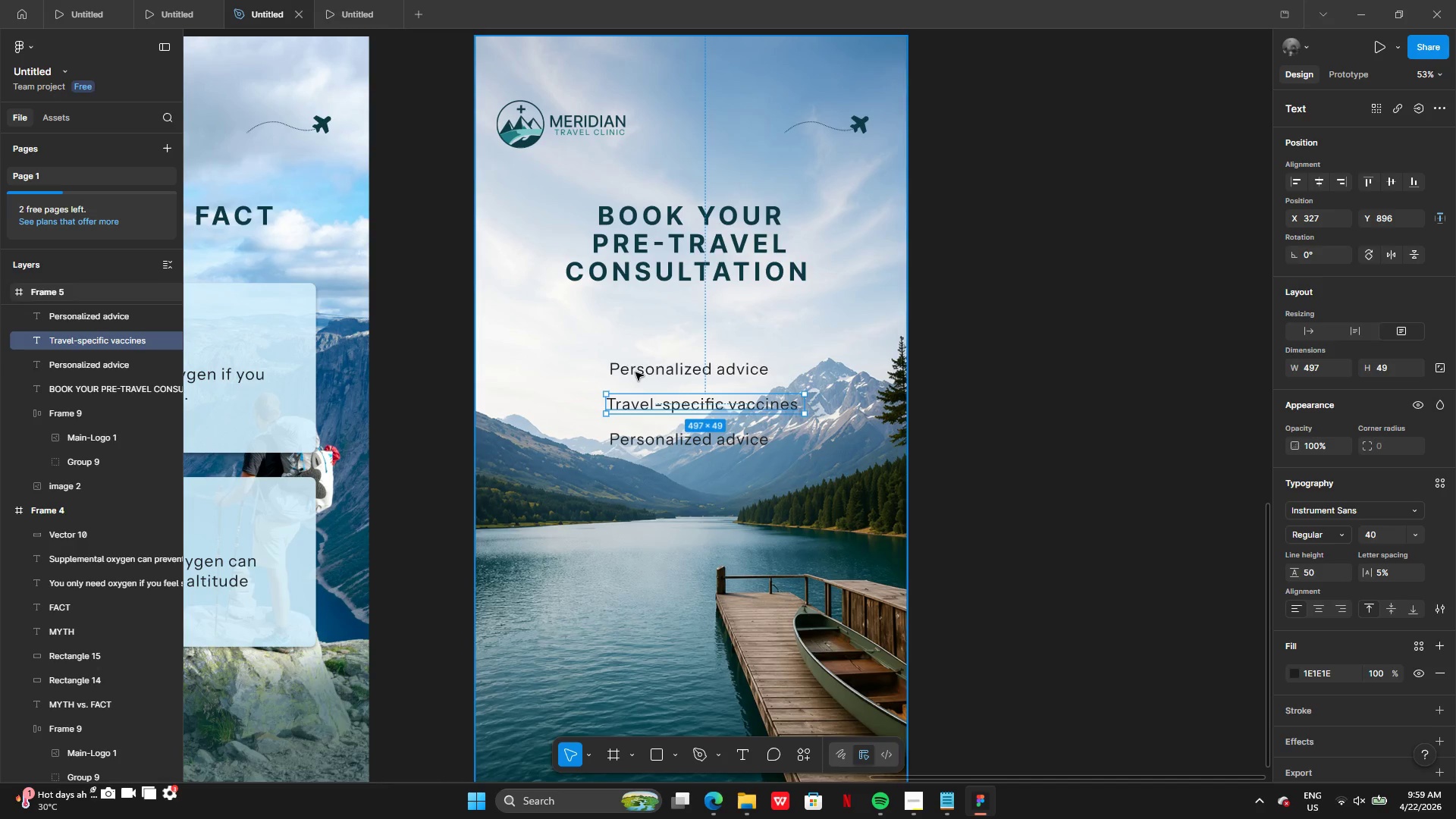 
left_click([624, 369])
 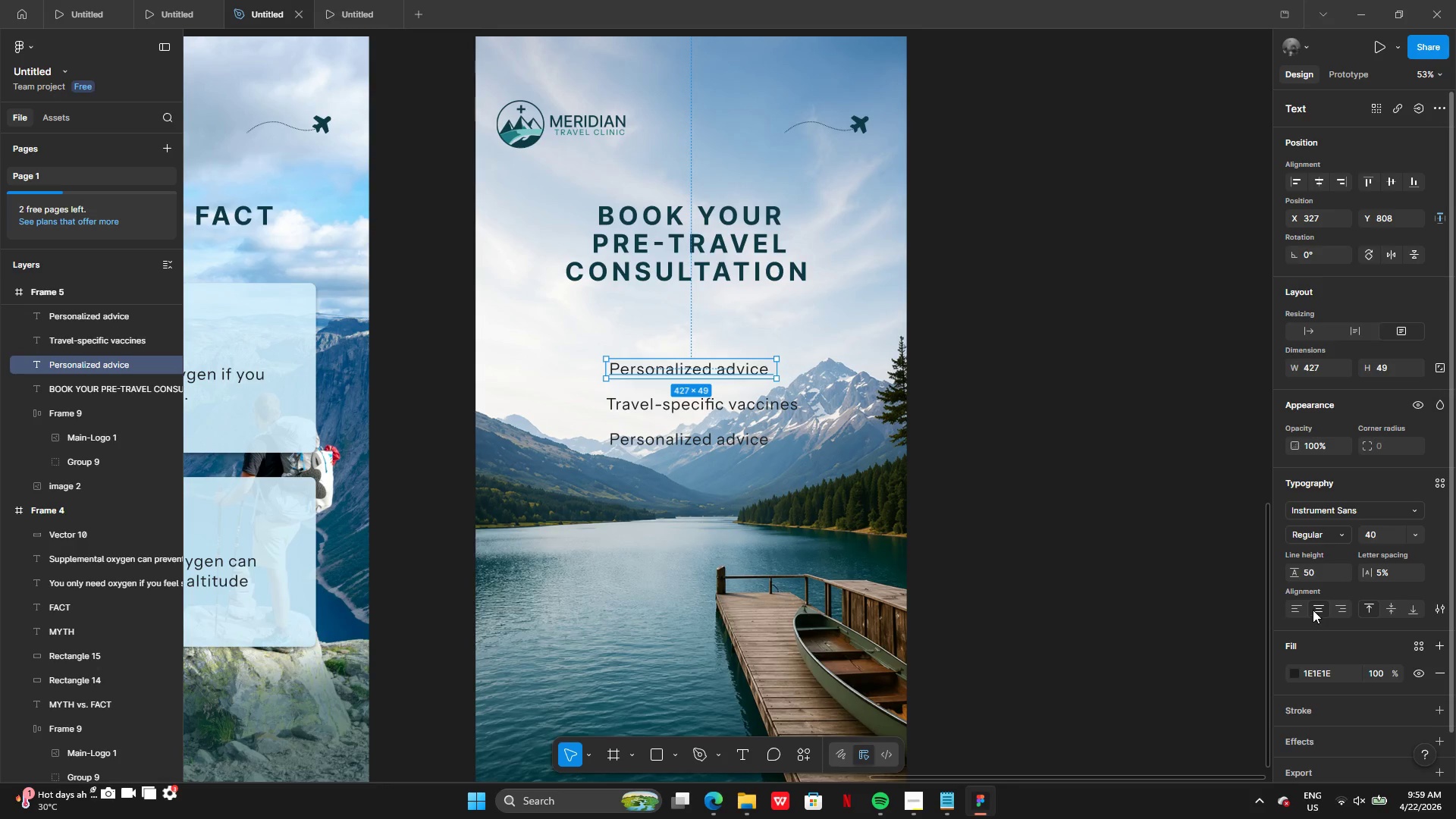 
left_click([1298, 609])
 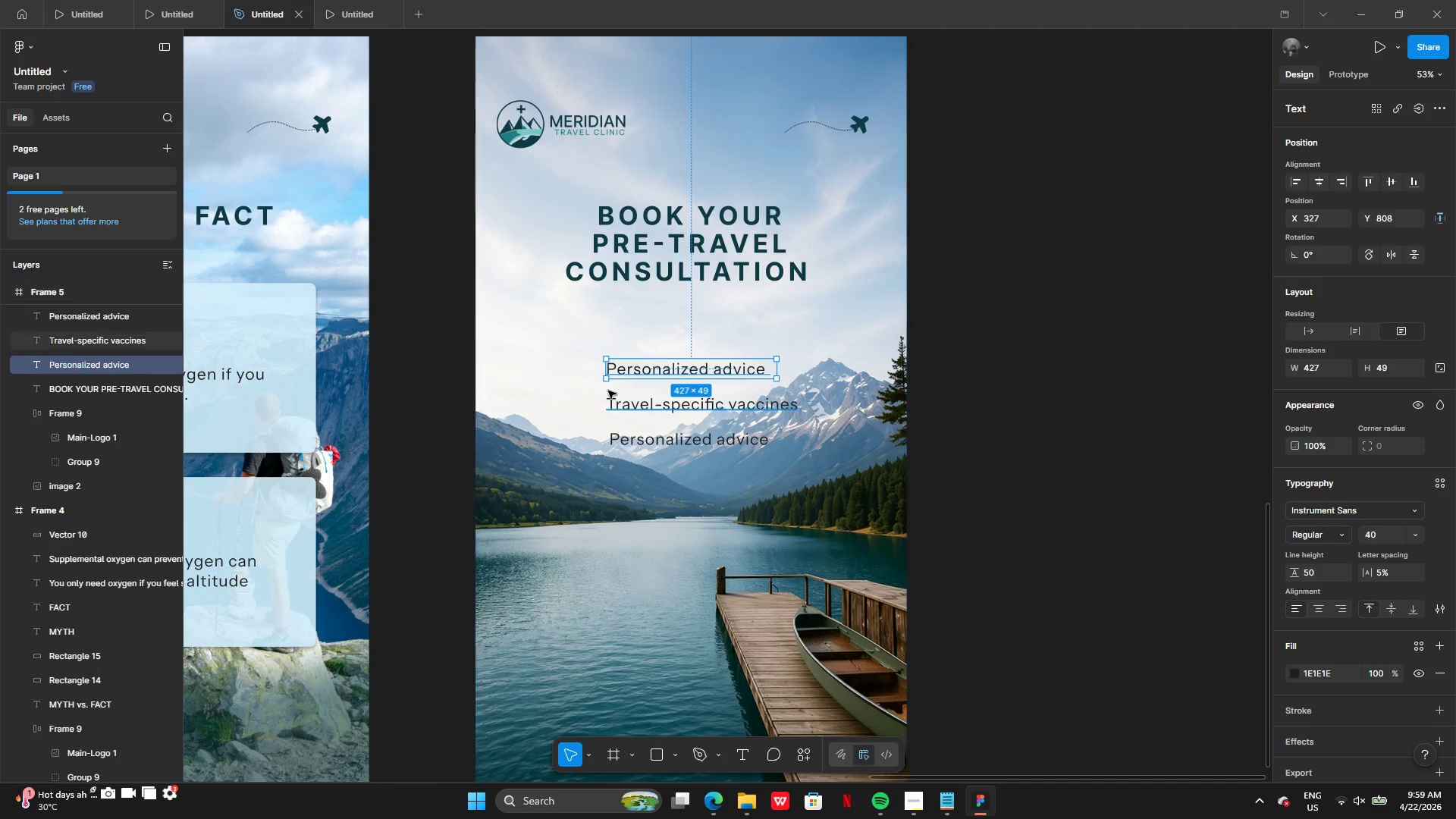 
left_click([626, 406])
 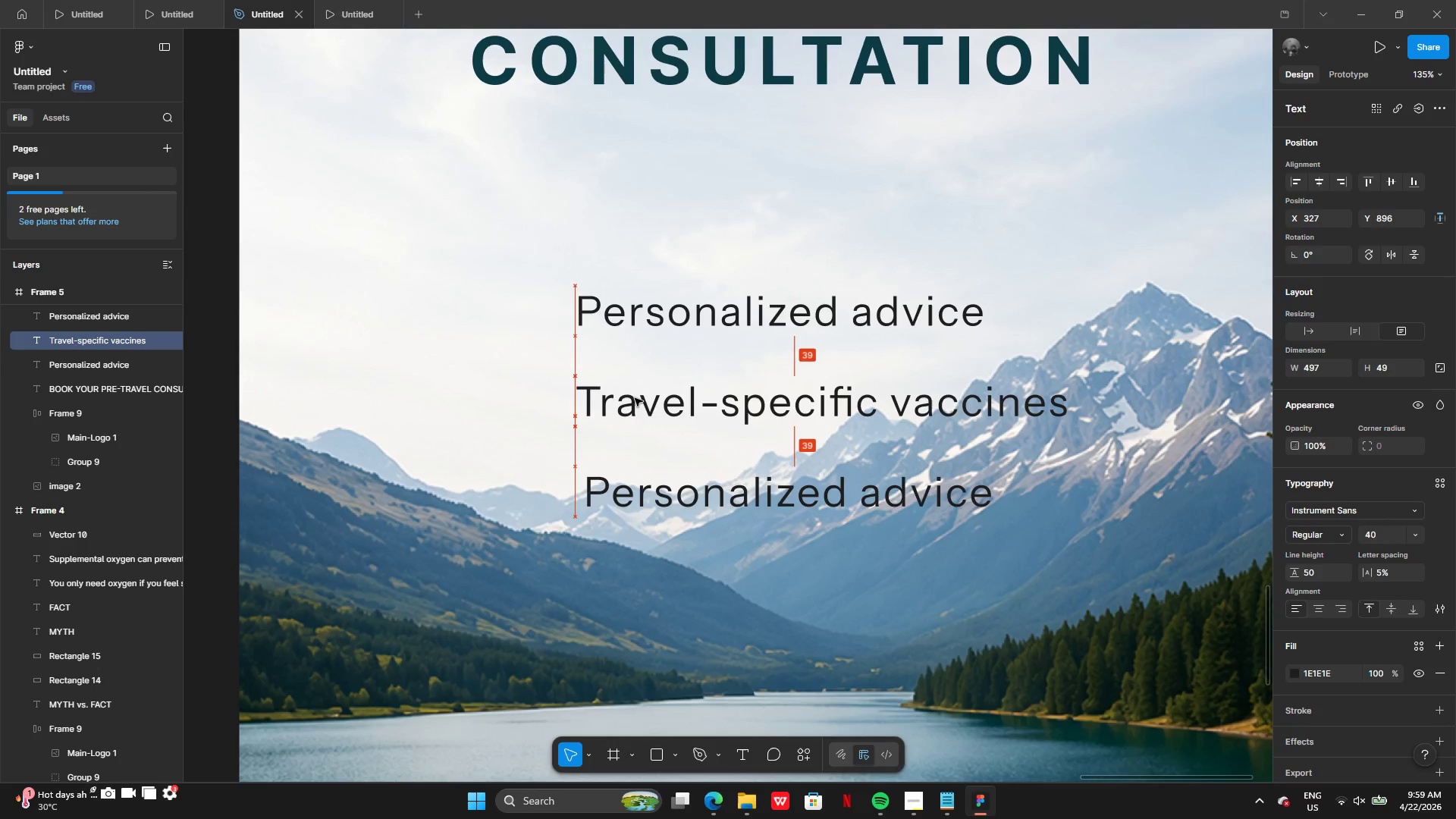 
left_click([628, 485])
 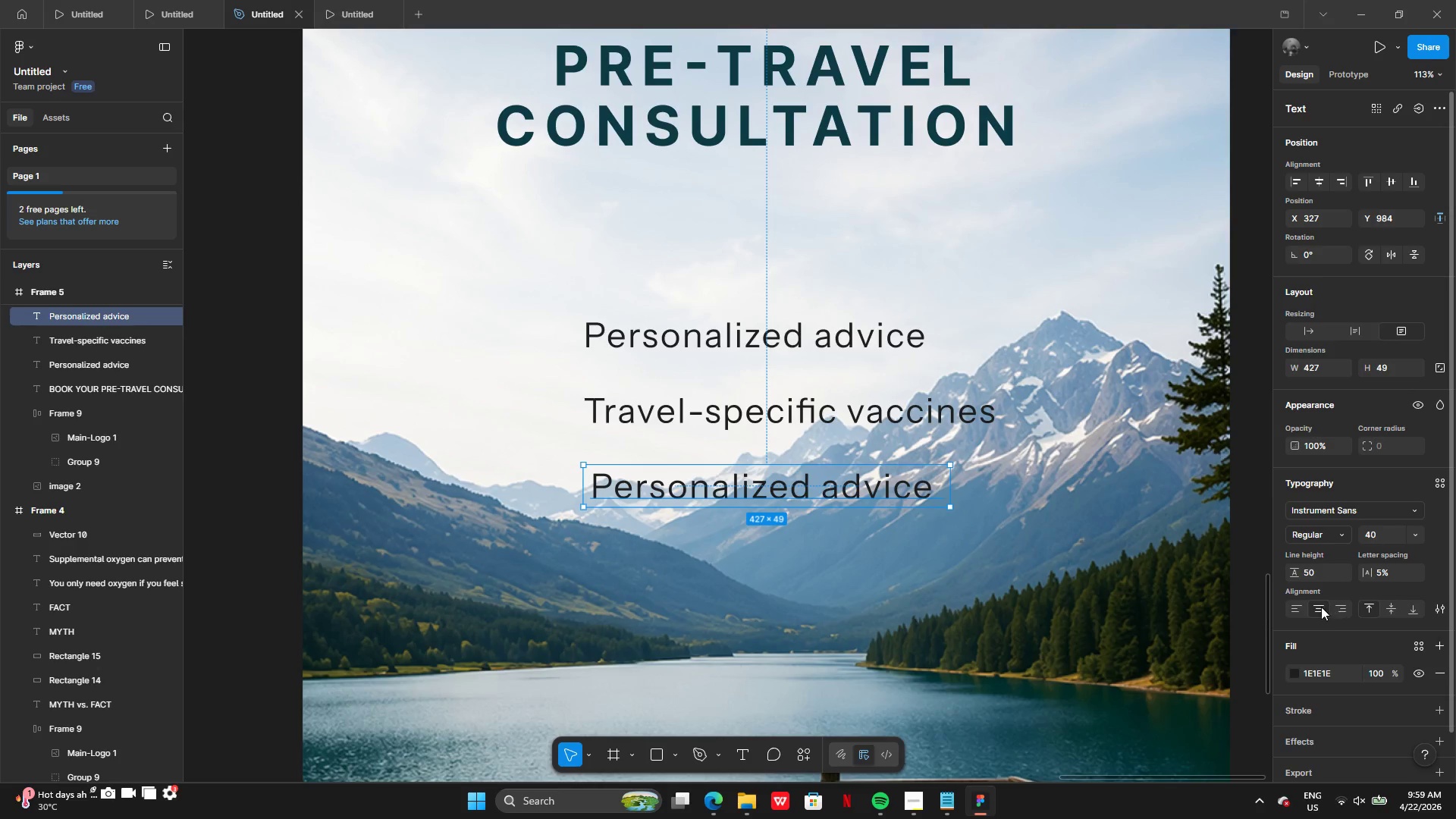 
left_click([1307, 608])
 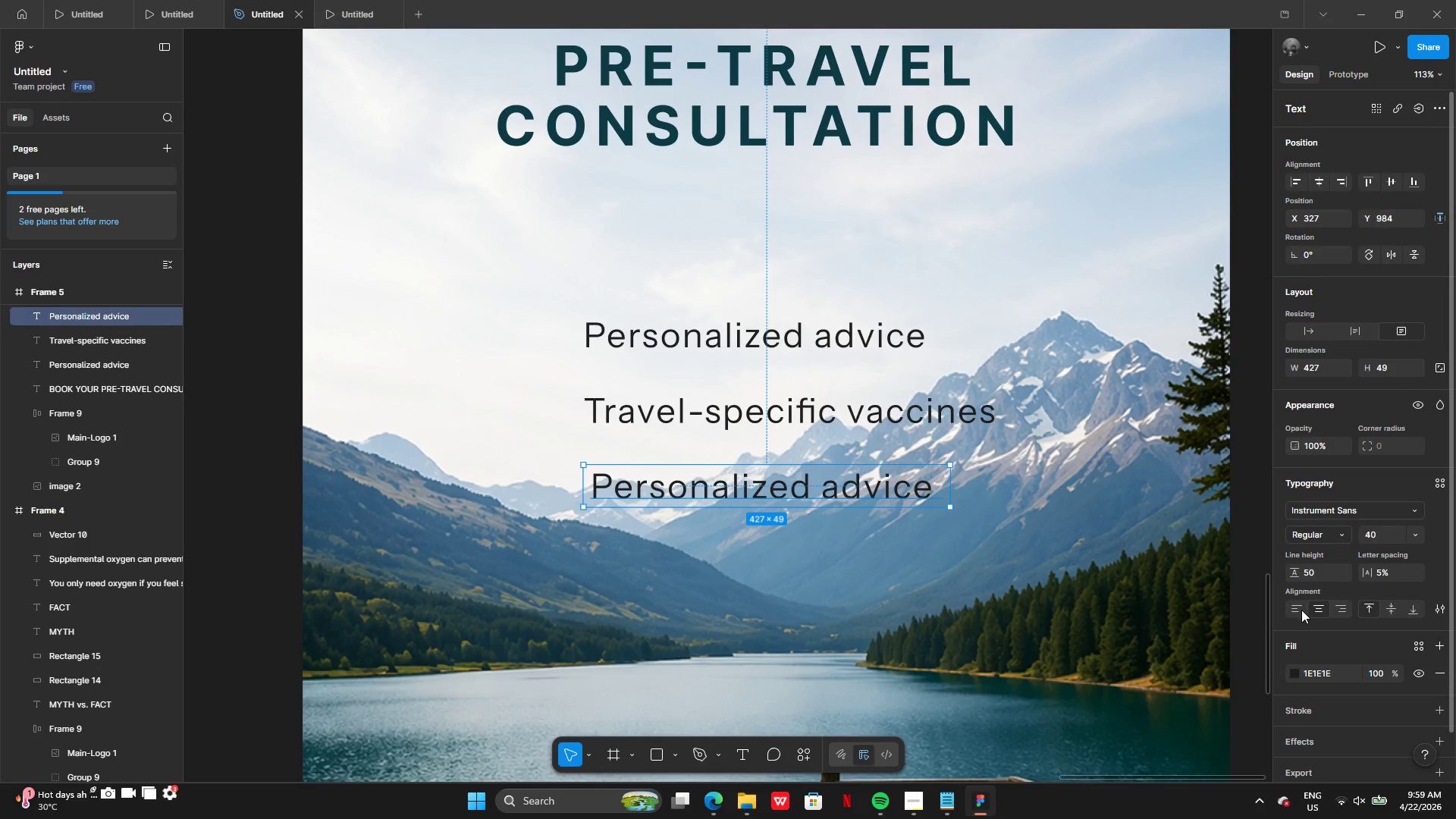 
left_click([1301, 610])
 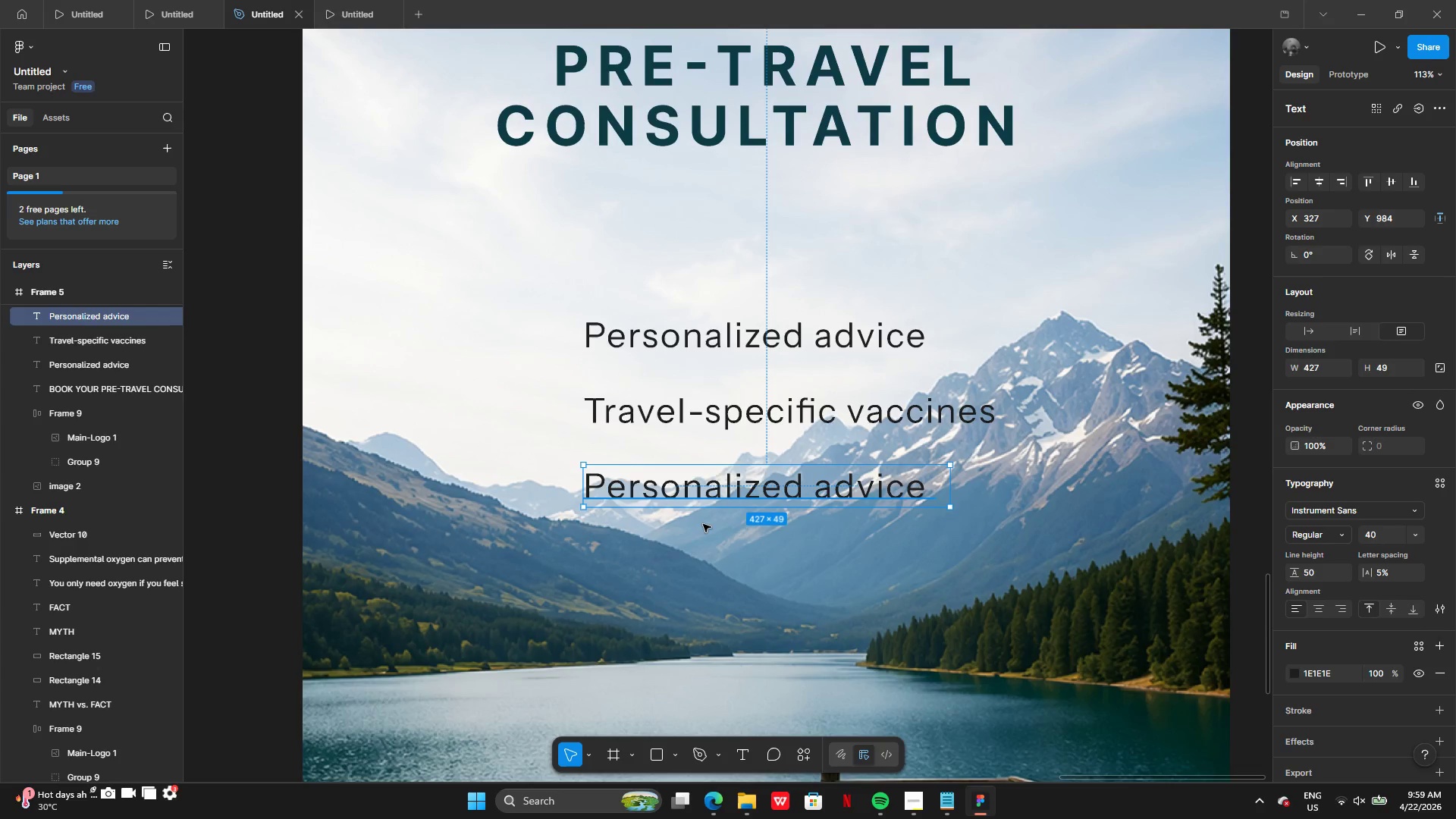 
left_click([943, 802])
 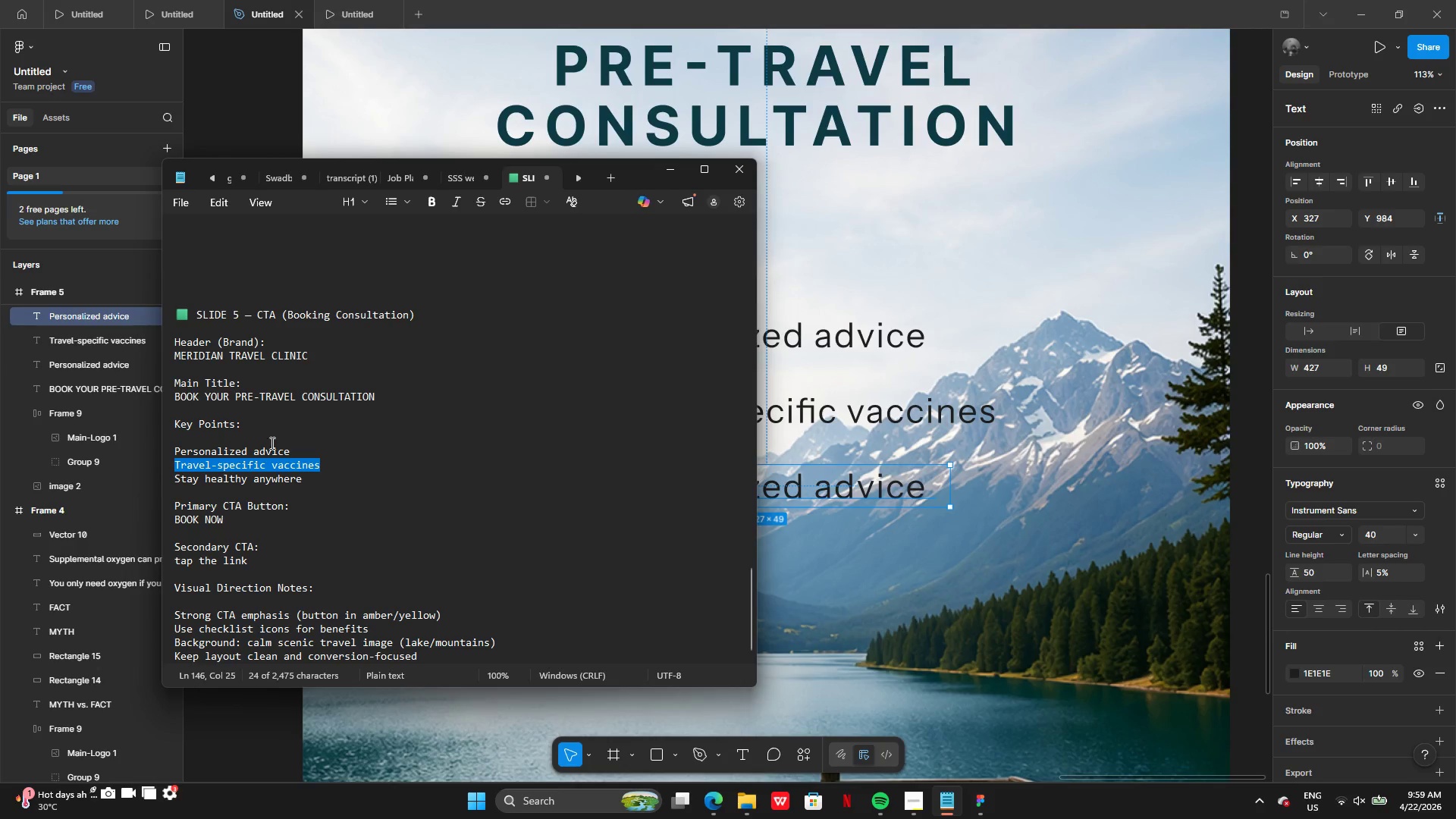 
left_click([274, 484])
 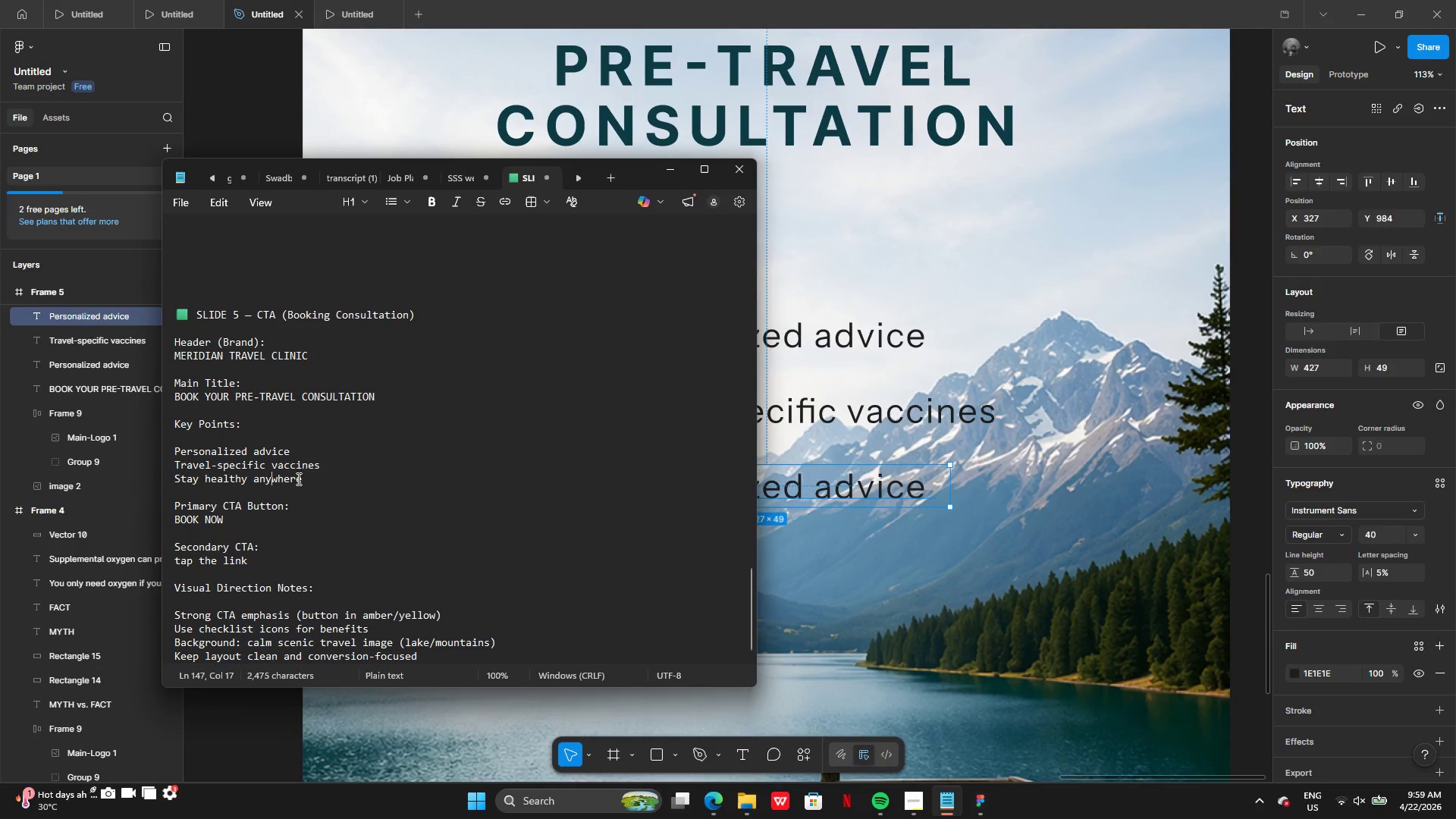 
left_click_drag(start_coordinate=[297, 479], to_coordinate=[292, 479])
 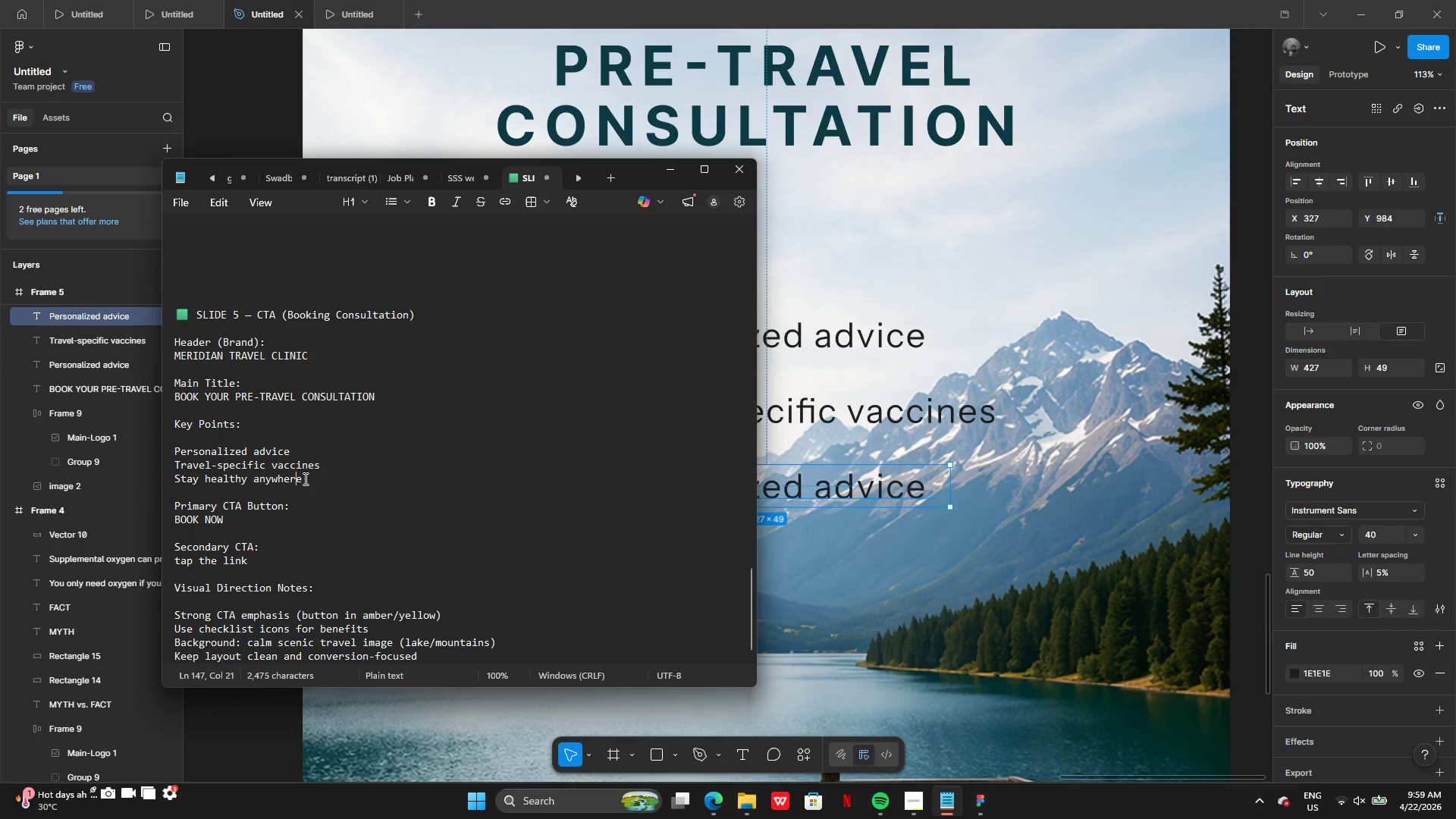 
left_click([304, 479])
 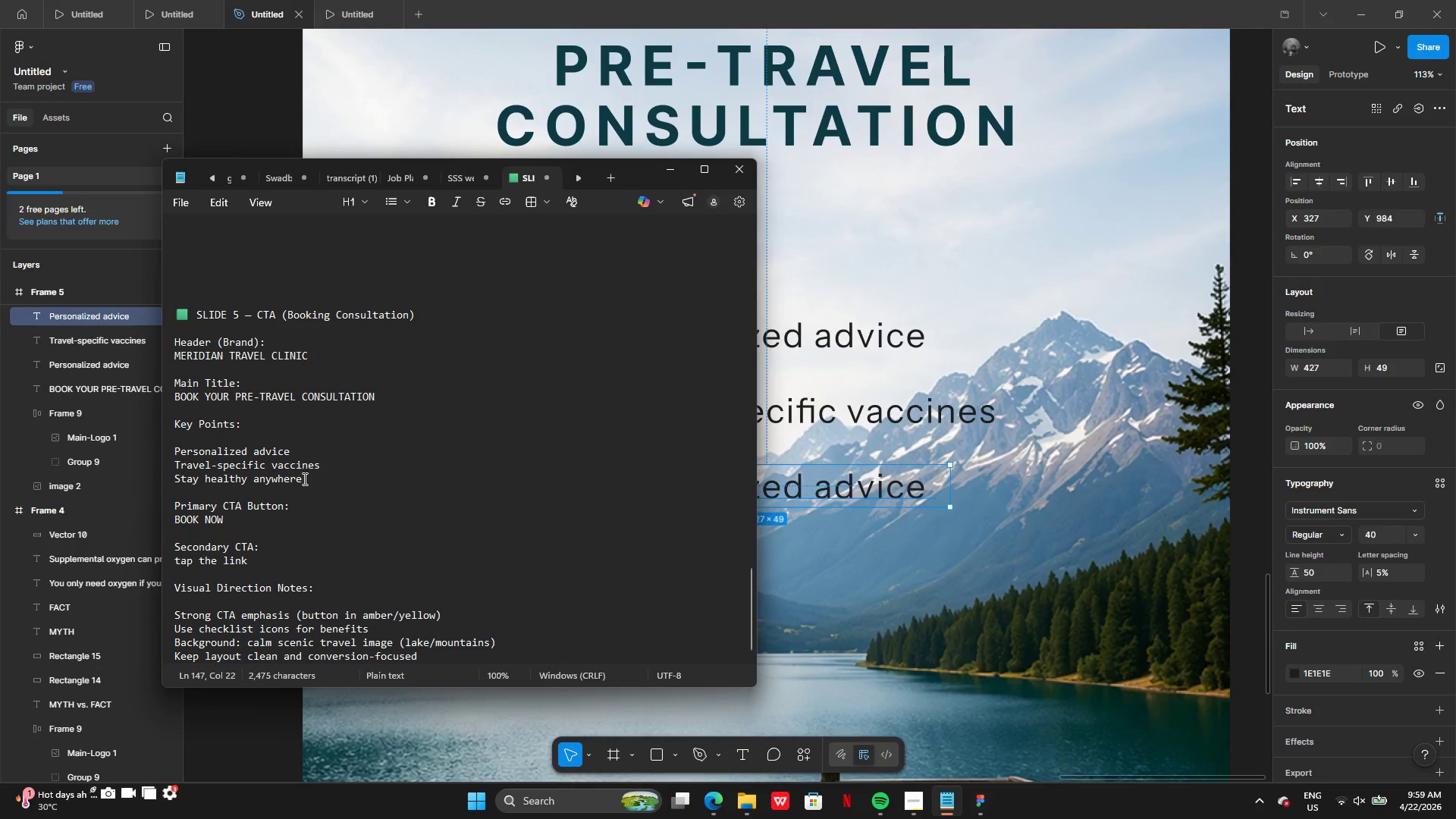 
left_click_drag(start_coordinate=[303, 479], to_coordinate=[209, 479])
 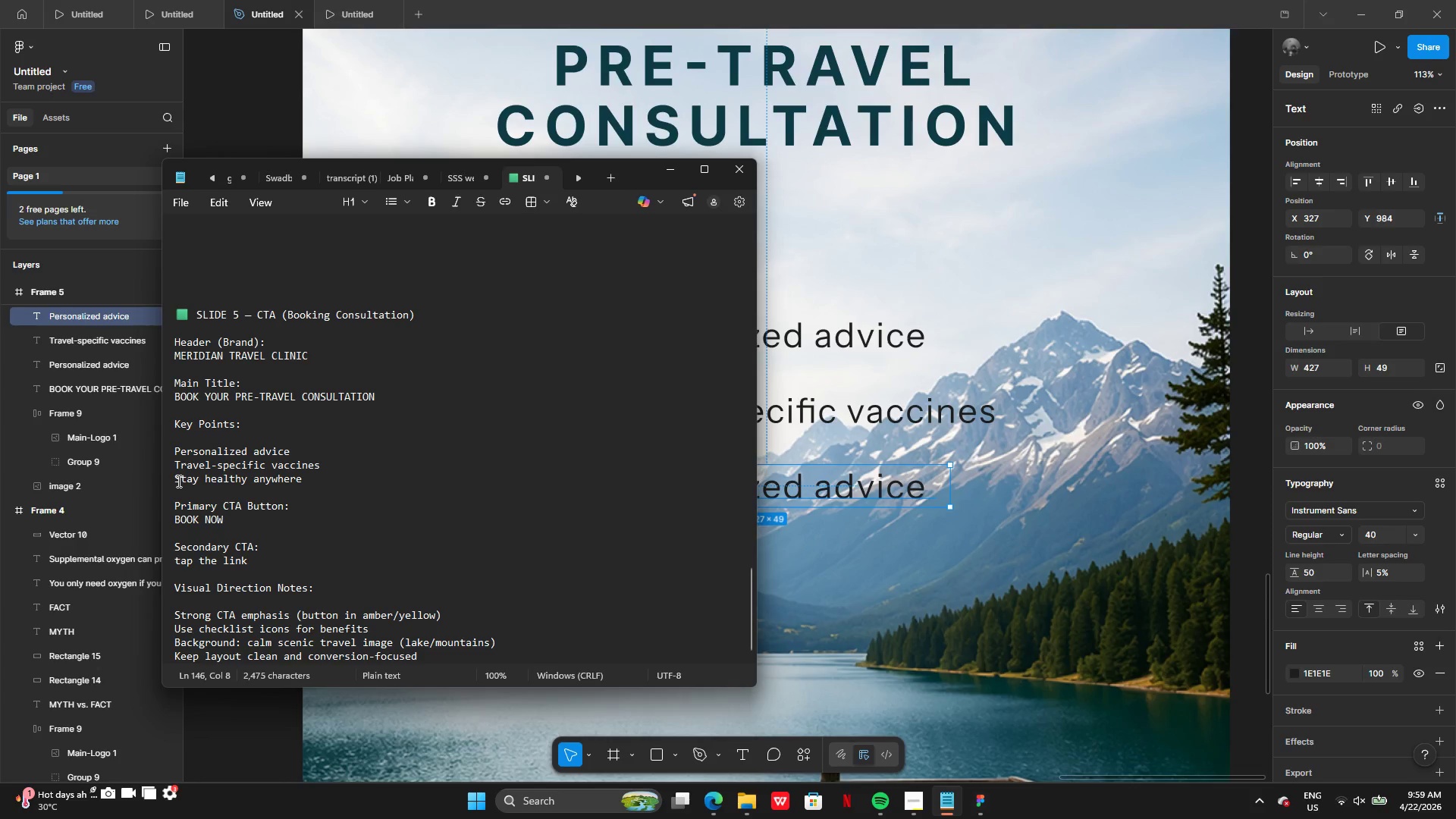 
left_click_drag(start_coordinate=[176, 479], to_coordinate=[302, 476])
 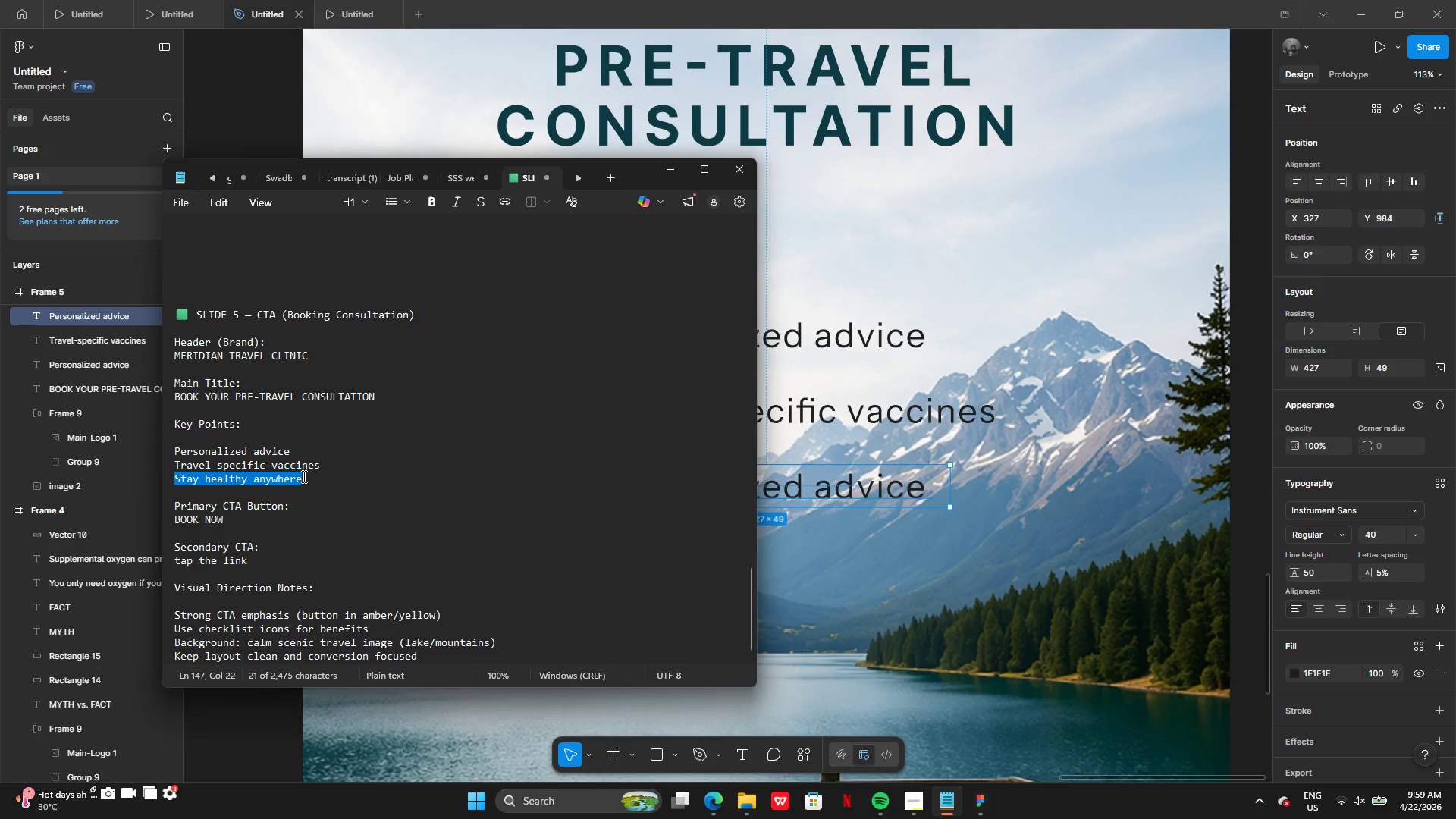 
key(Control+C)
 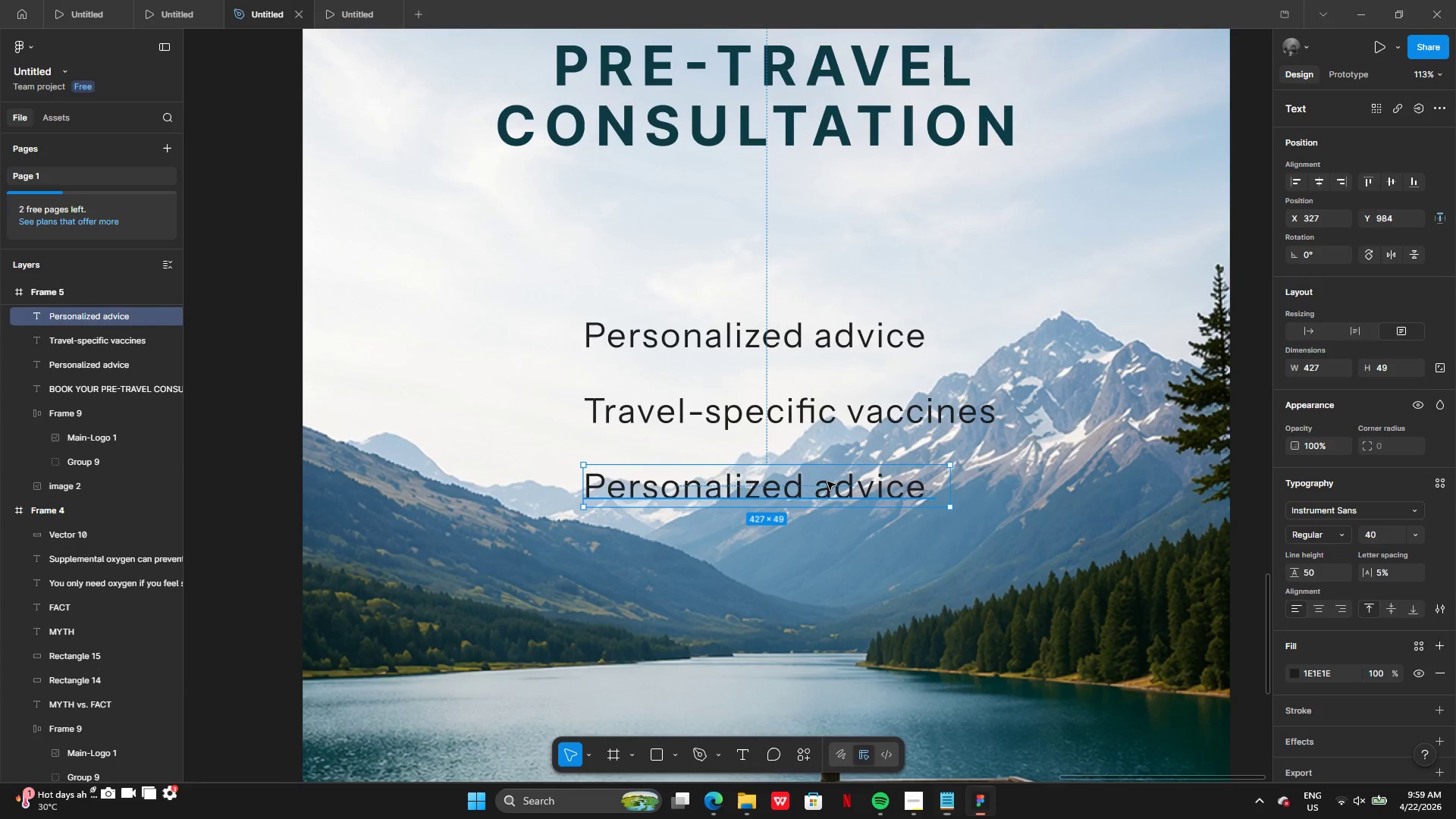 
double_click([827, 482])
 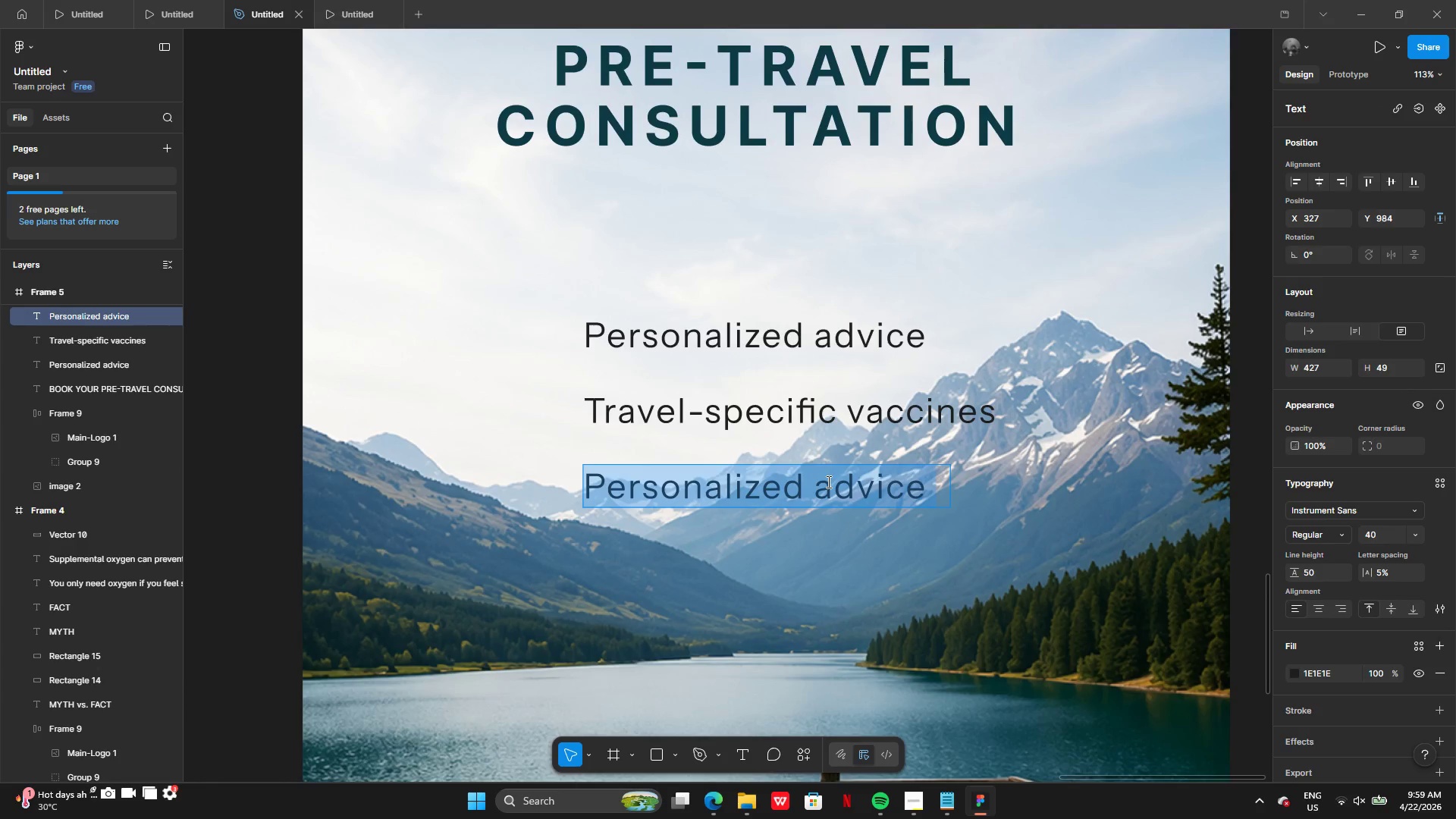 
key(Control+V)
 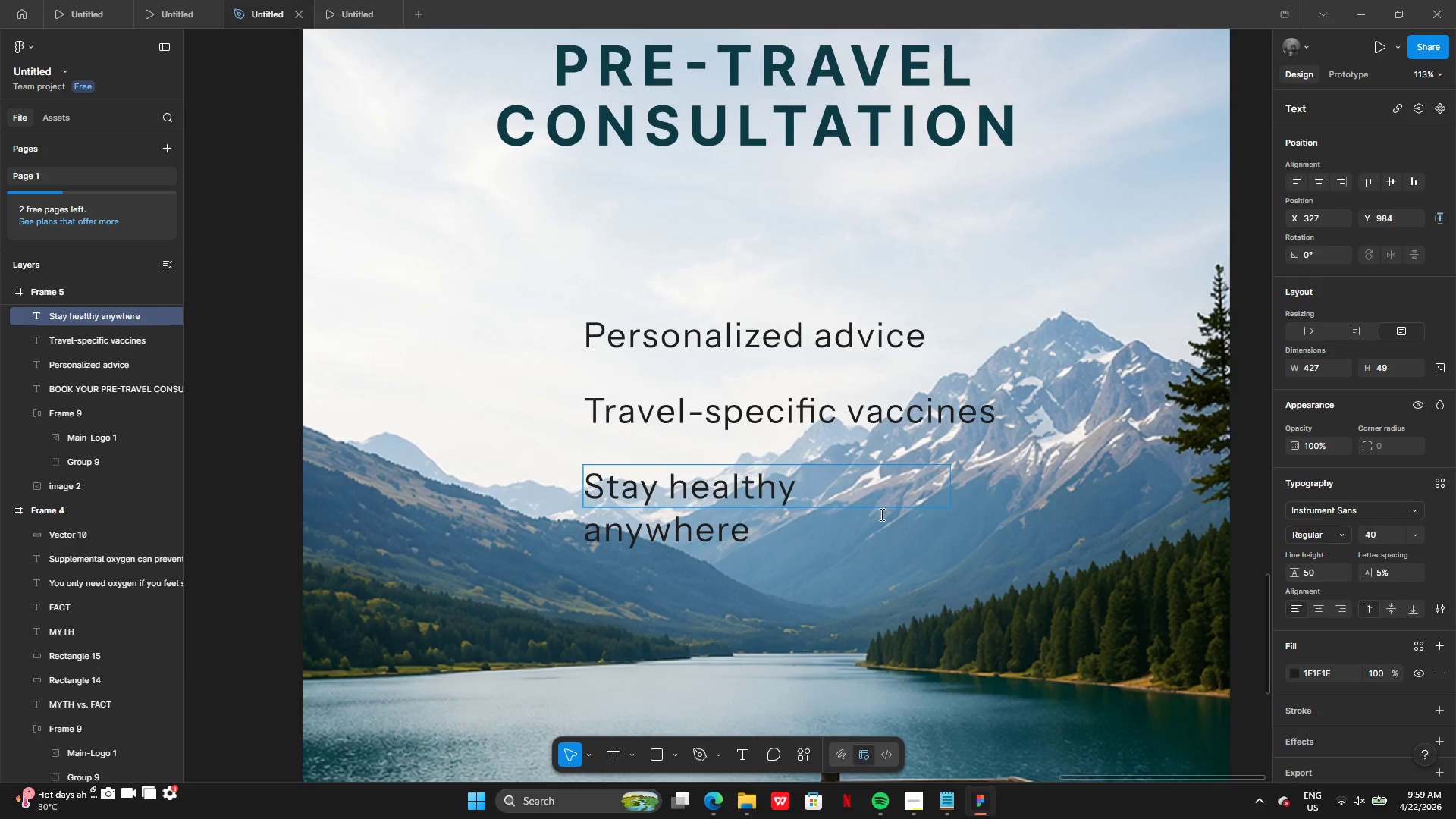 
left_click([888, 528])
 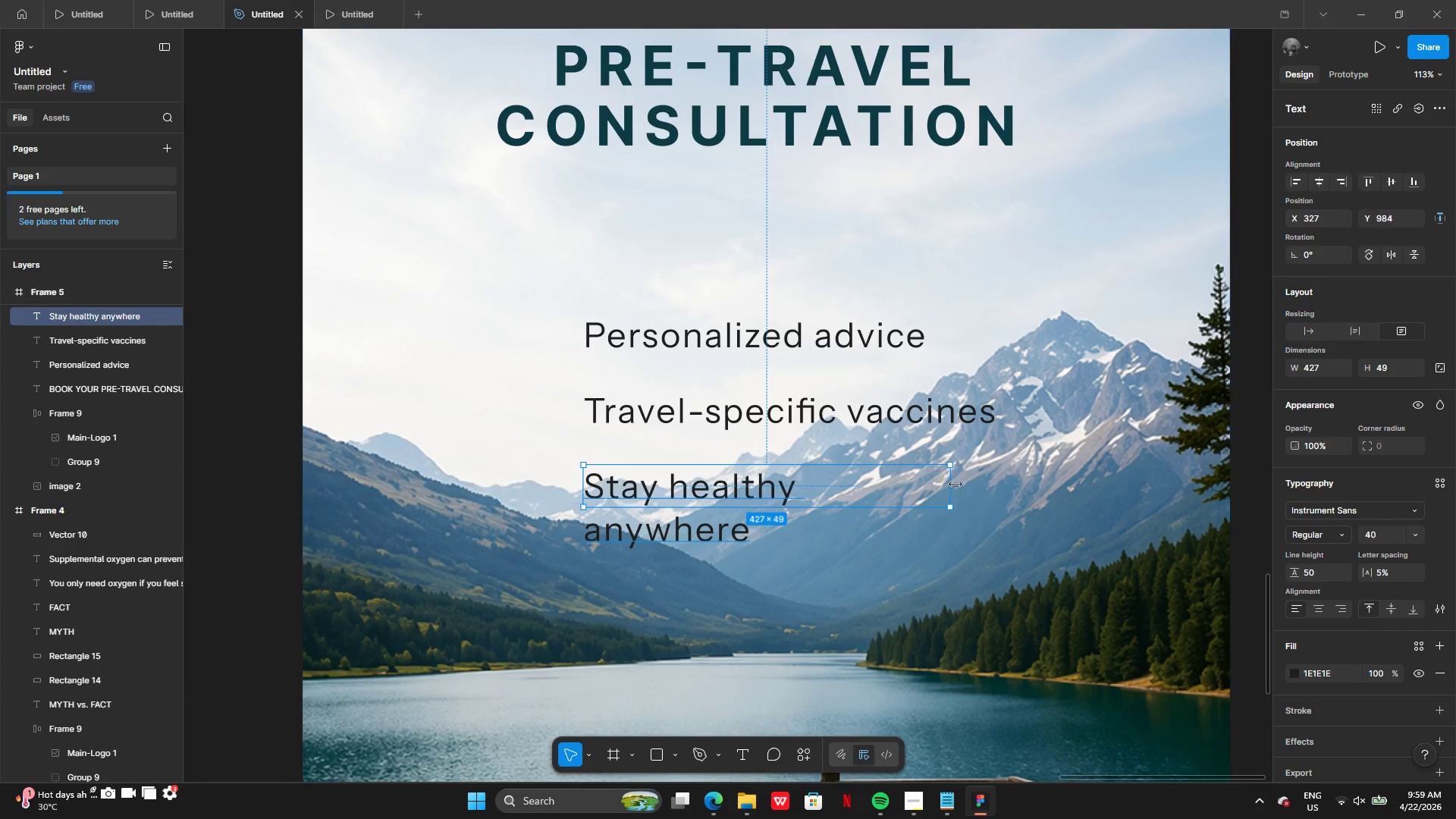 
left_click_drag(start_coordinate=[952, 484], to_coordinate=[981, 479])
 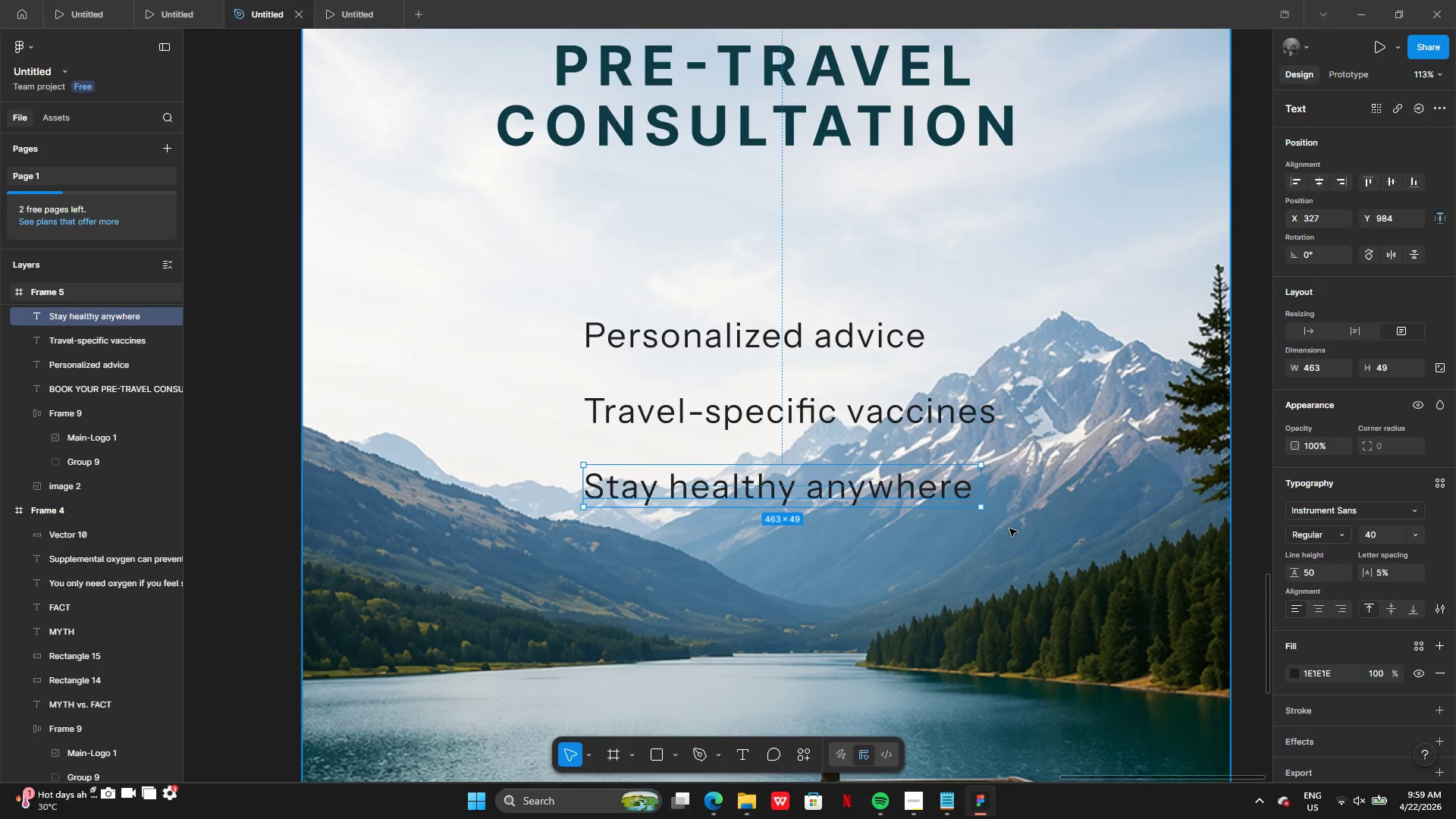 
left_click([1009, 529])
 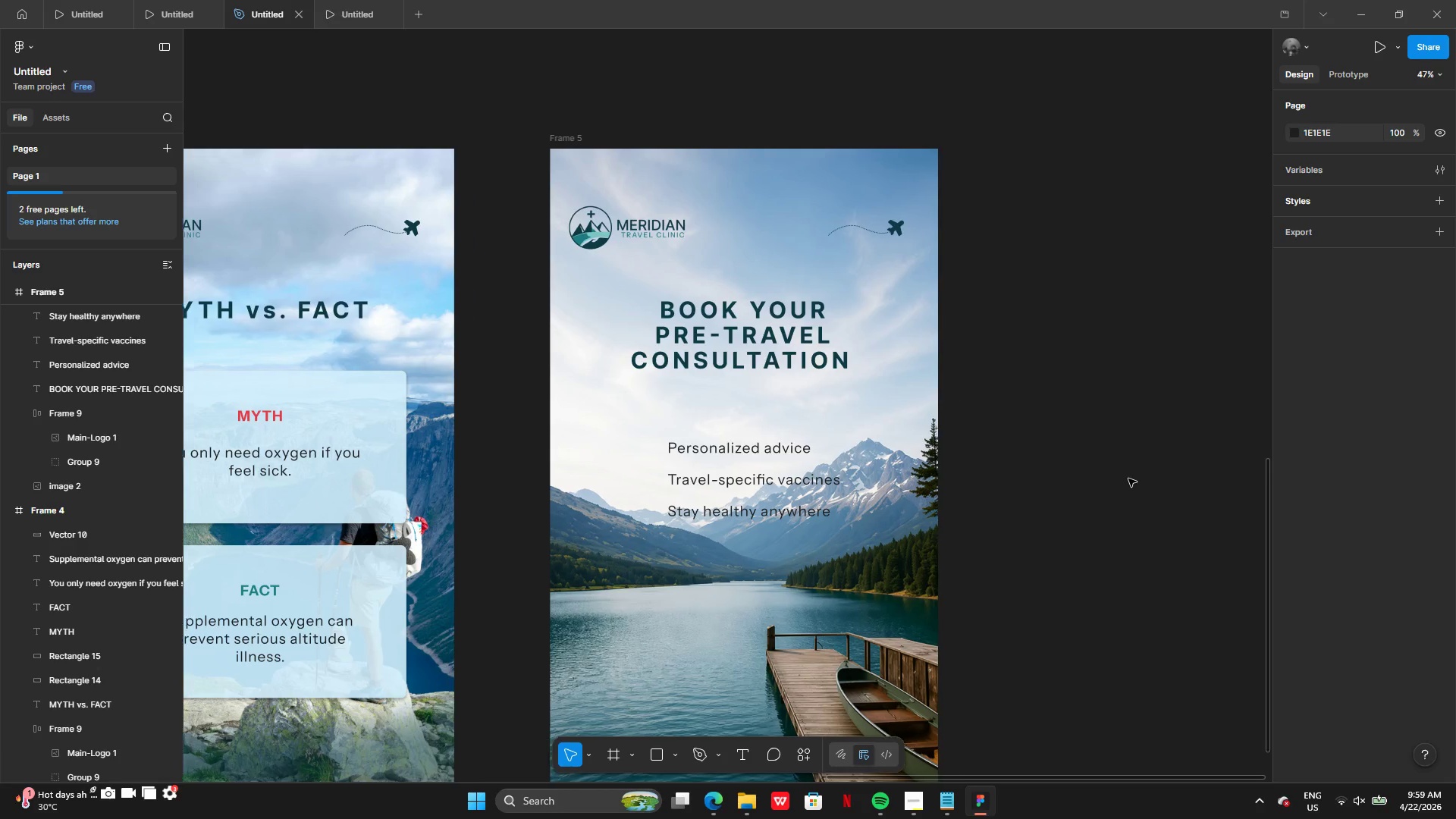 
right_click([1128, 479])
 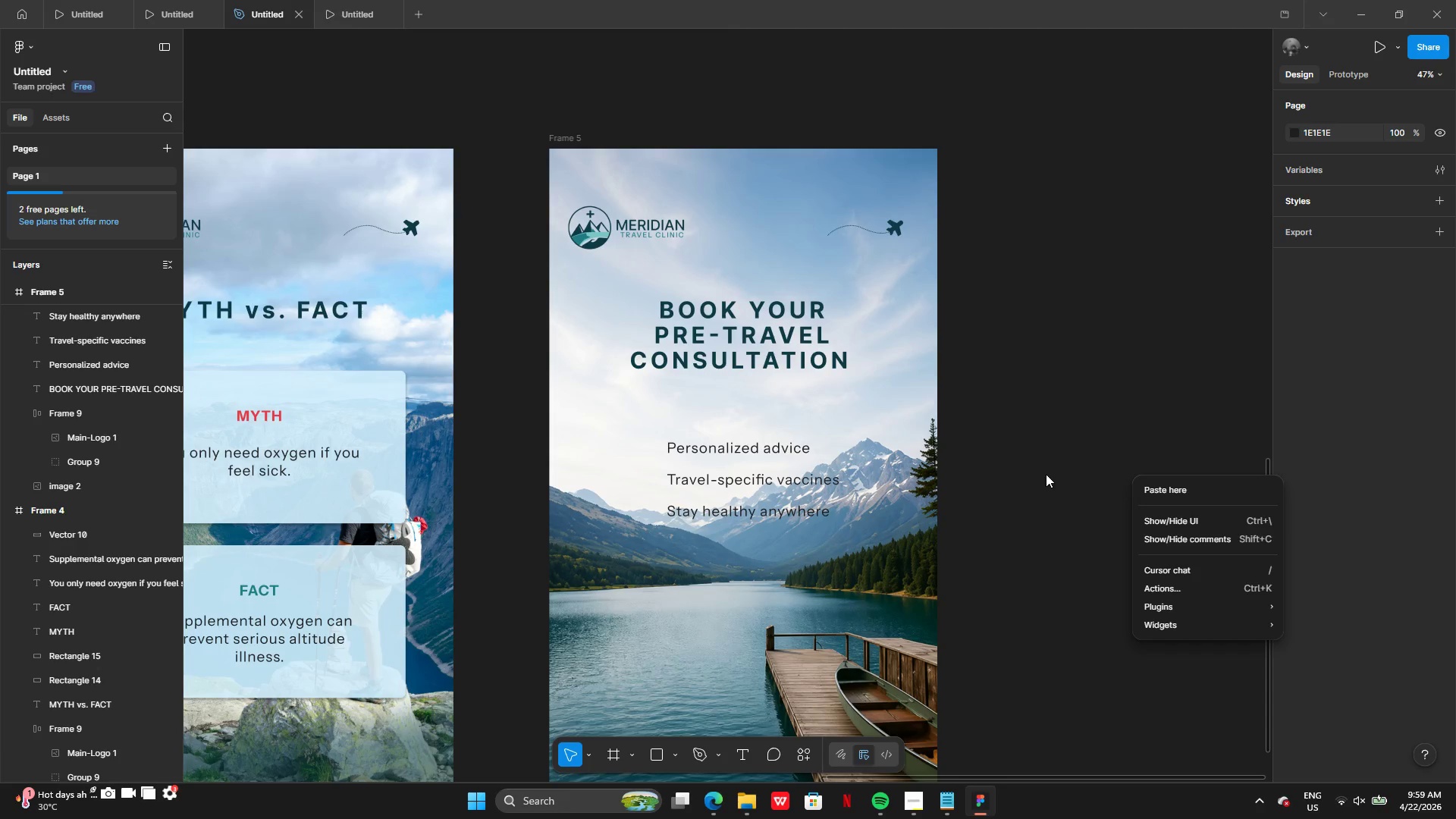 
left_click([1041, 472])
 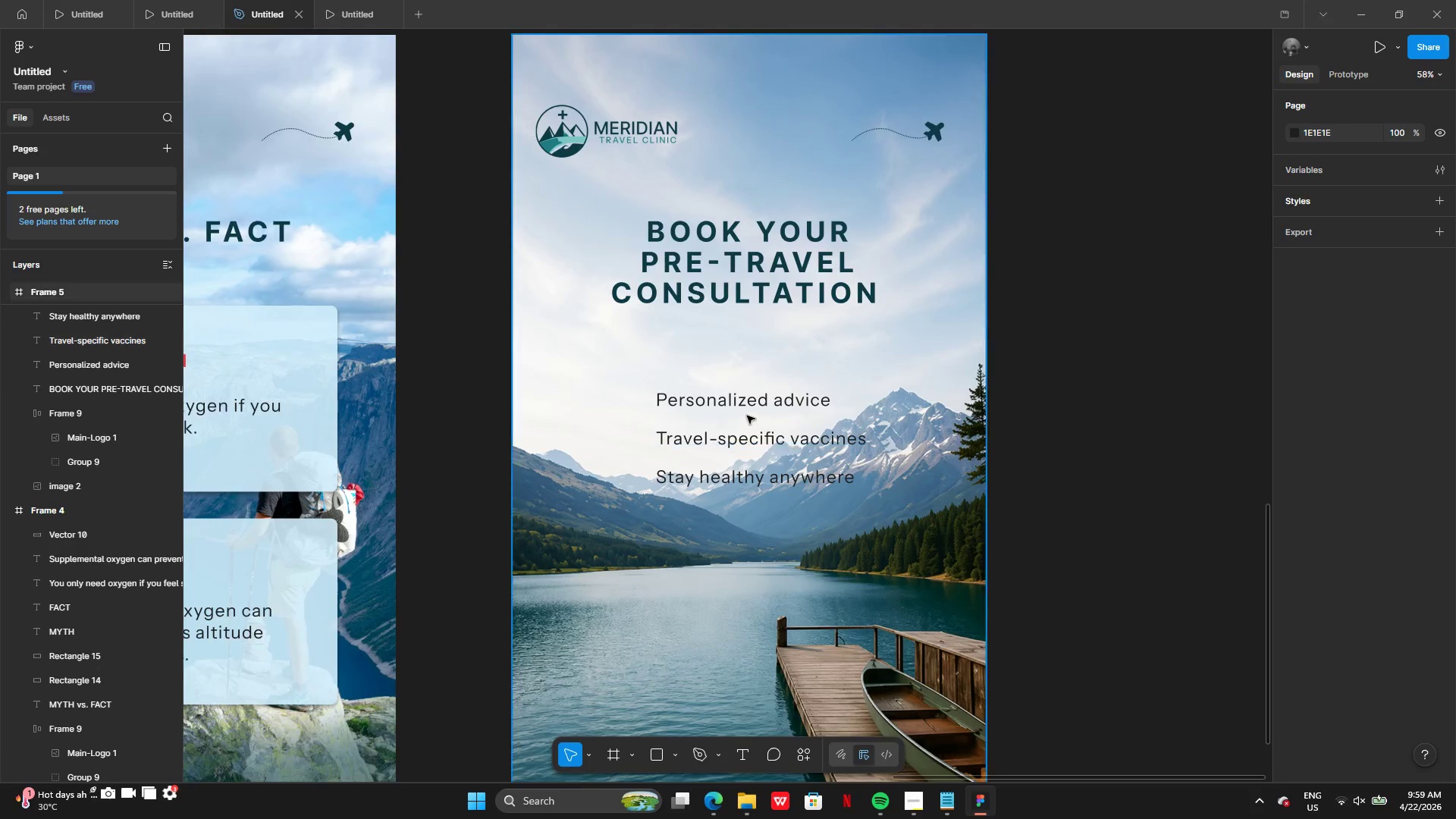 
left_click([745, 407])
 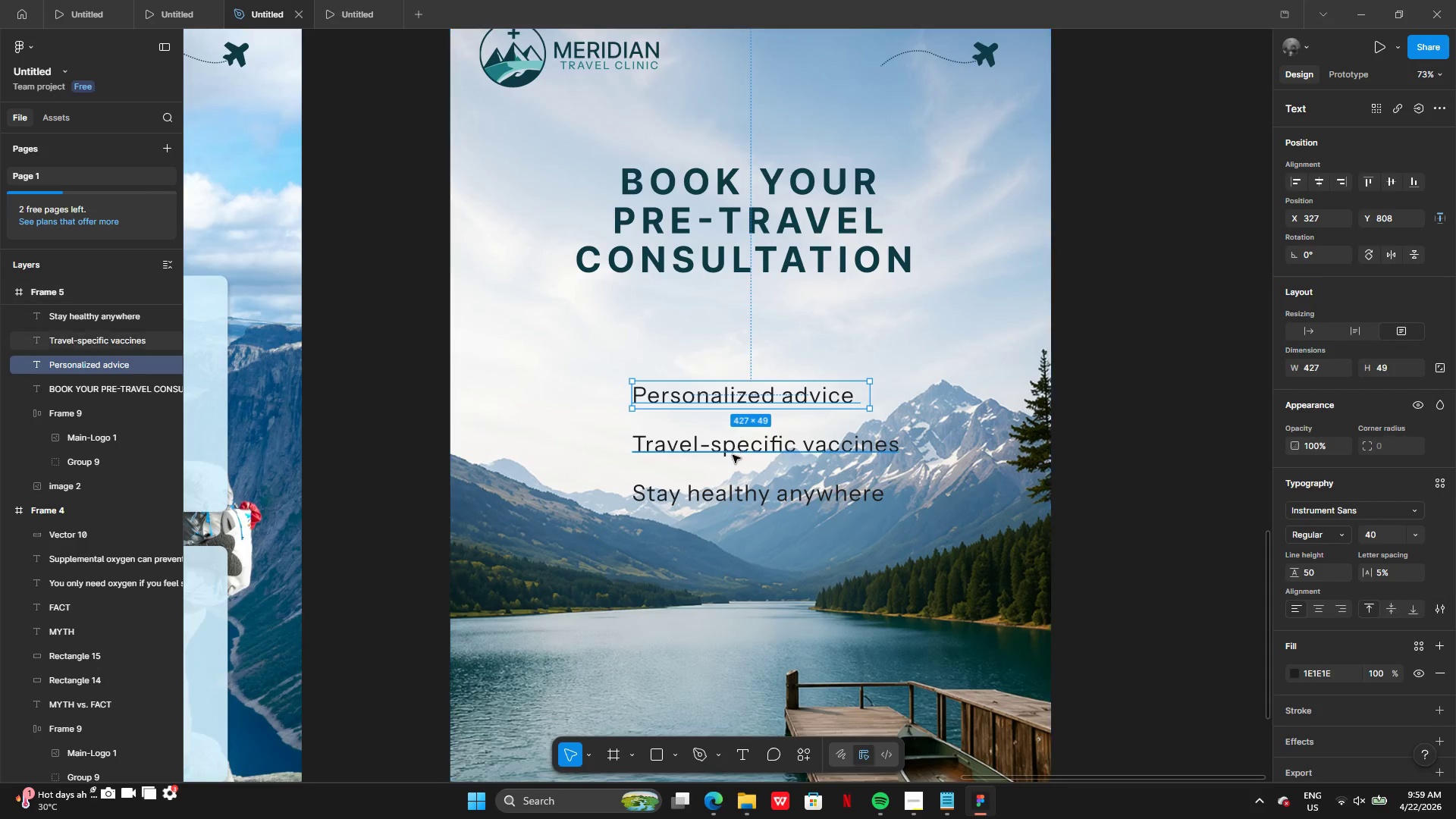 
left_click([733, 455])
 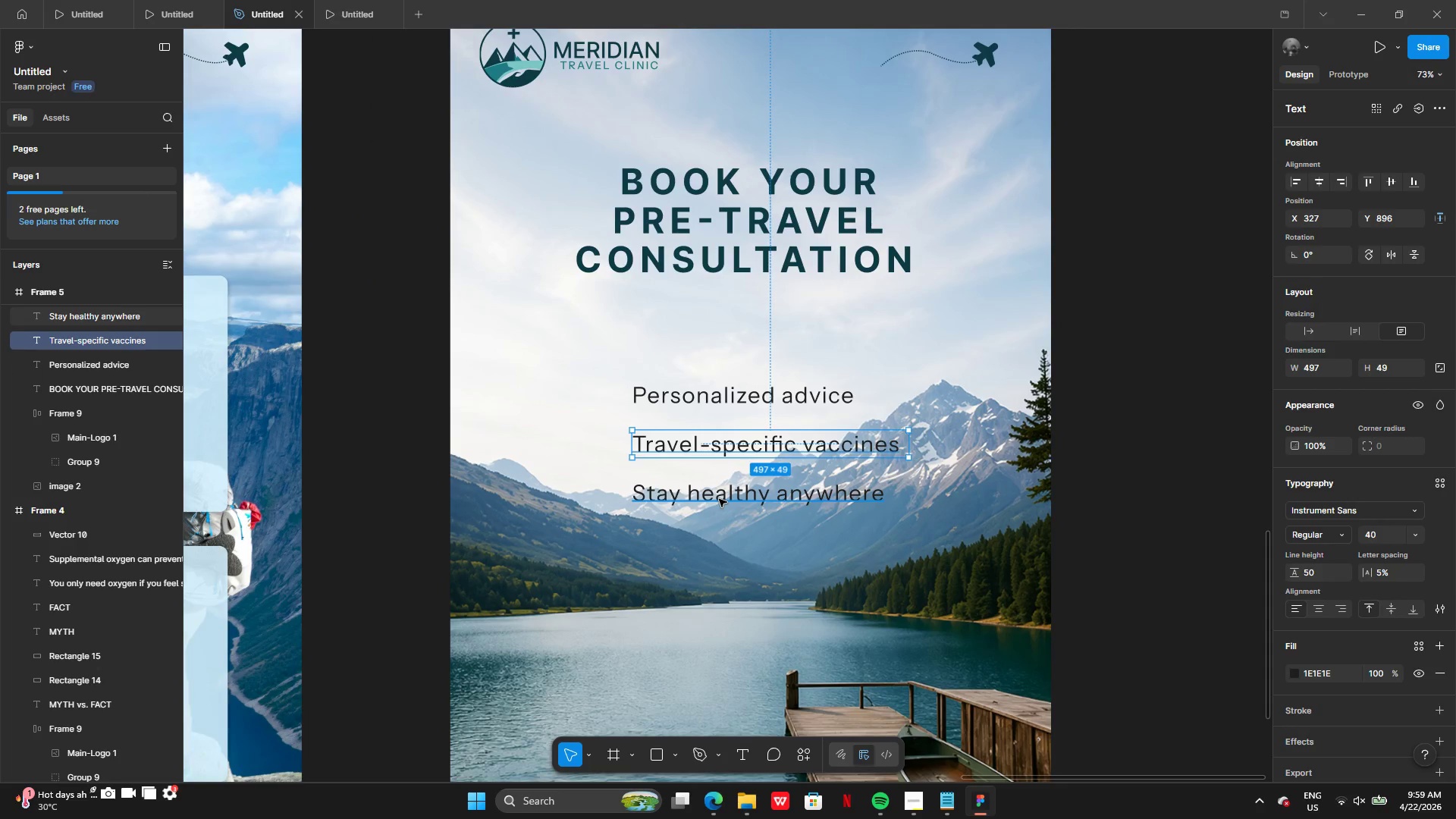 
left_click([719, 499])
 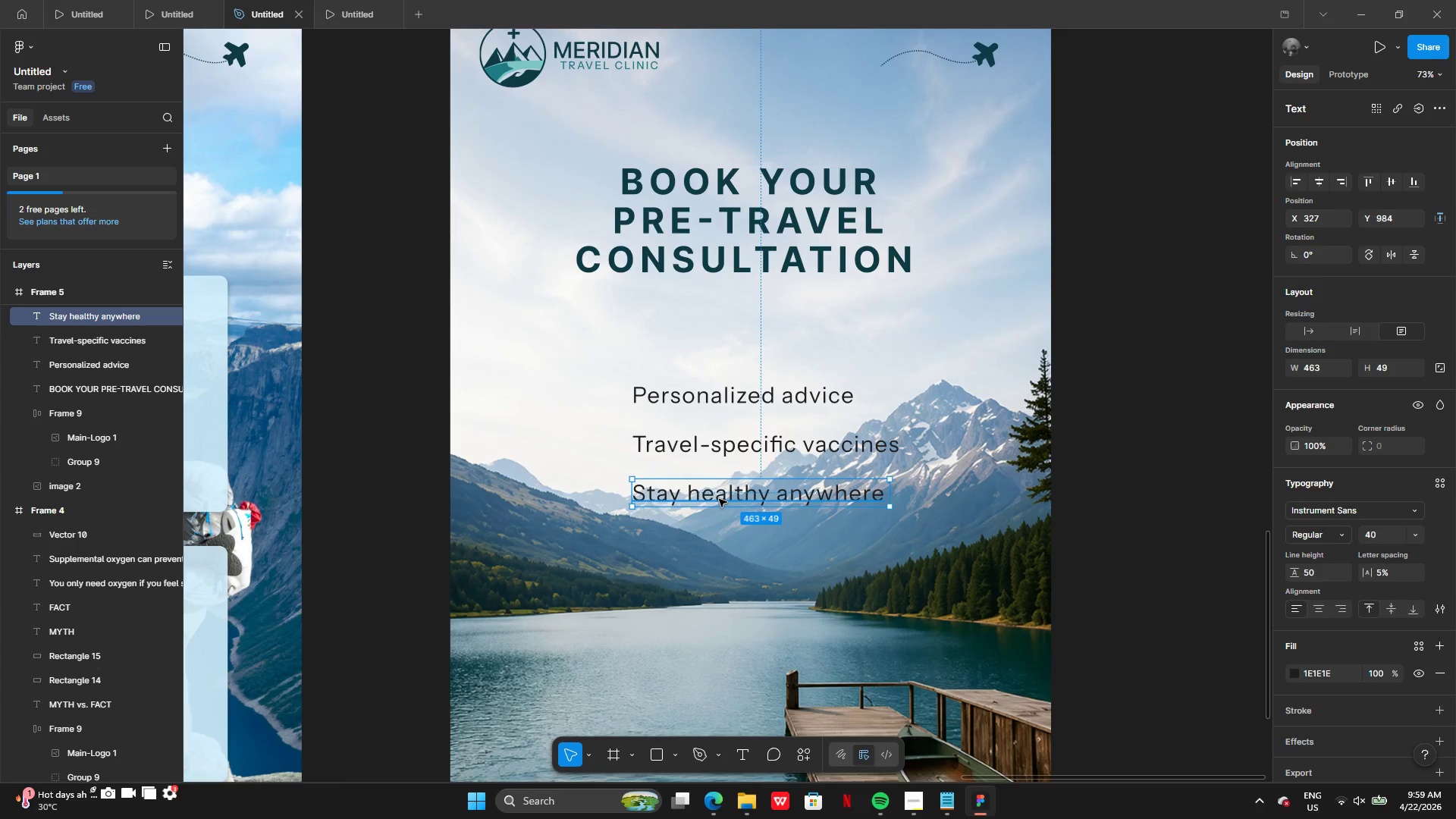 
key(CapsLock)
 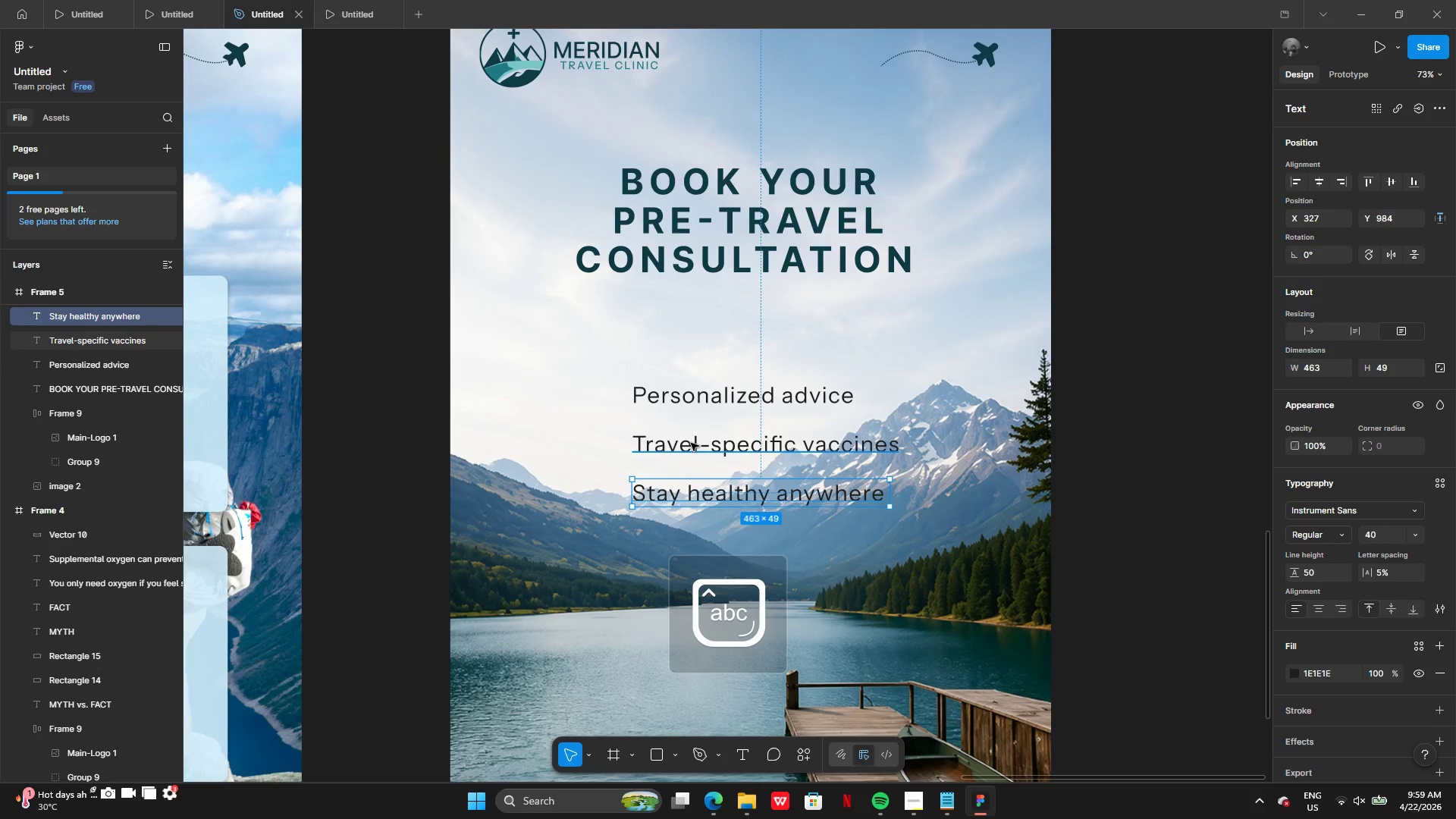 
hold_key(key=ShiftLeft, duration=1.44)
left_click([685, 402])
 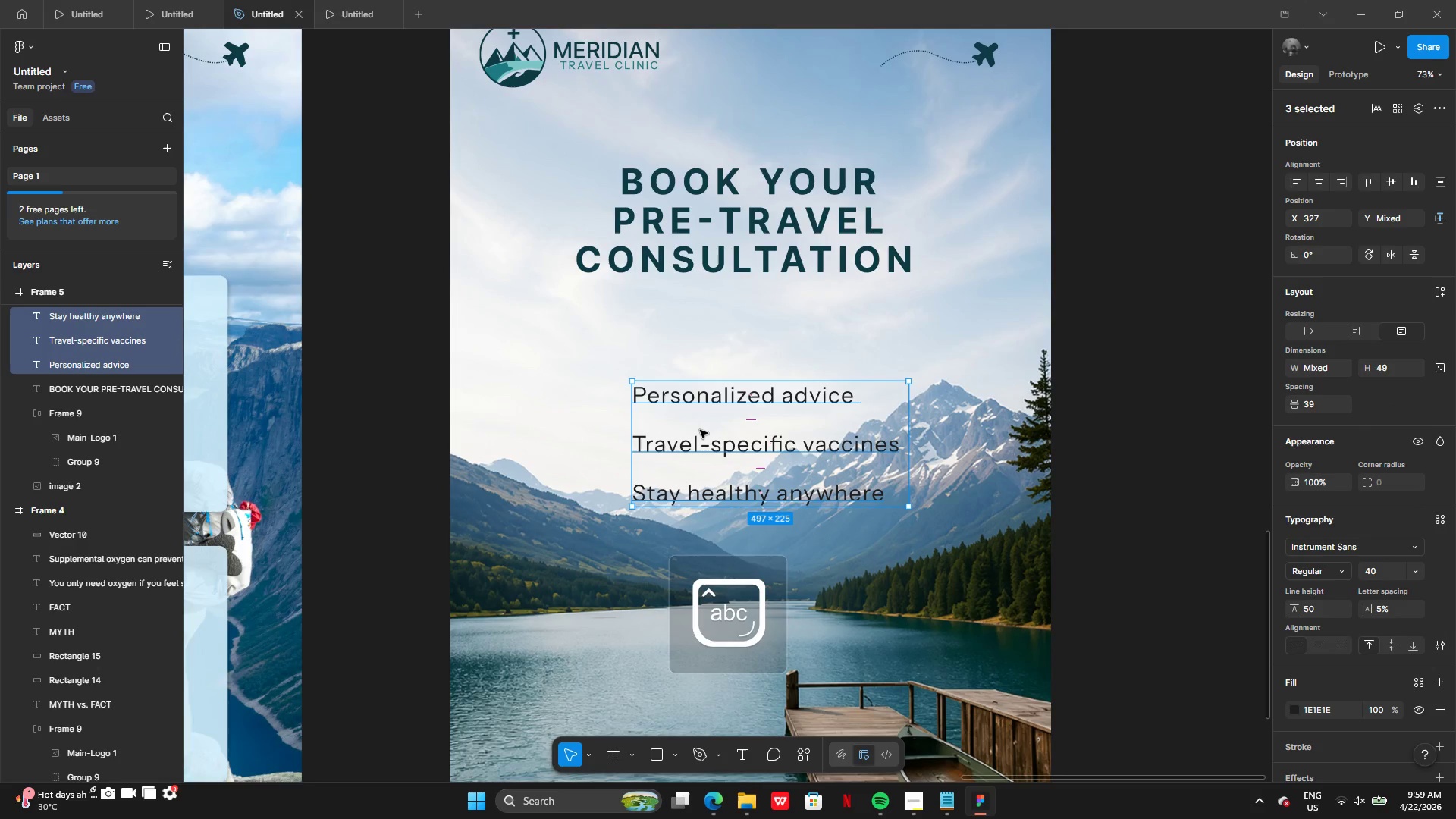 
left_click_drag(start_coordinate=[700, 429], to_coordinate=[760, 394])
 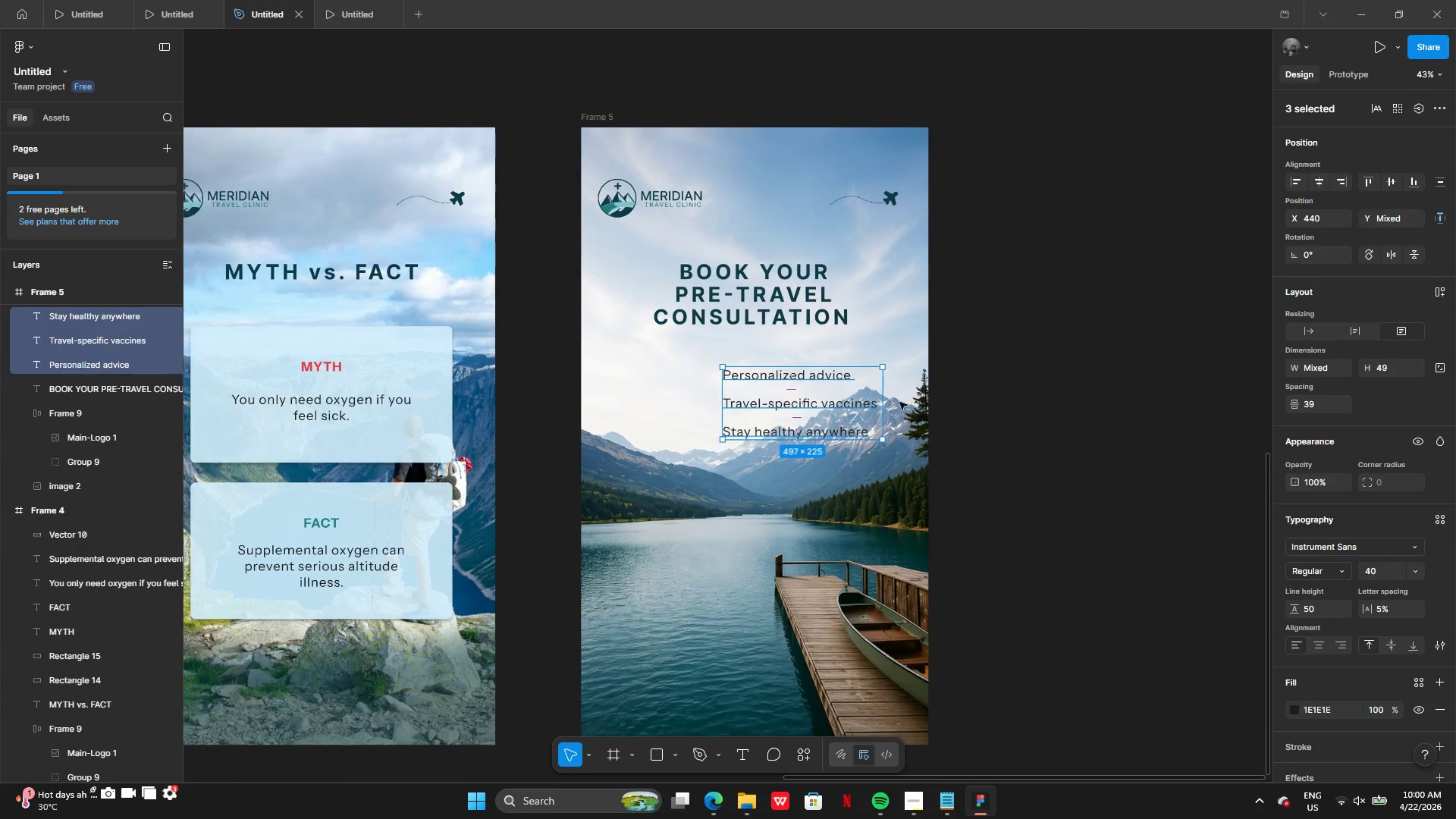 
left_click([1007, 404])
 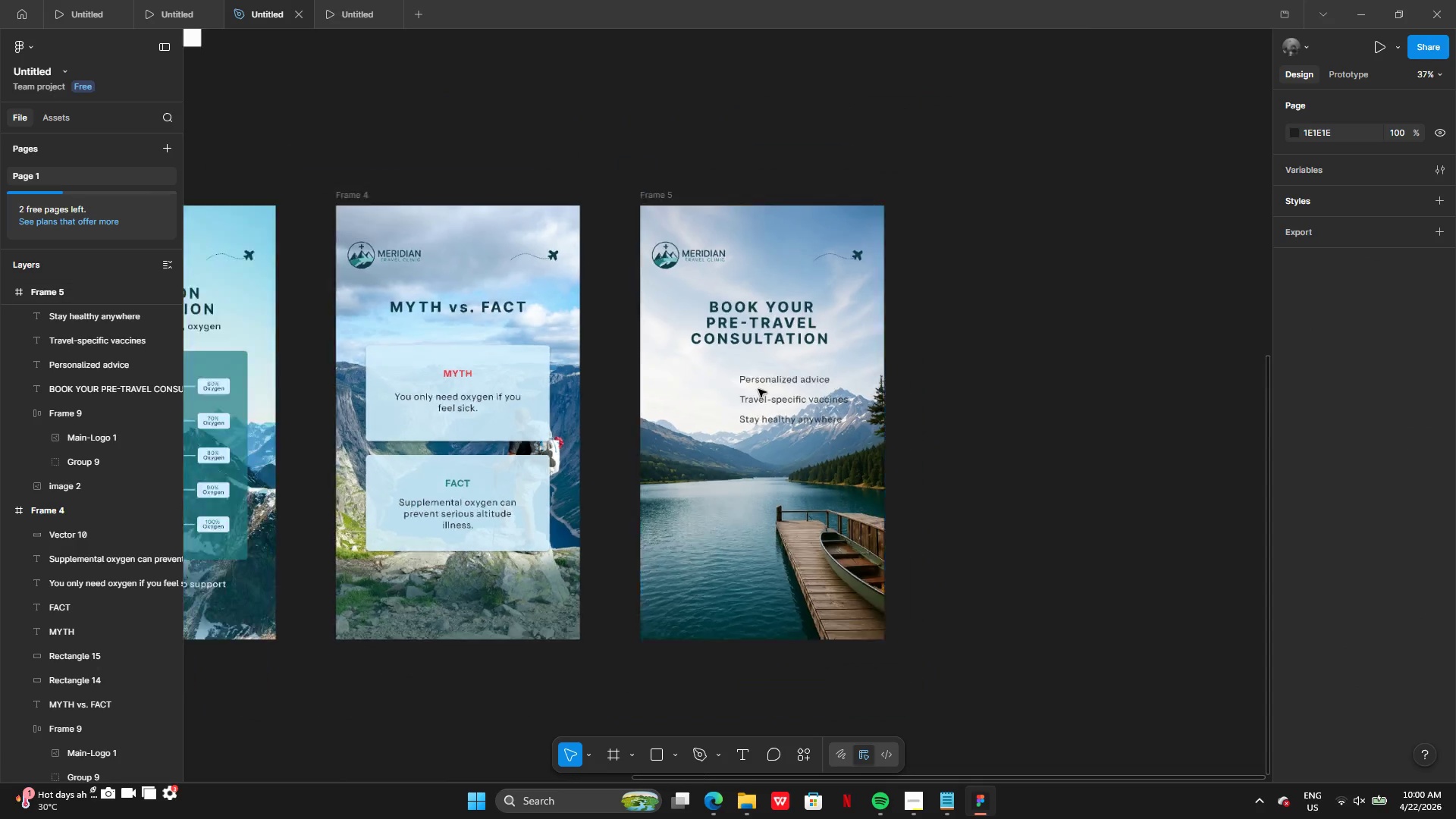 
wait(5.29)
 